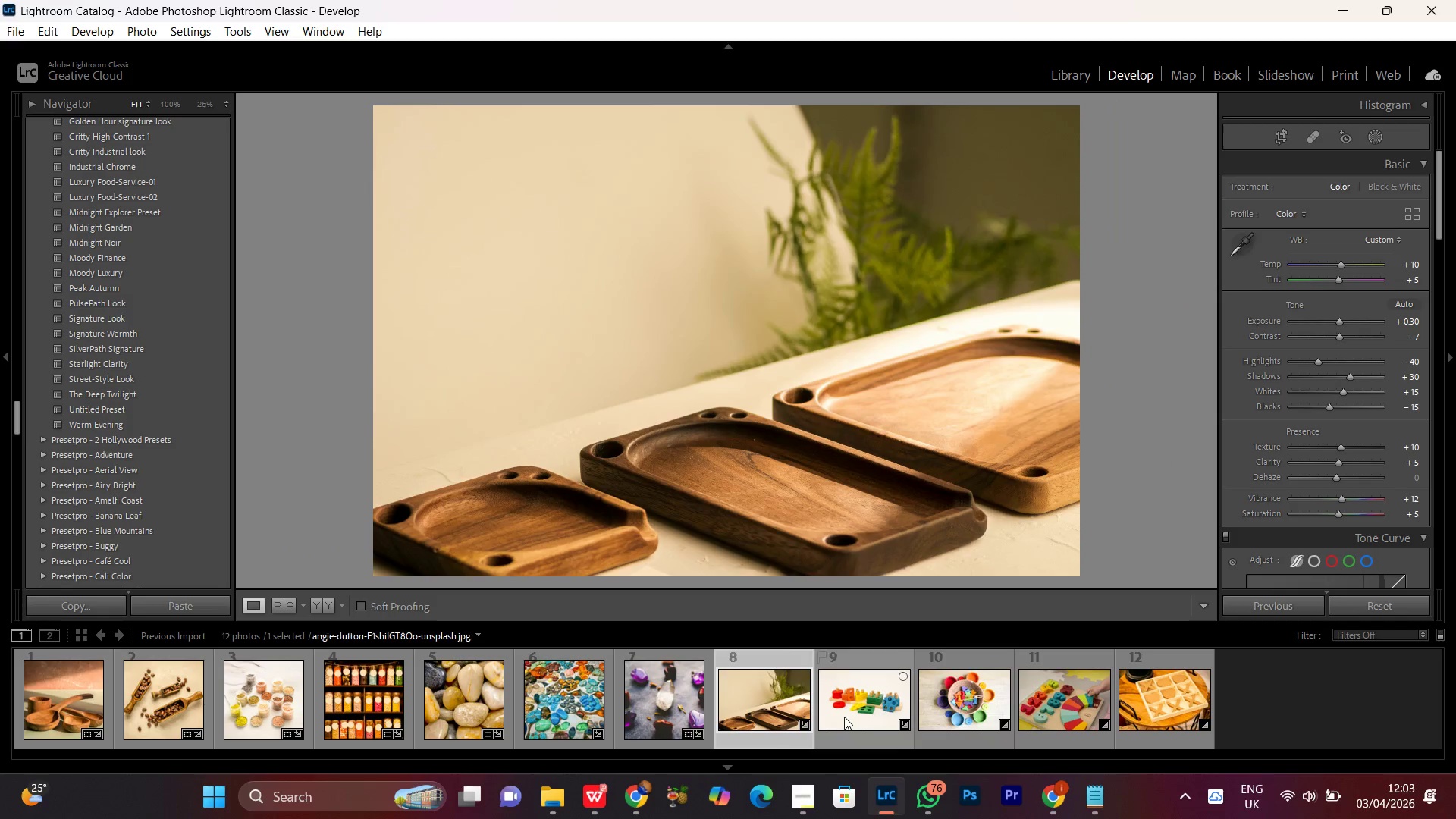 
double_click([844, 717])
 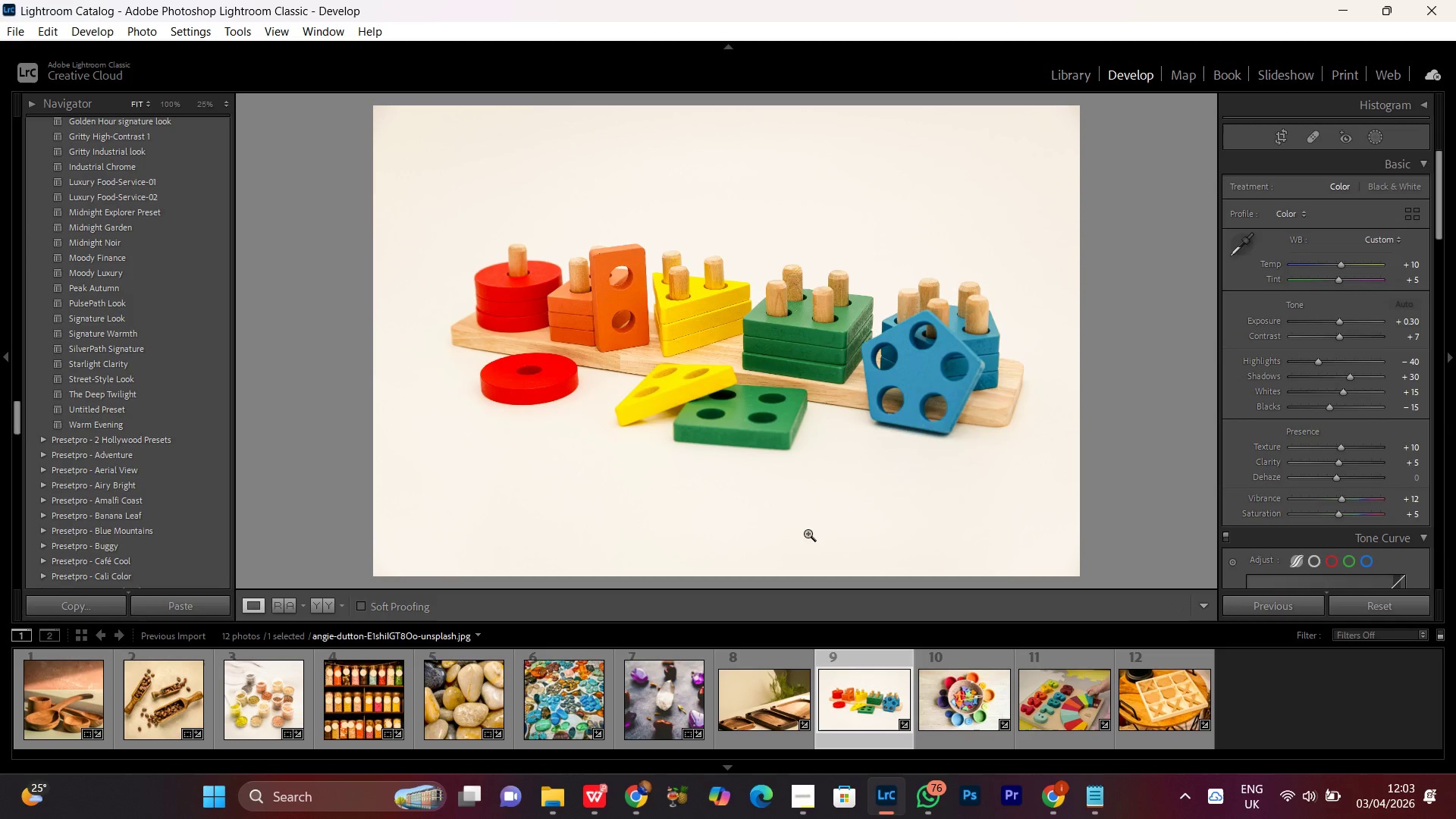 
wait(6.02)
 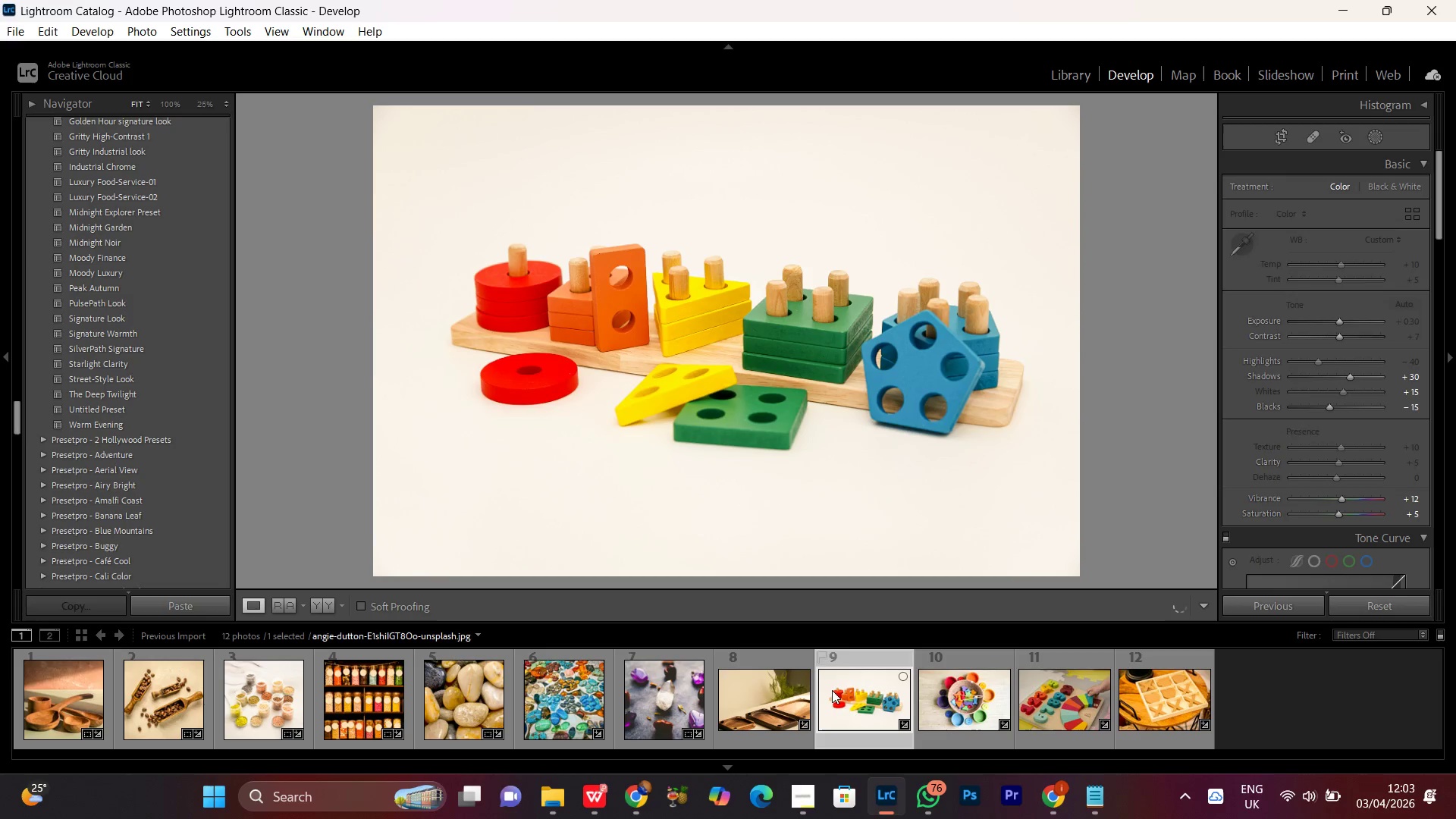 
left_click([321, 605])
 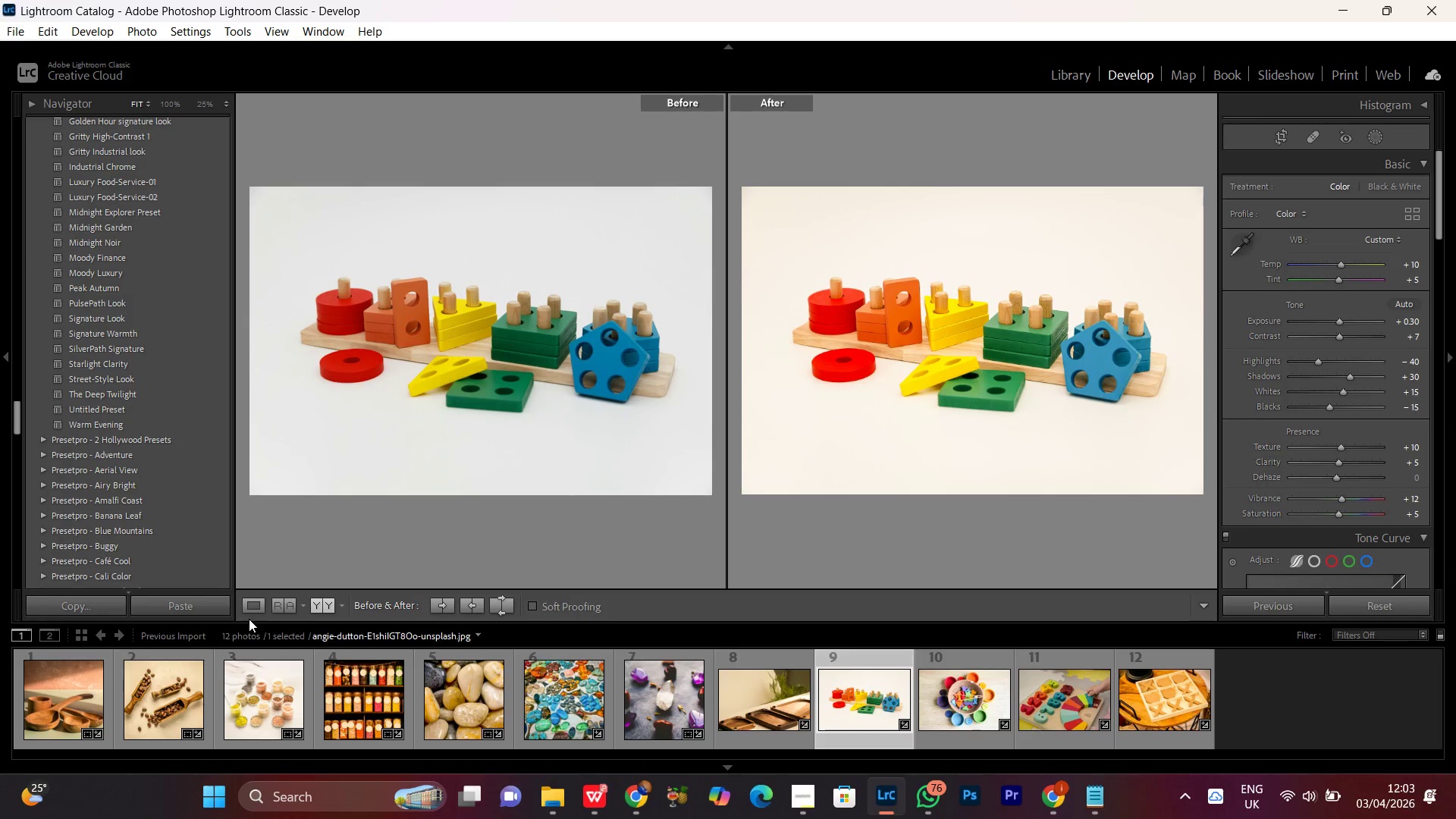 
left_click([254, 610])
 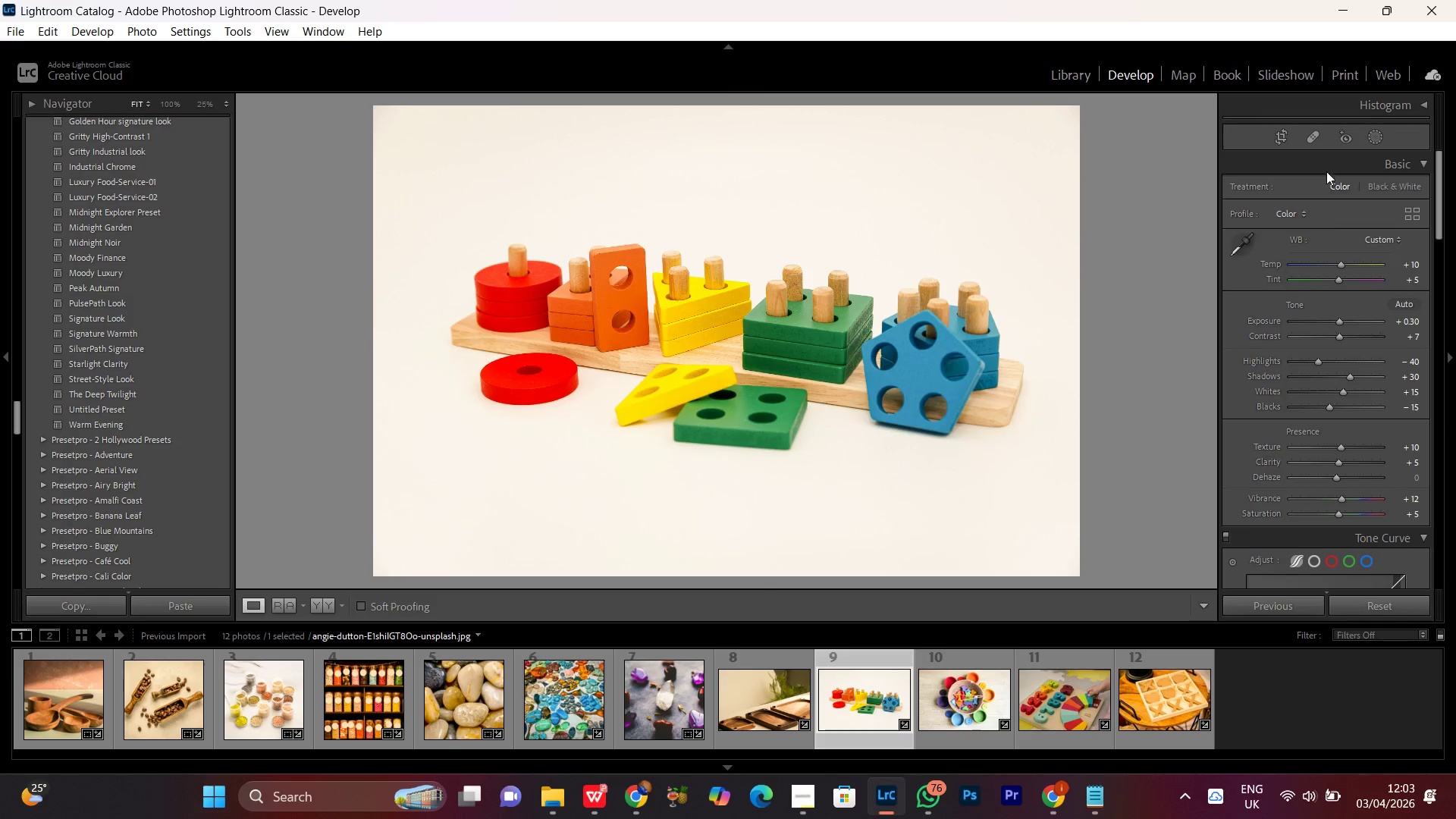 
left_click([1285, 137])
 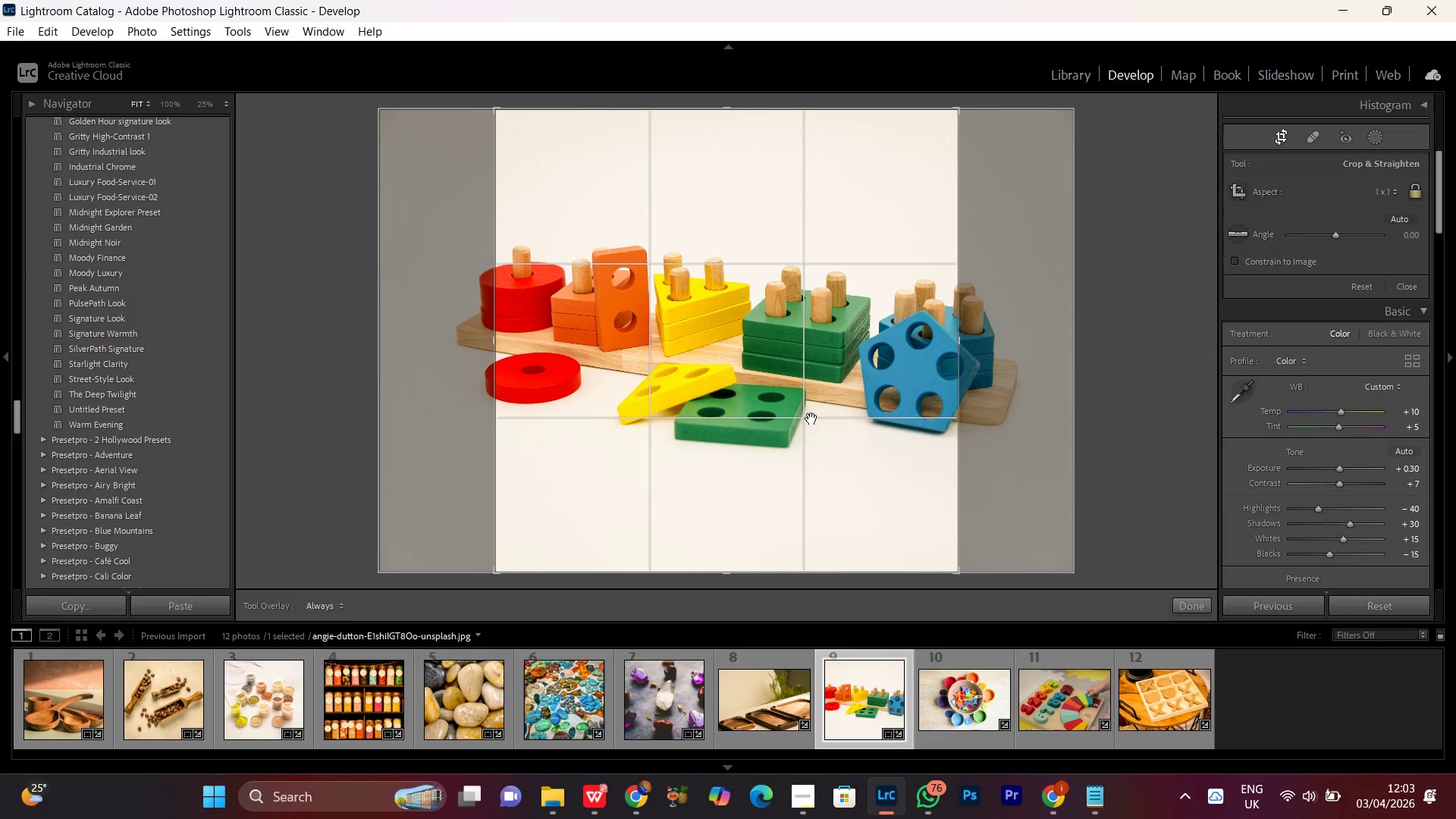 
left_click([744, 395])
 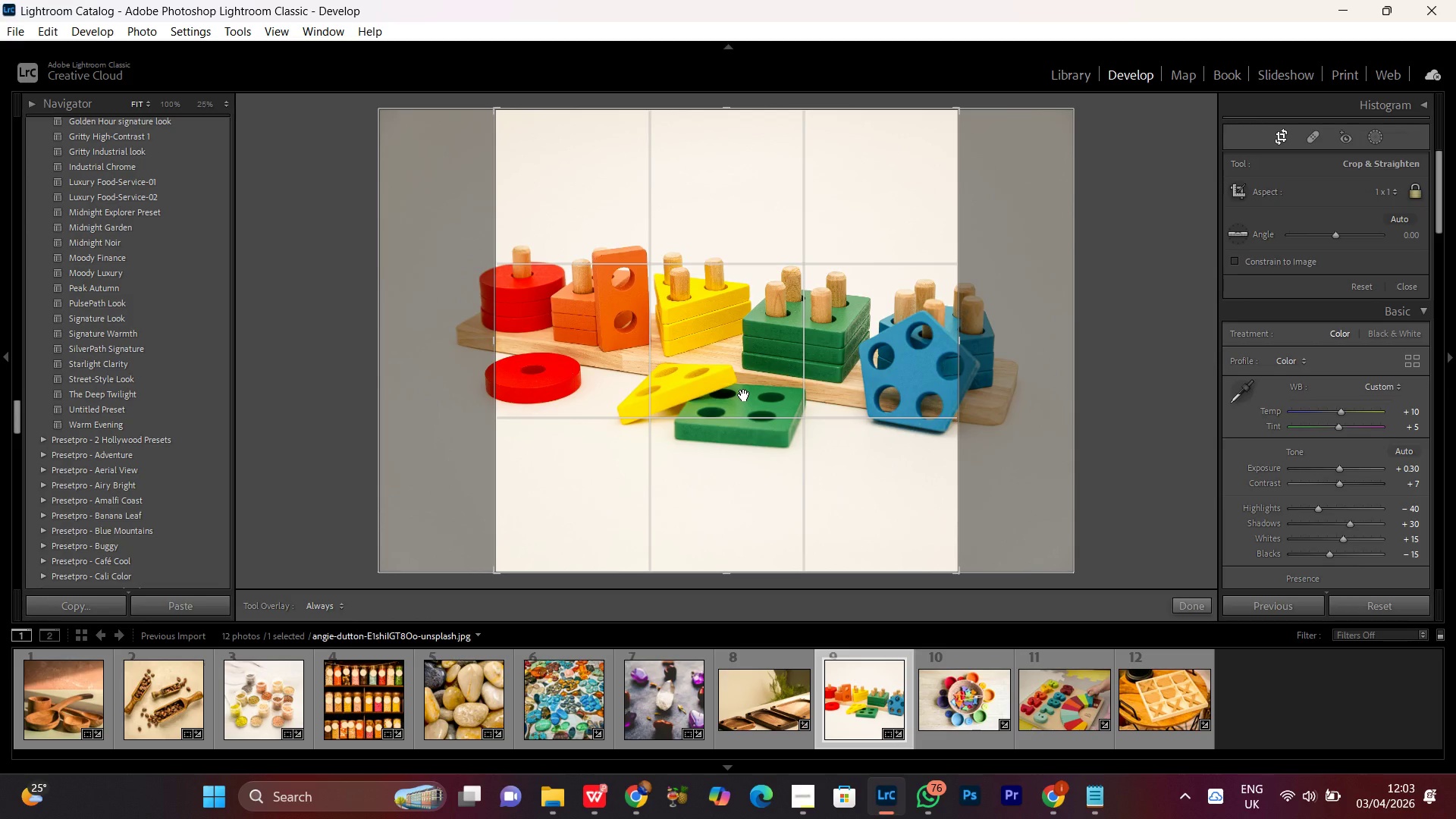 
double_click([744, 395])
 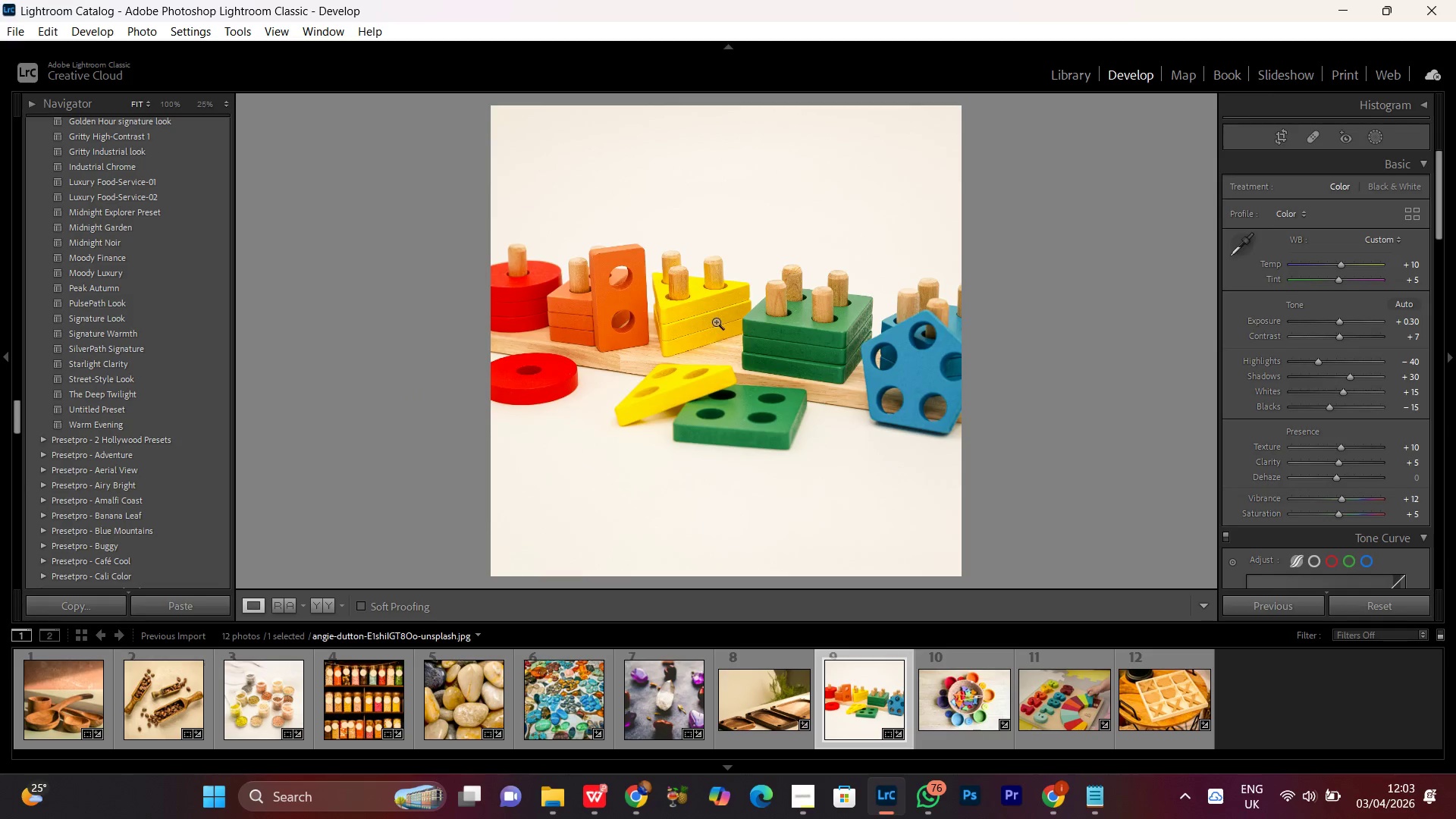 
double_click([716, 322])
 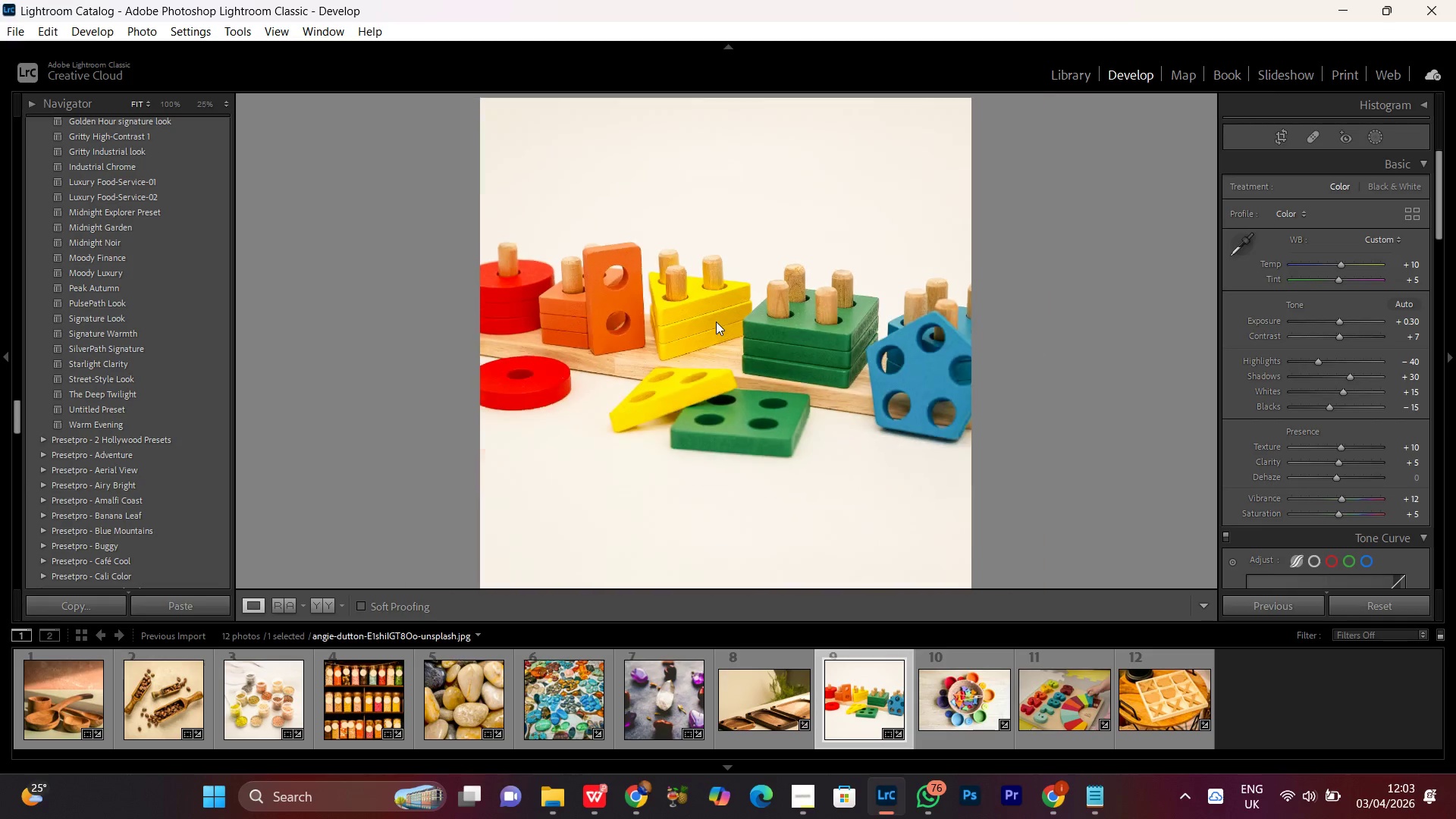 
triple_click([716, 322])
 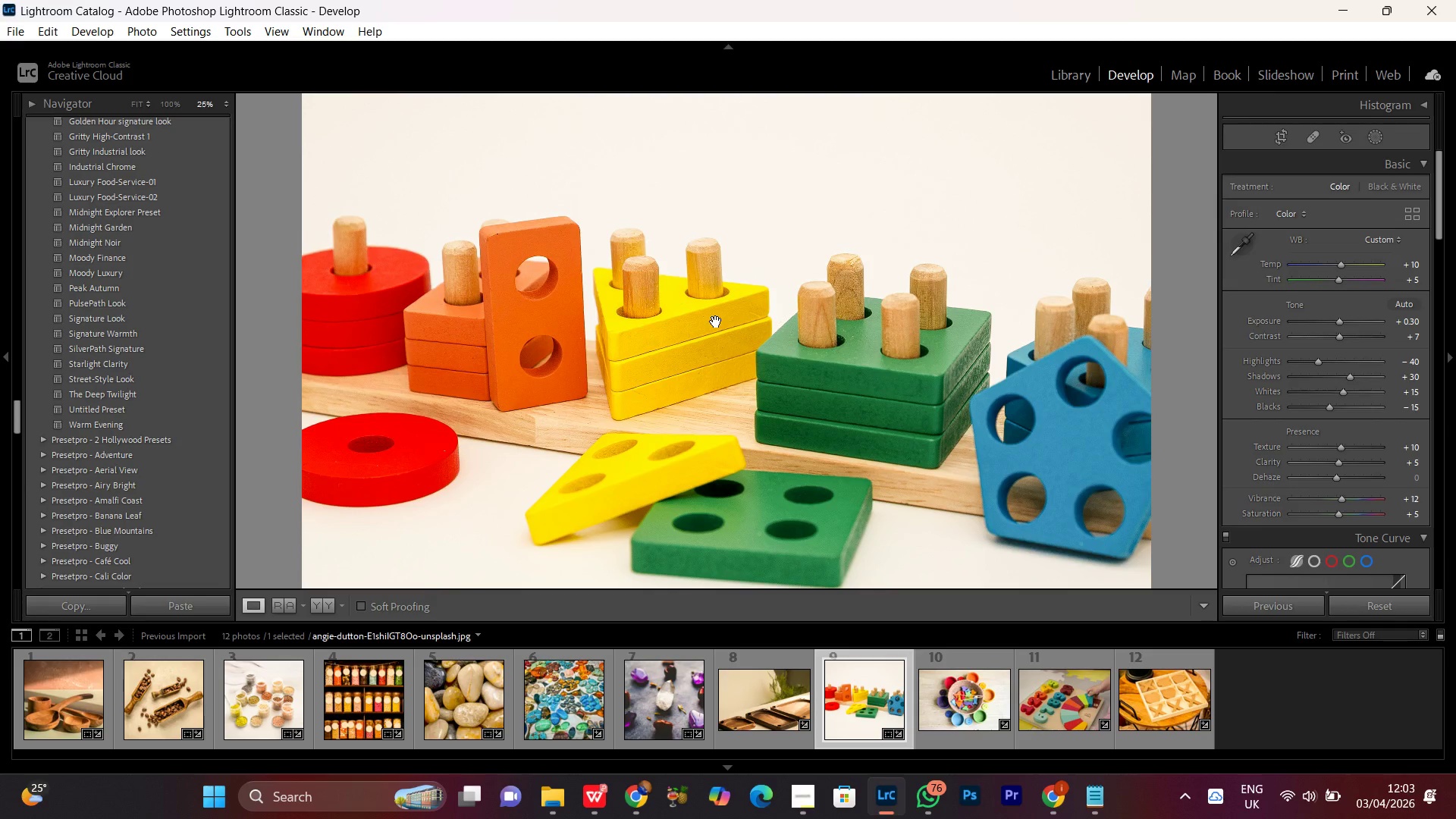 
left_click([716, 322])
 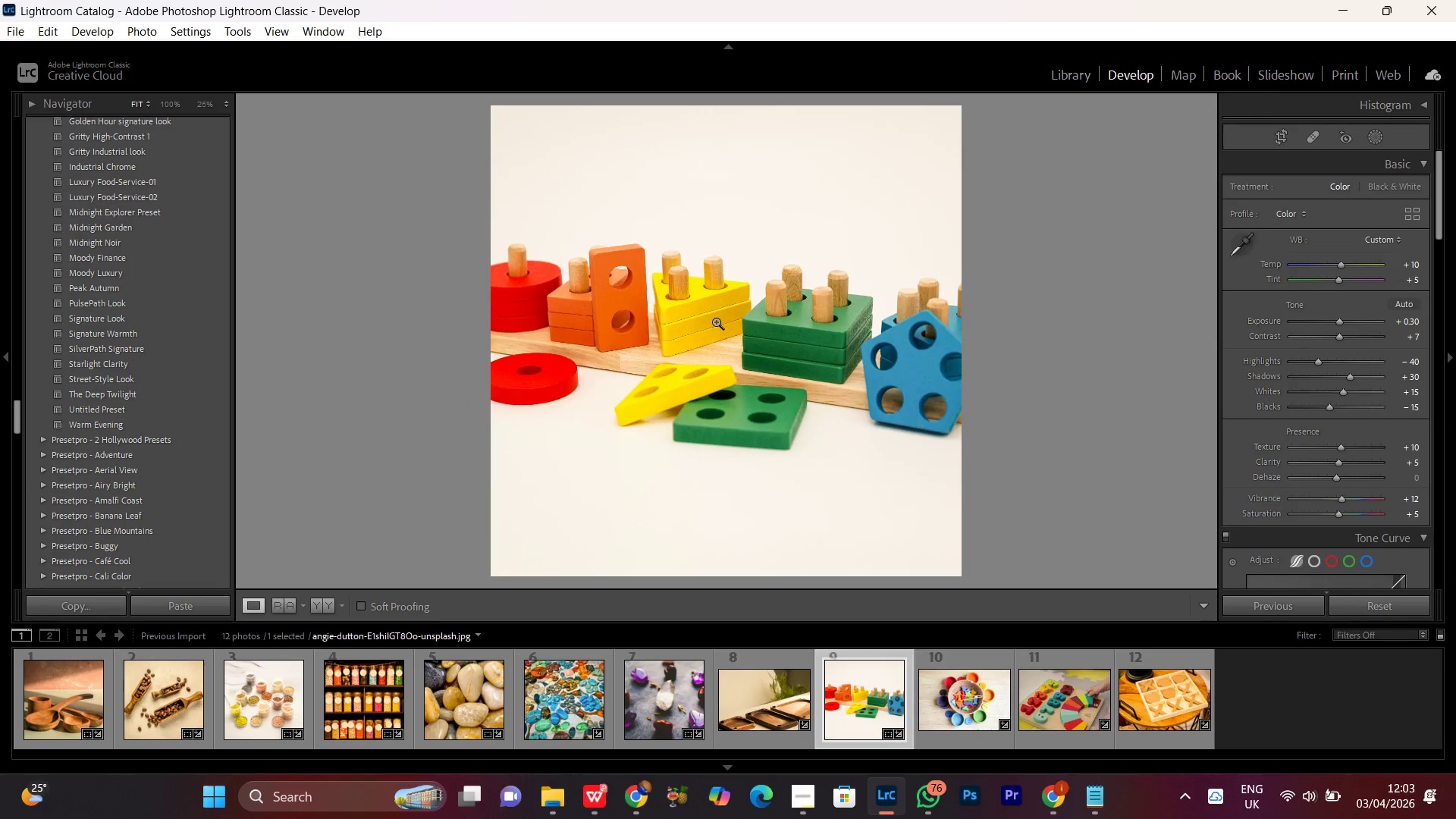 
left_click([716, 322])
 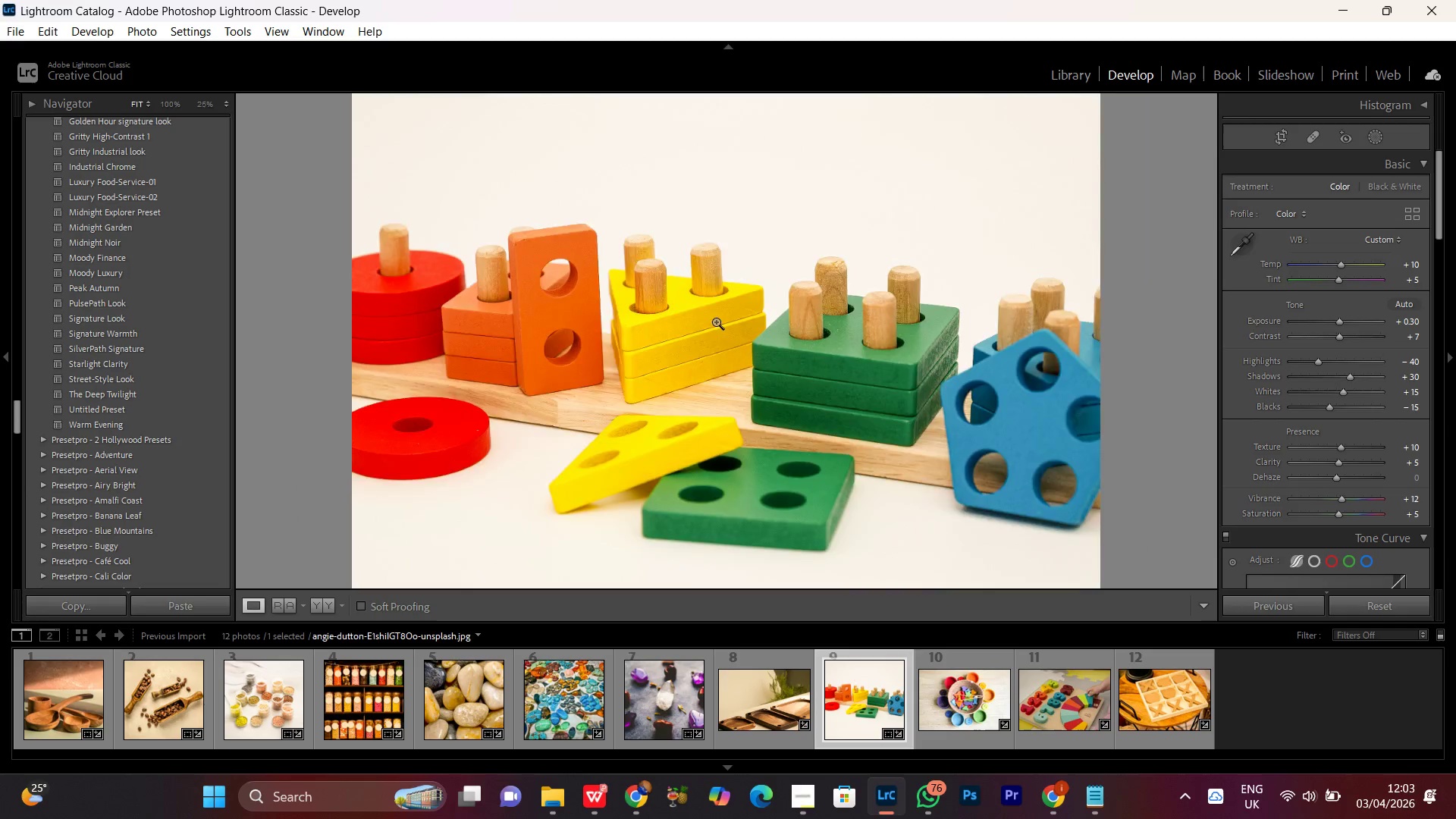 
double_click([716, 322])
 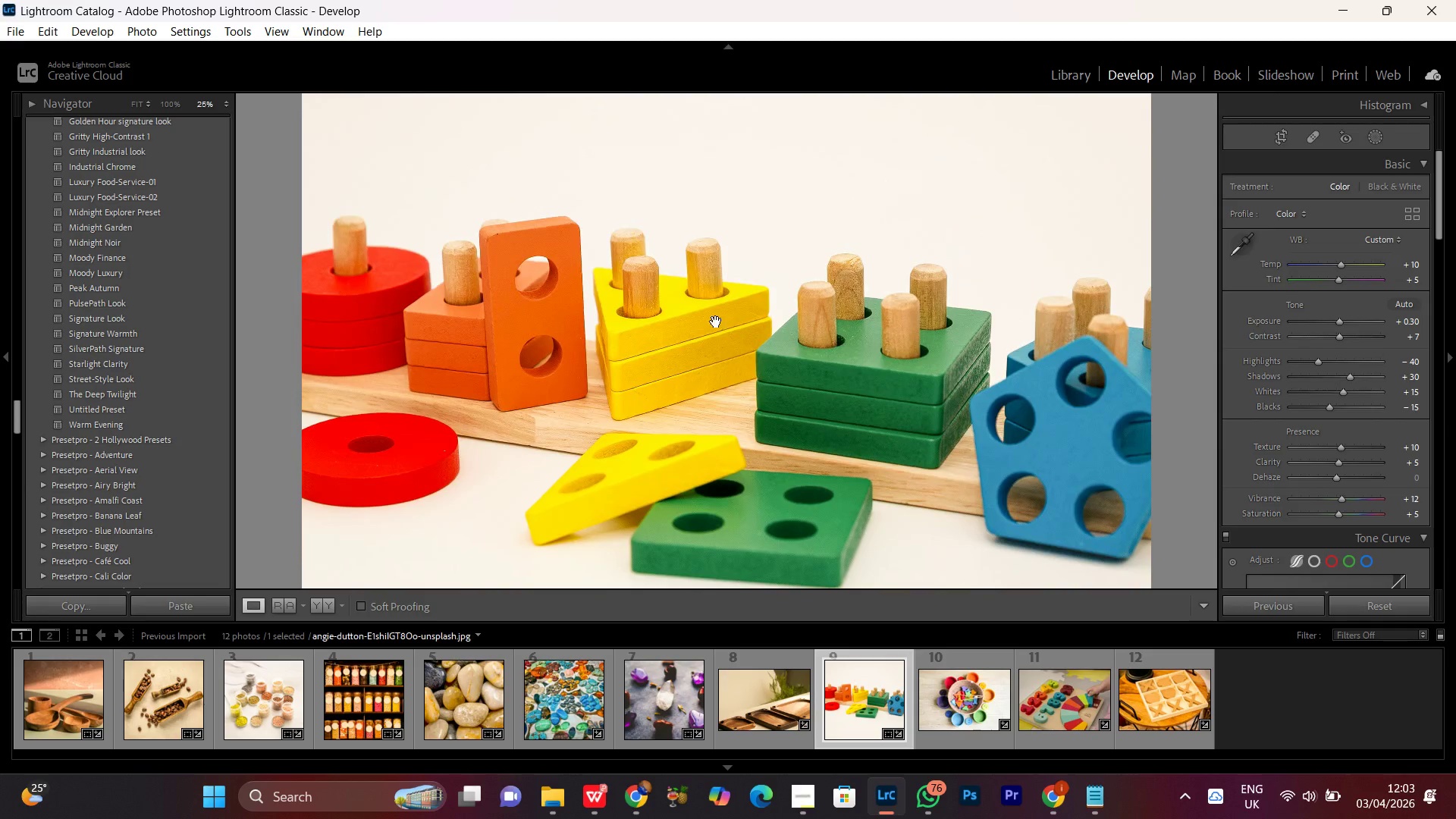 
left_click([716, 322])
 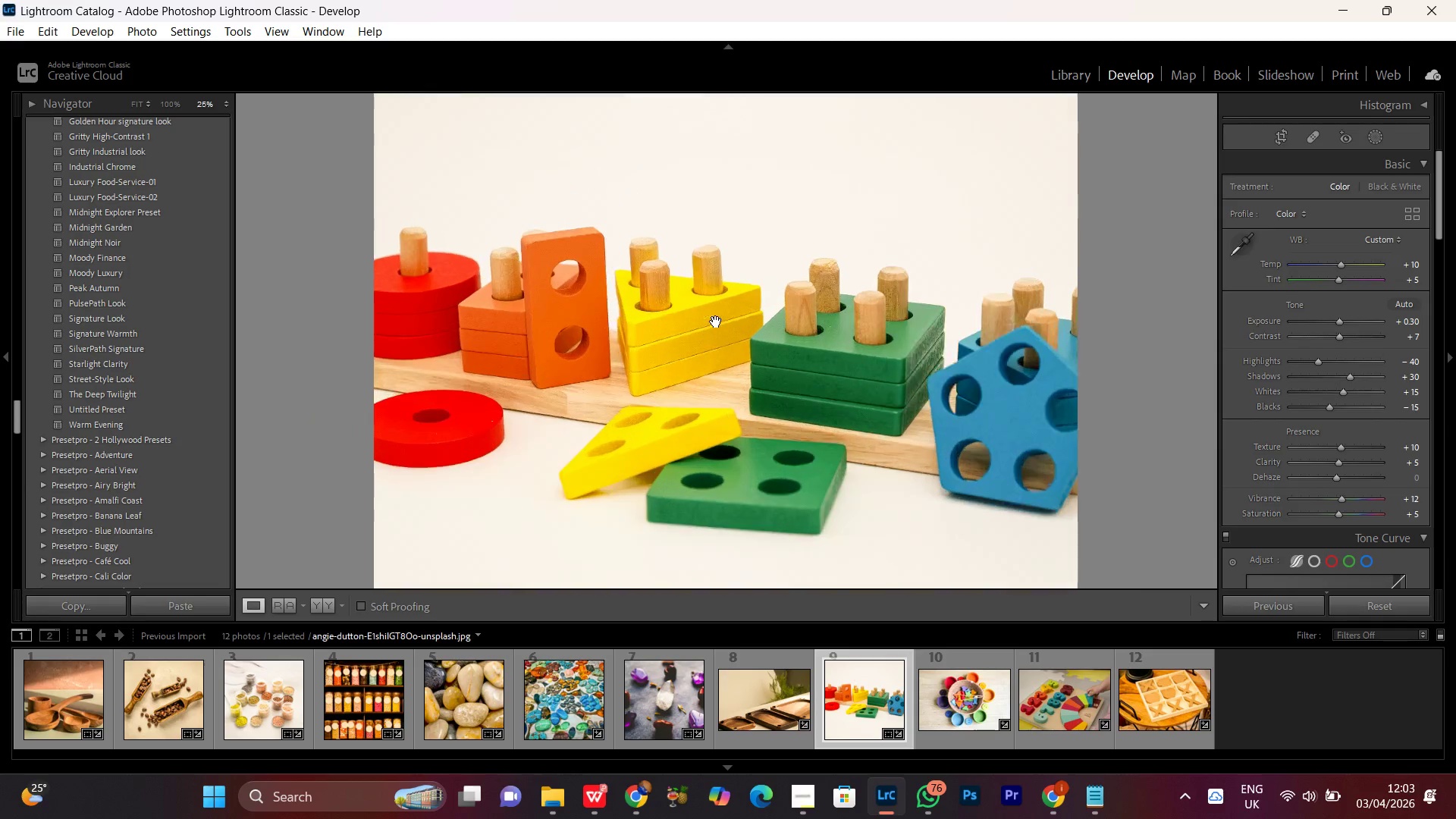 
double_click([716, 322])
 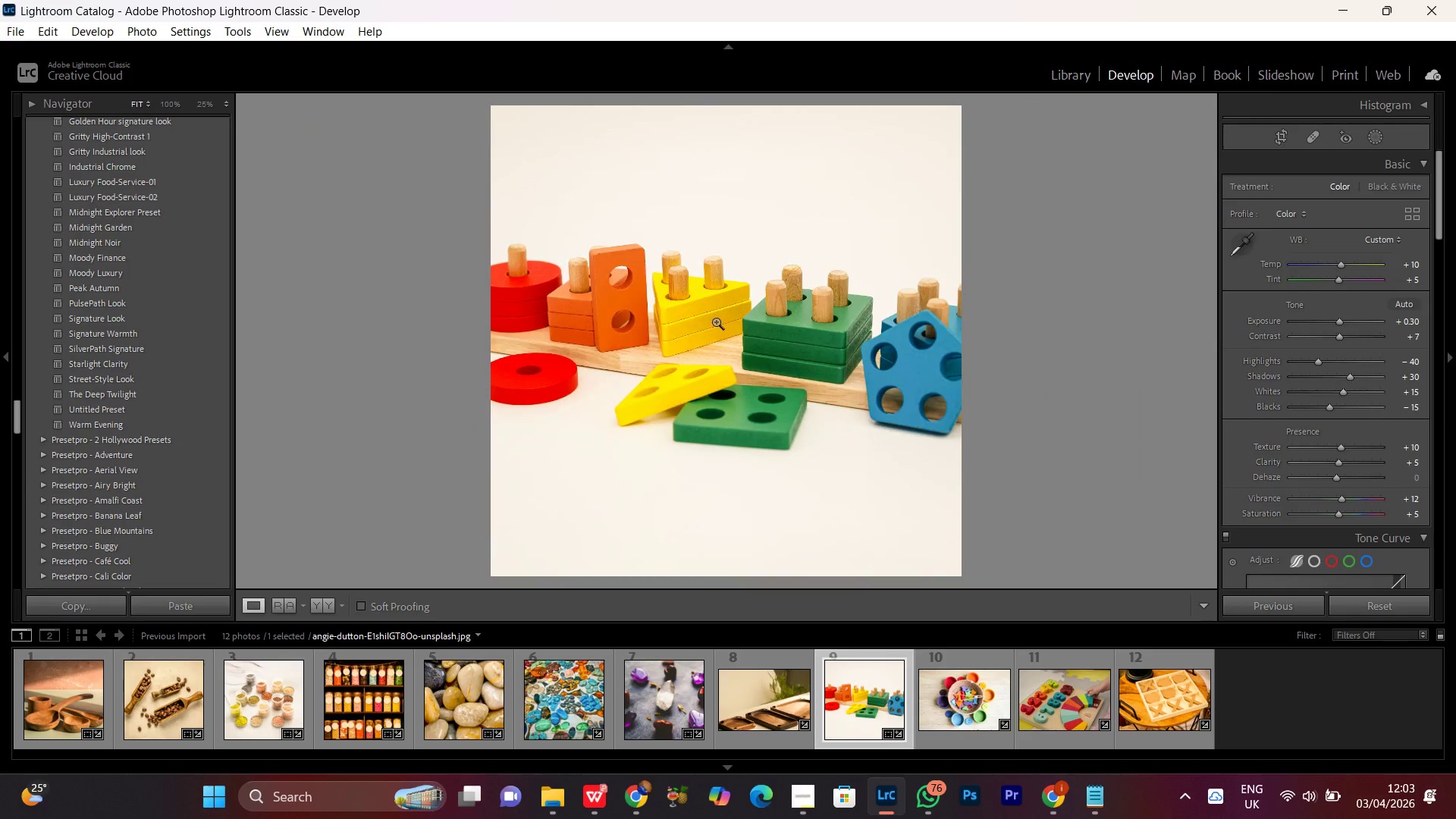 
triple_click([716, 322])
 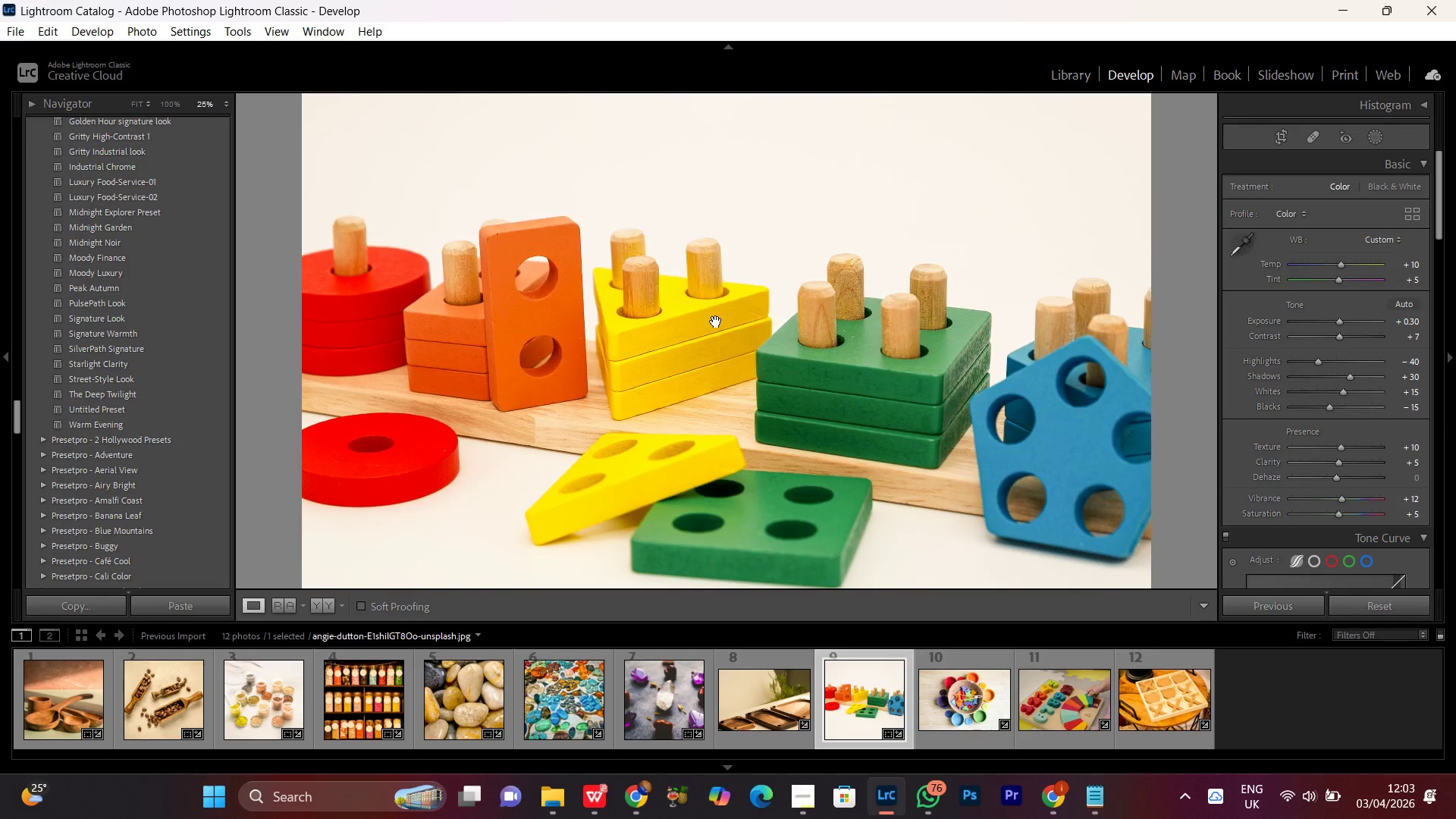 
triple_click([716, 322])
 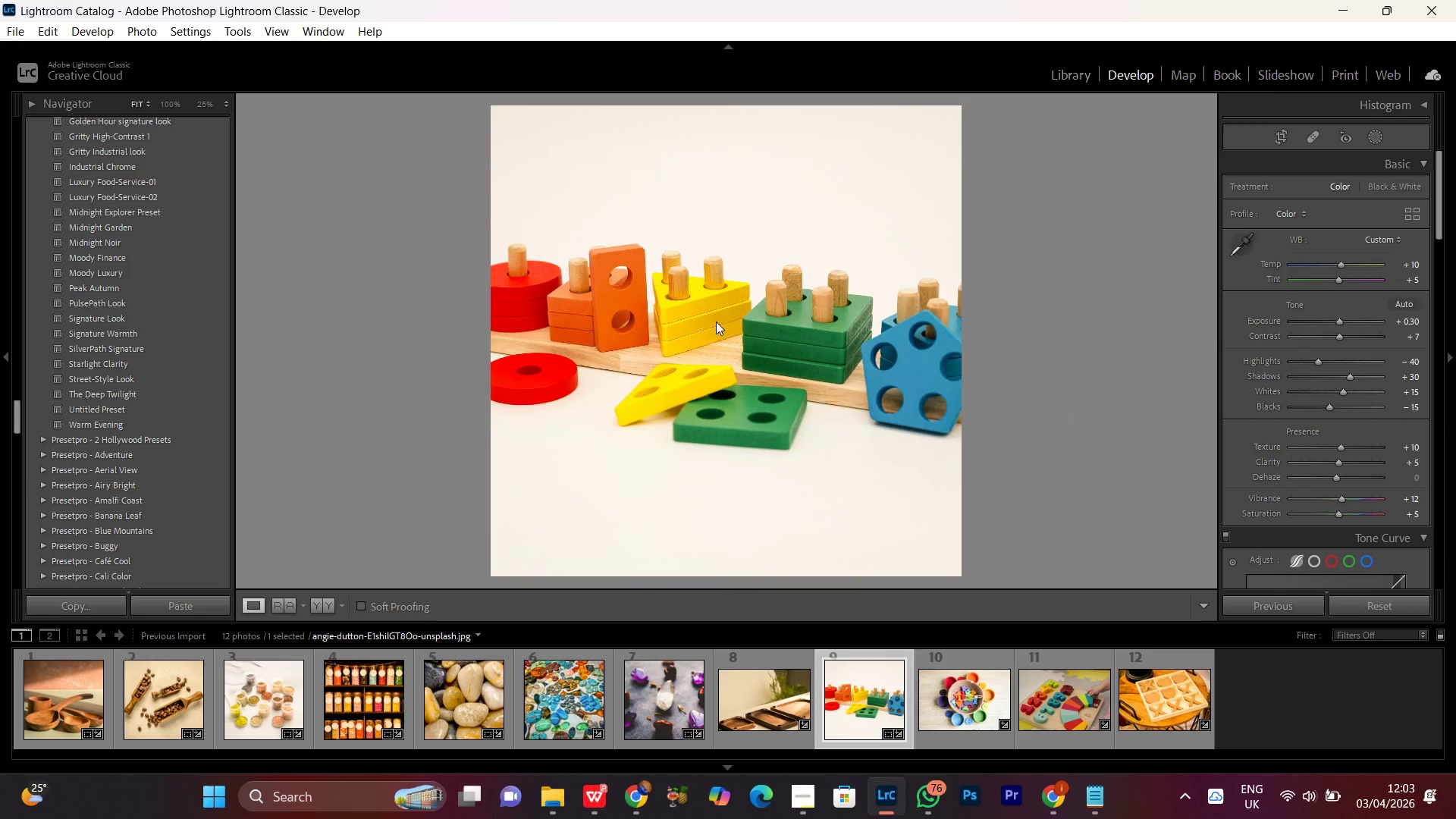 
triple_click([716, 322])
 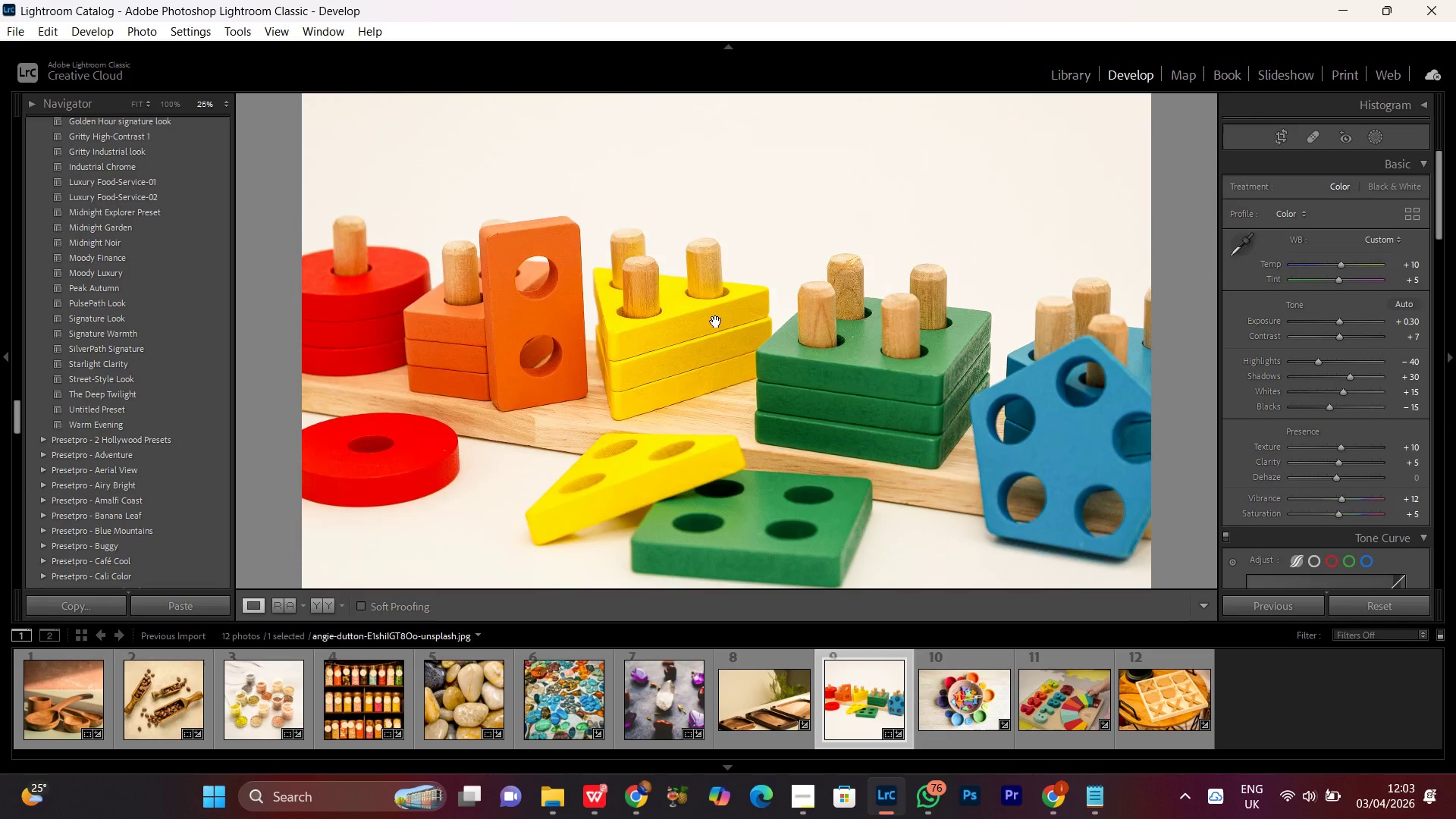 
triple_click([716, 322])
 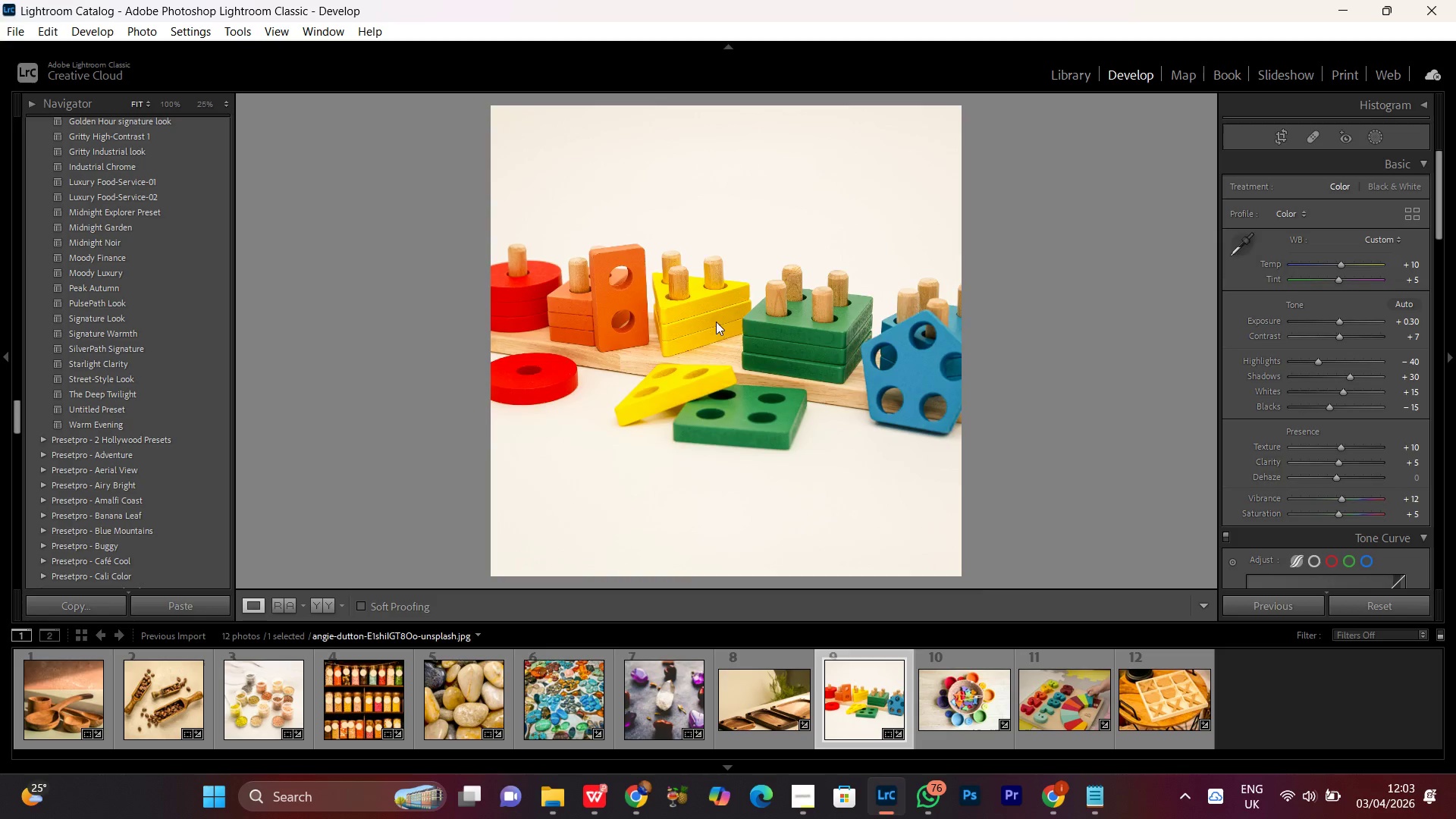 
triple_click([716, 322])
 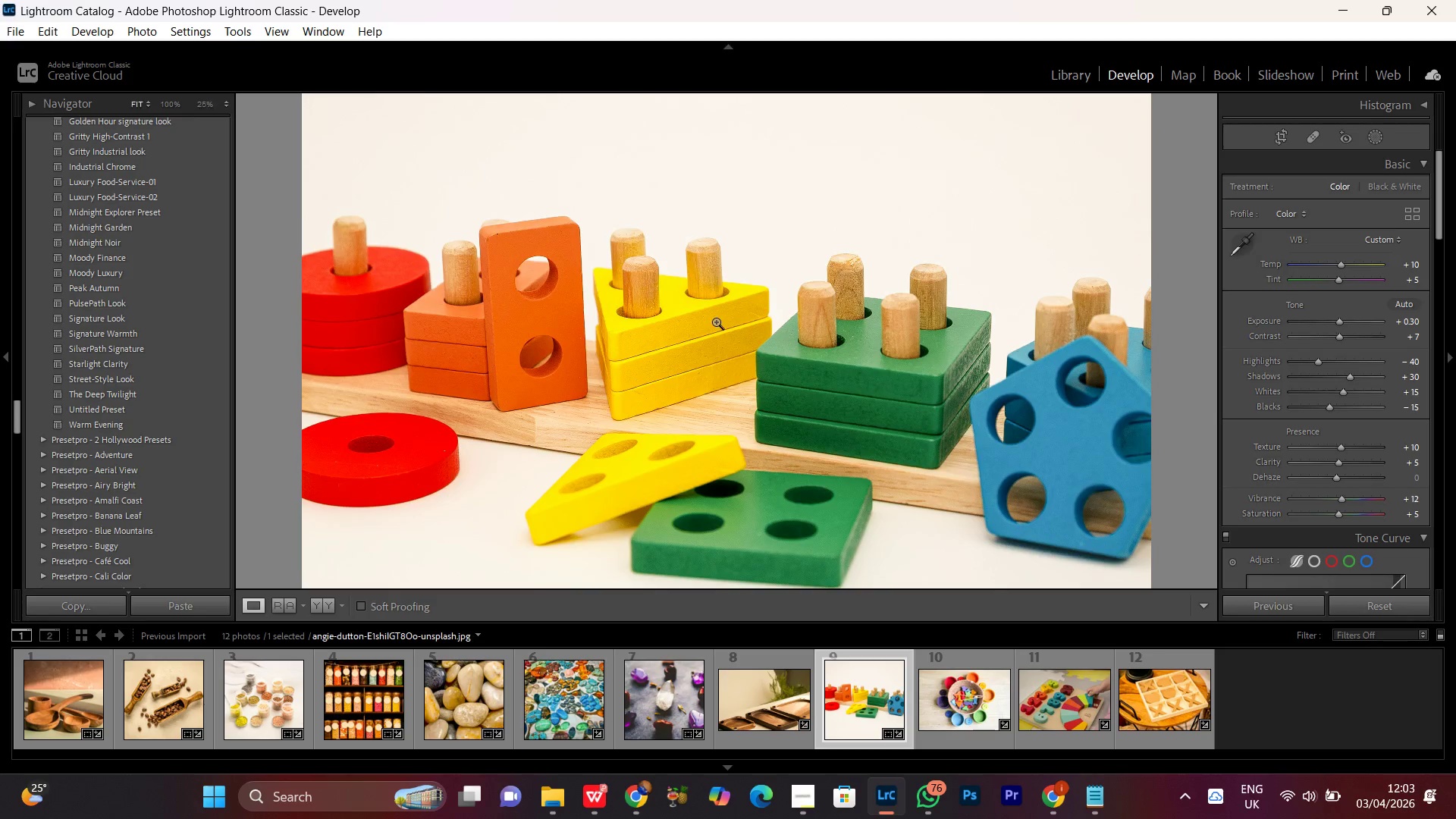 
double_click([716, 322])
 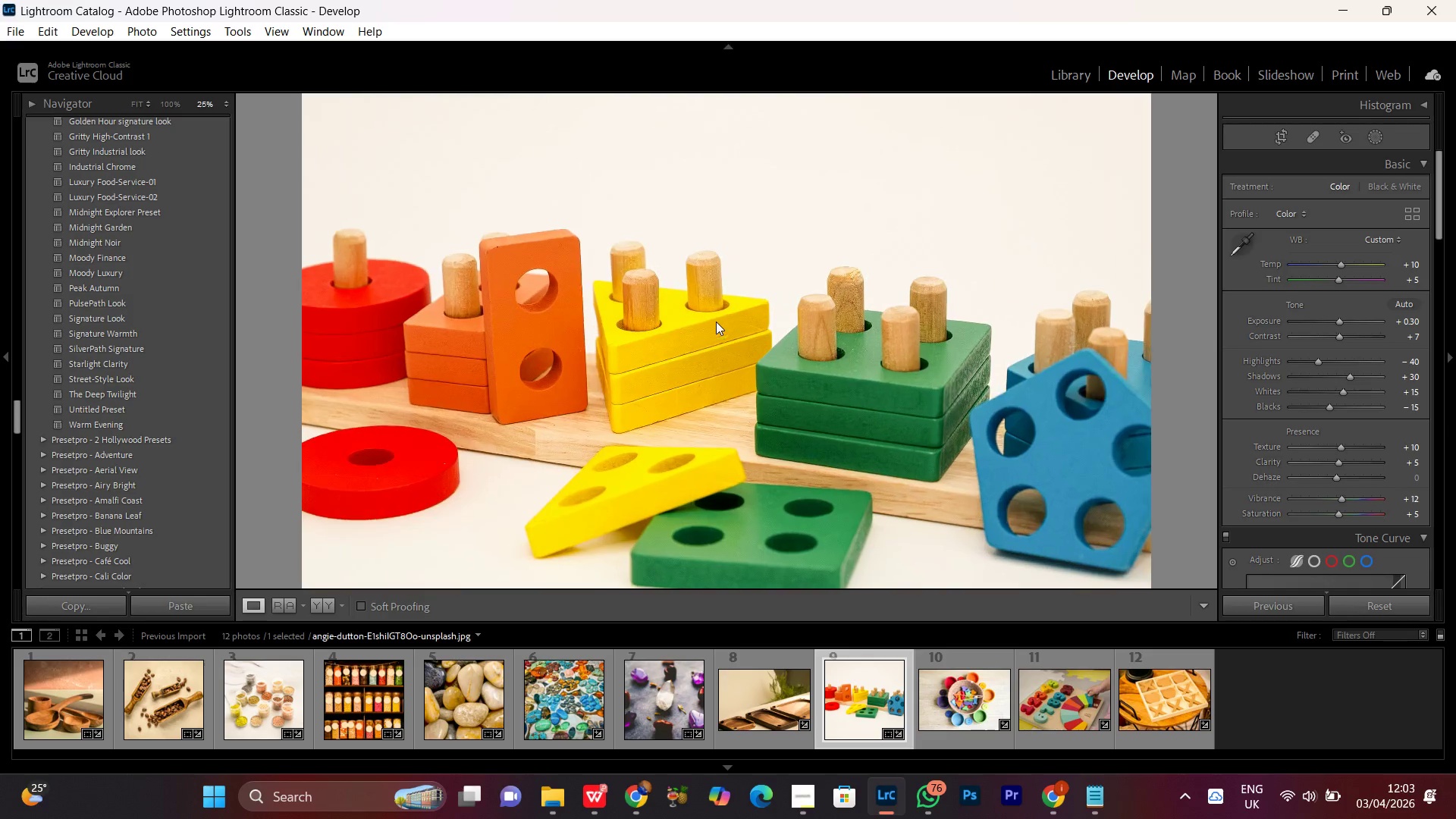 
triple_click([716, 322])
 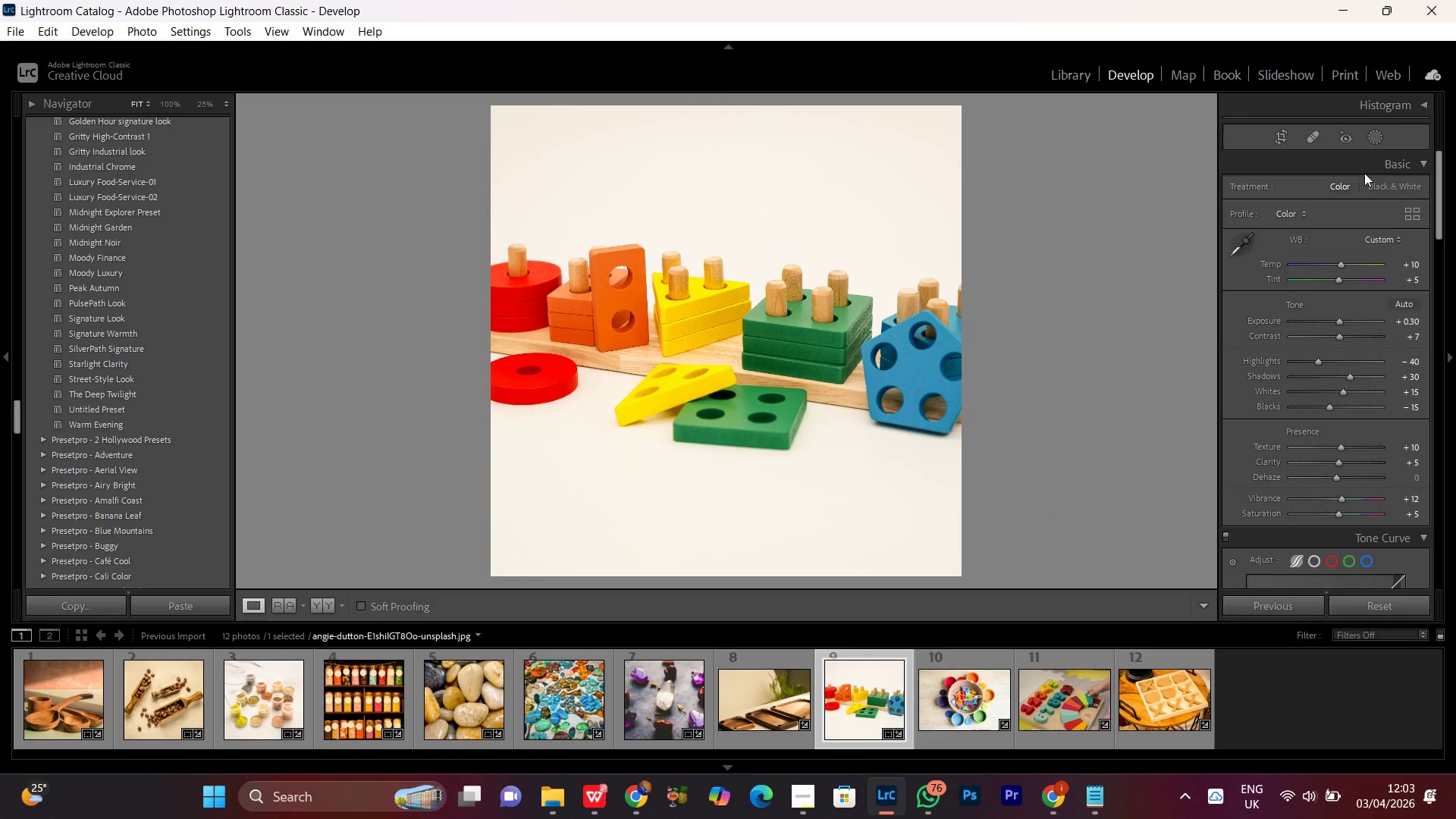 
left_click([1373, 141])
 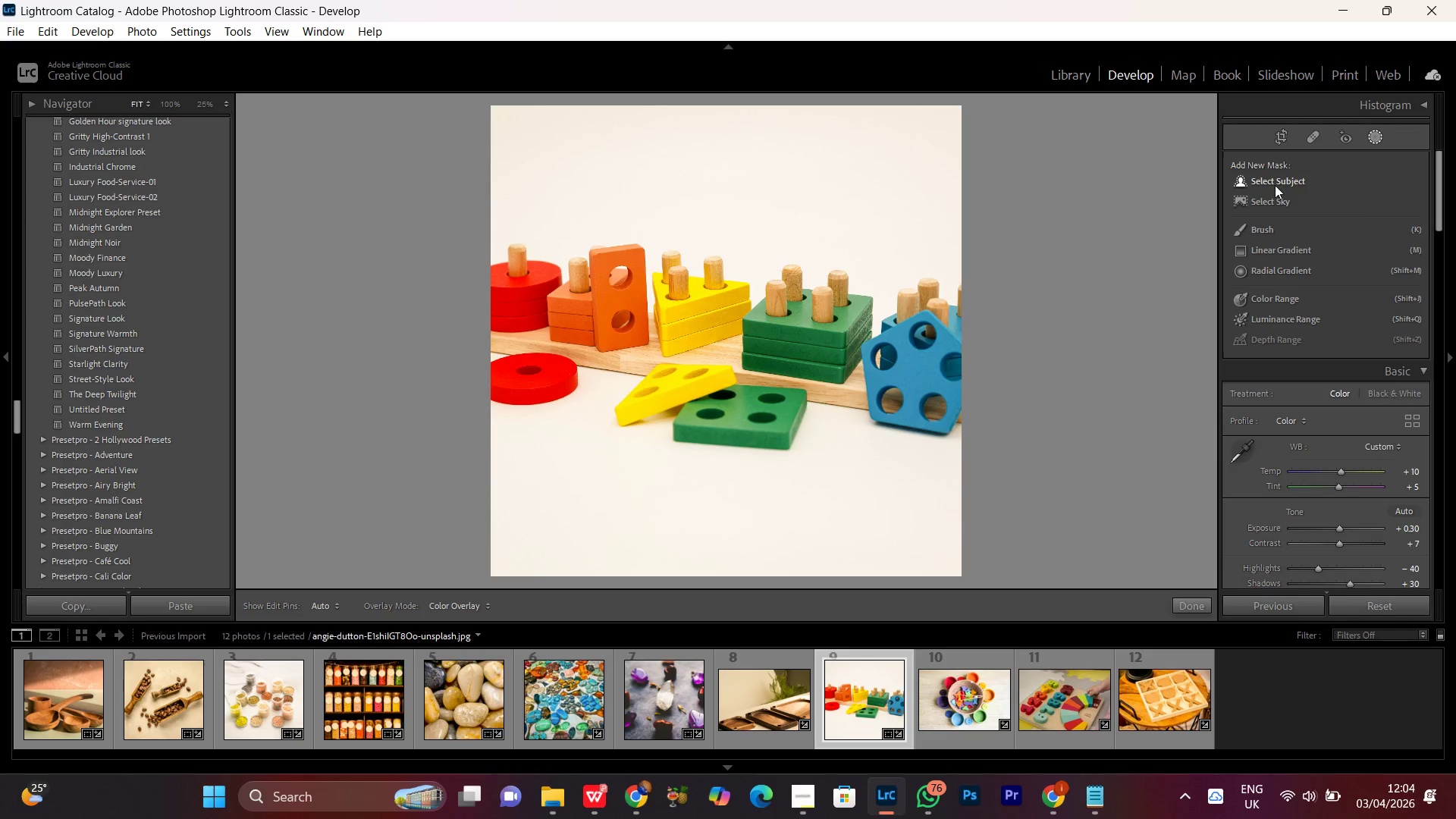 
left_click([1275, 185])
 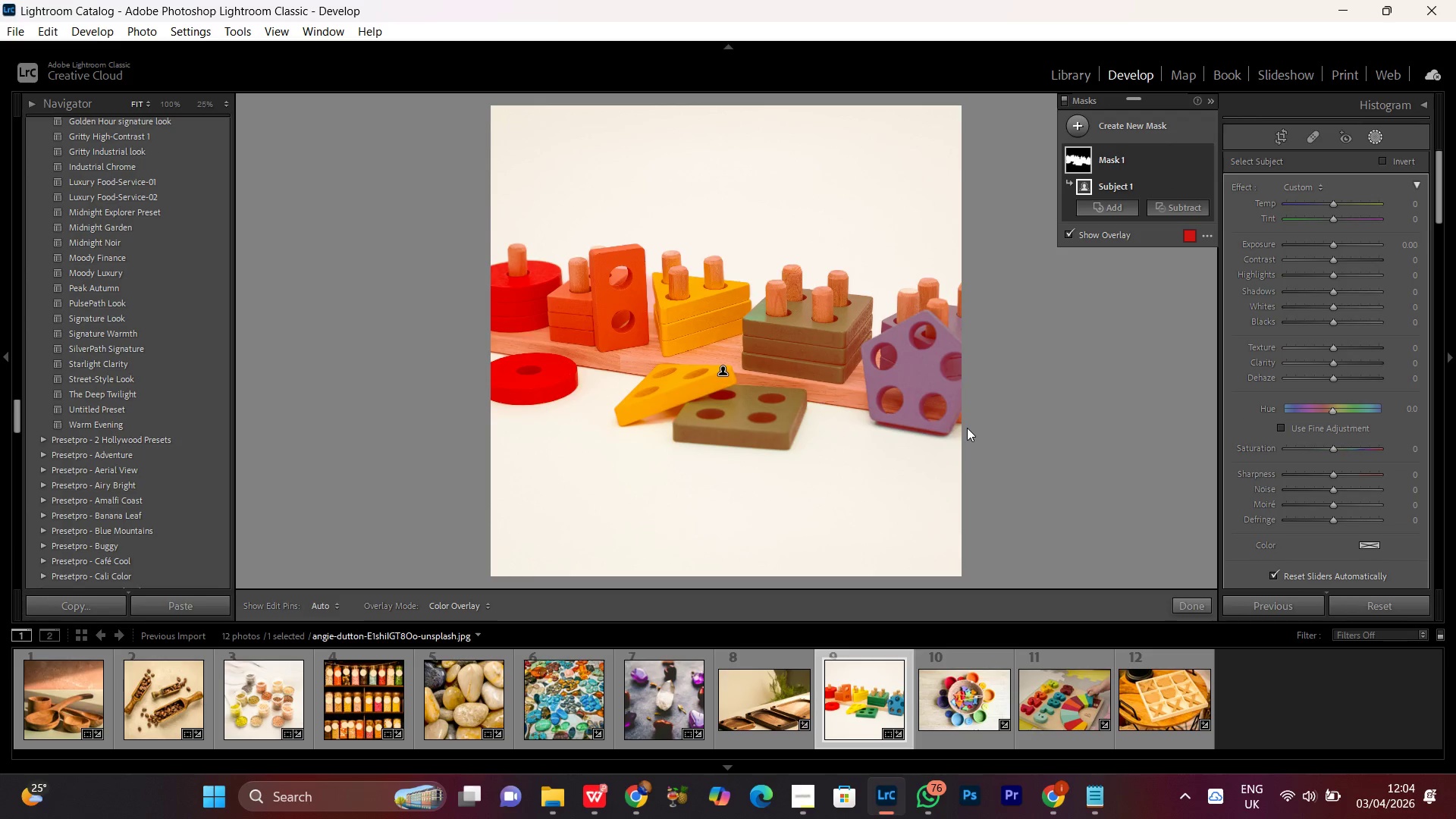 
wait(22.28)
 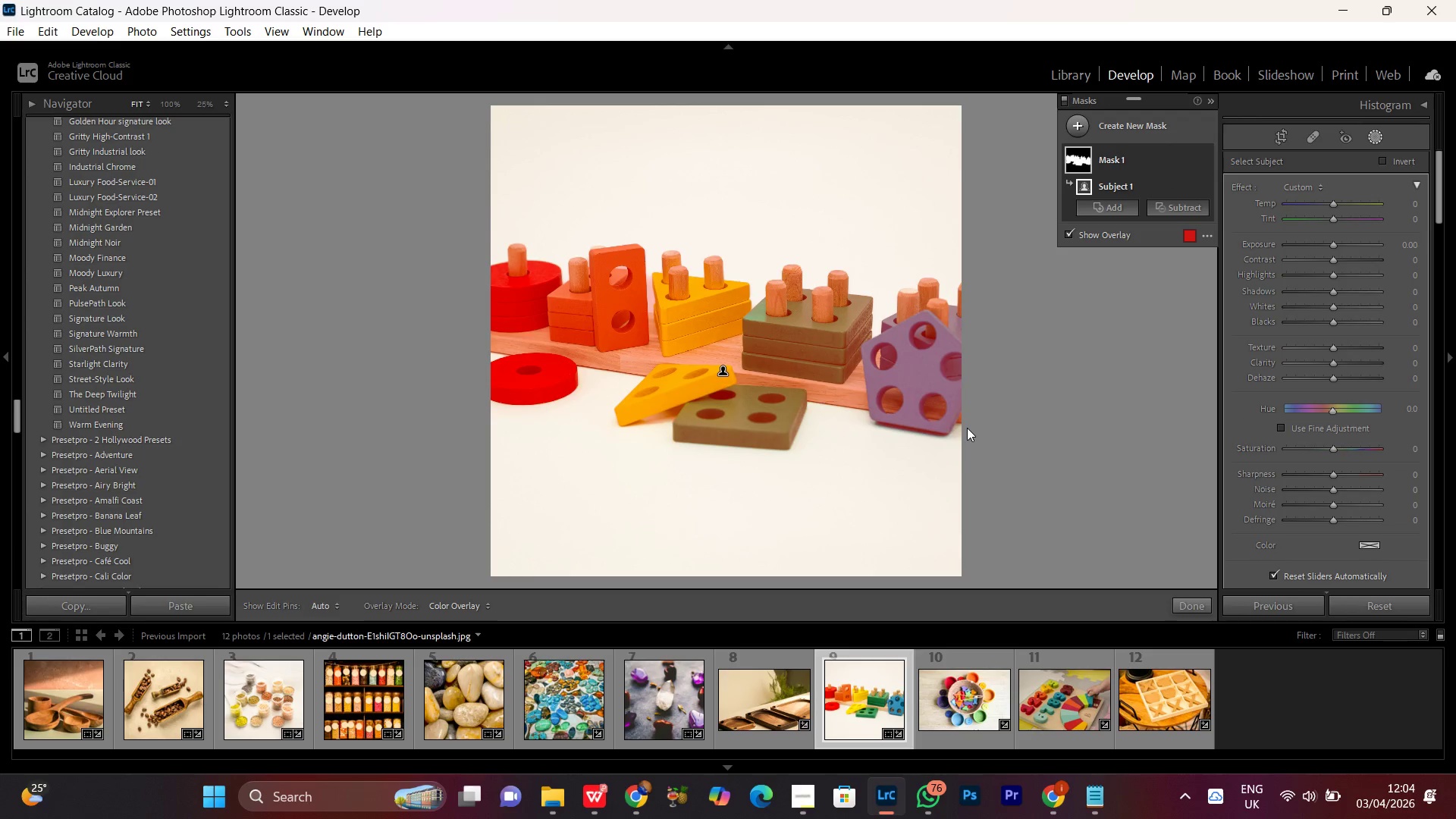 
left_click([1335, 246])
 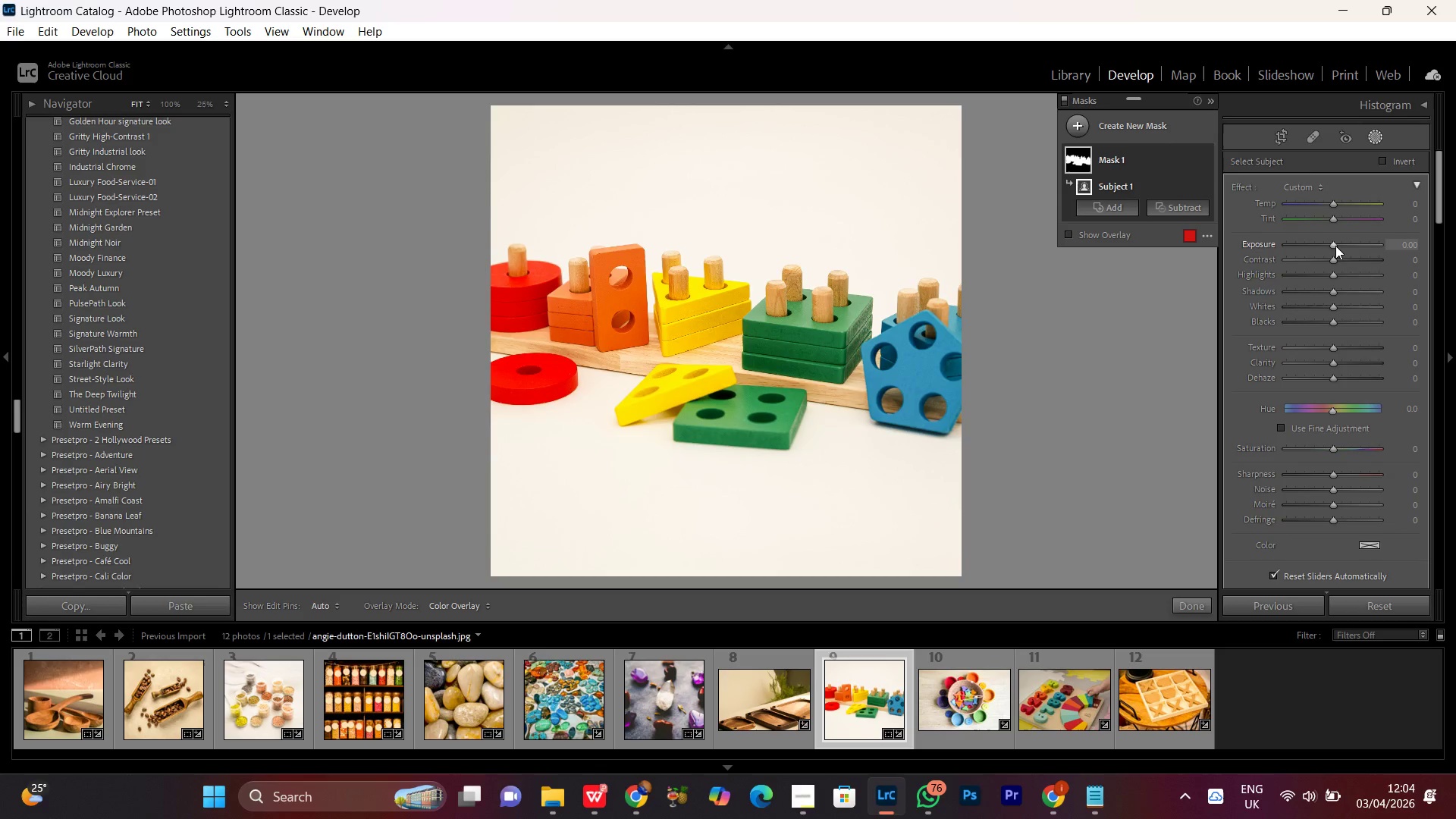 
scroll: coordinate [1335, 246], scroll_direction: up, amount: 2.0
 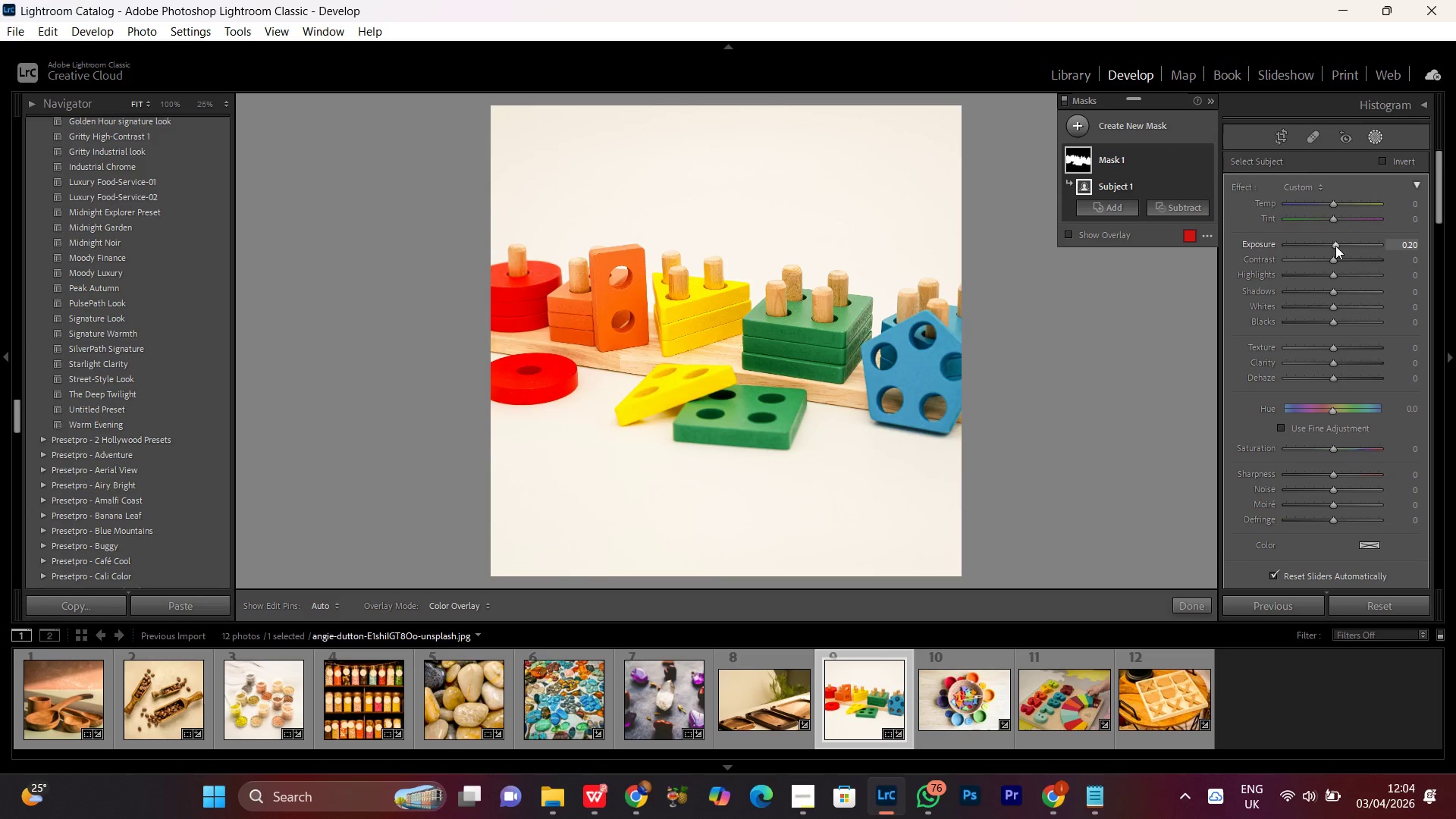 
scroll: coordinate [1335, 246], scroll_direction: down, amount: 1.0
 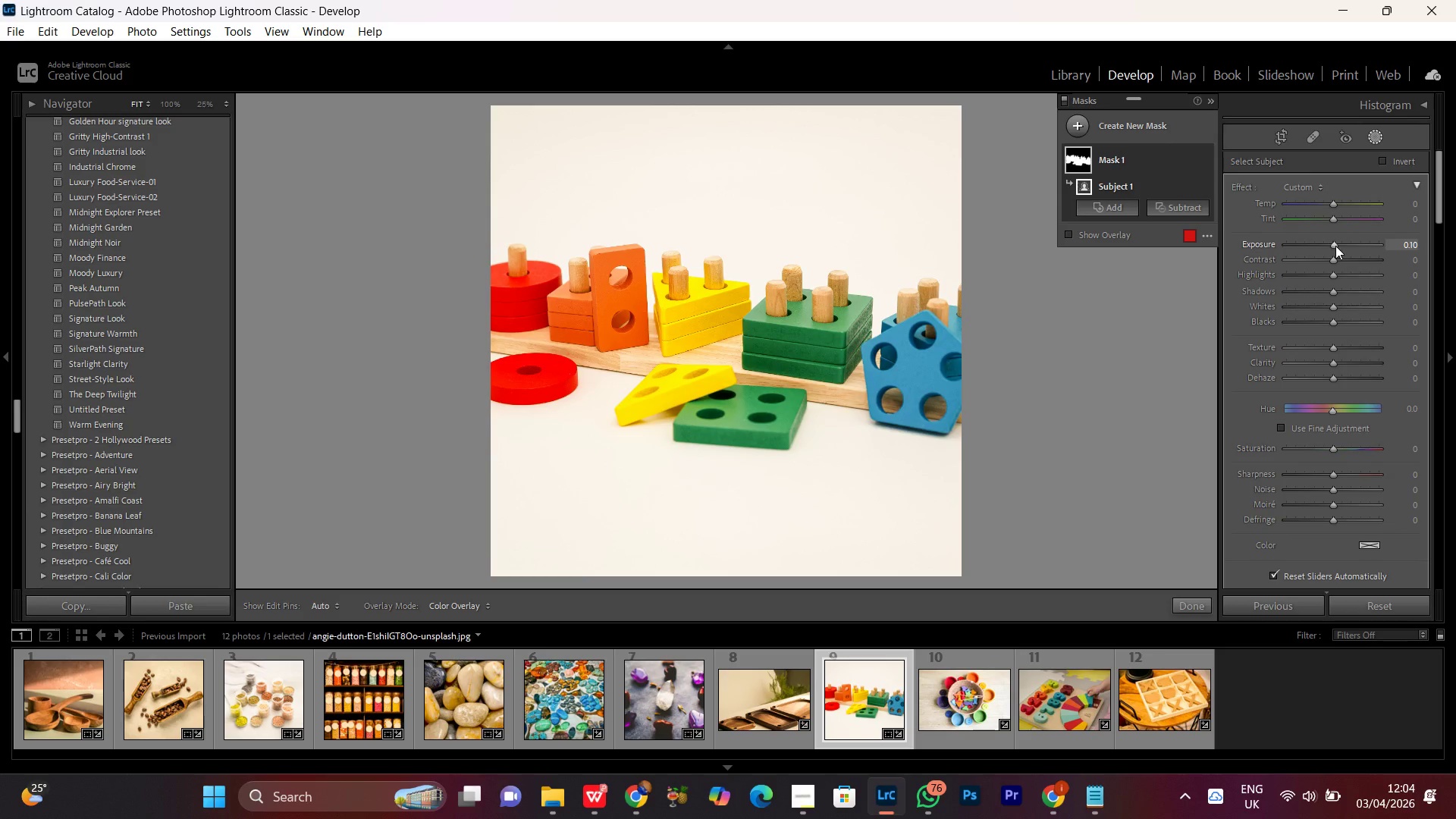 
scroll: coordinate [1335, 246], scroll_direction: none, amount: 0.0
 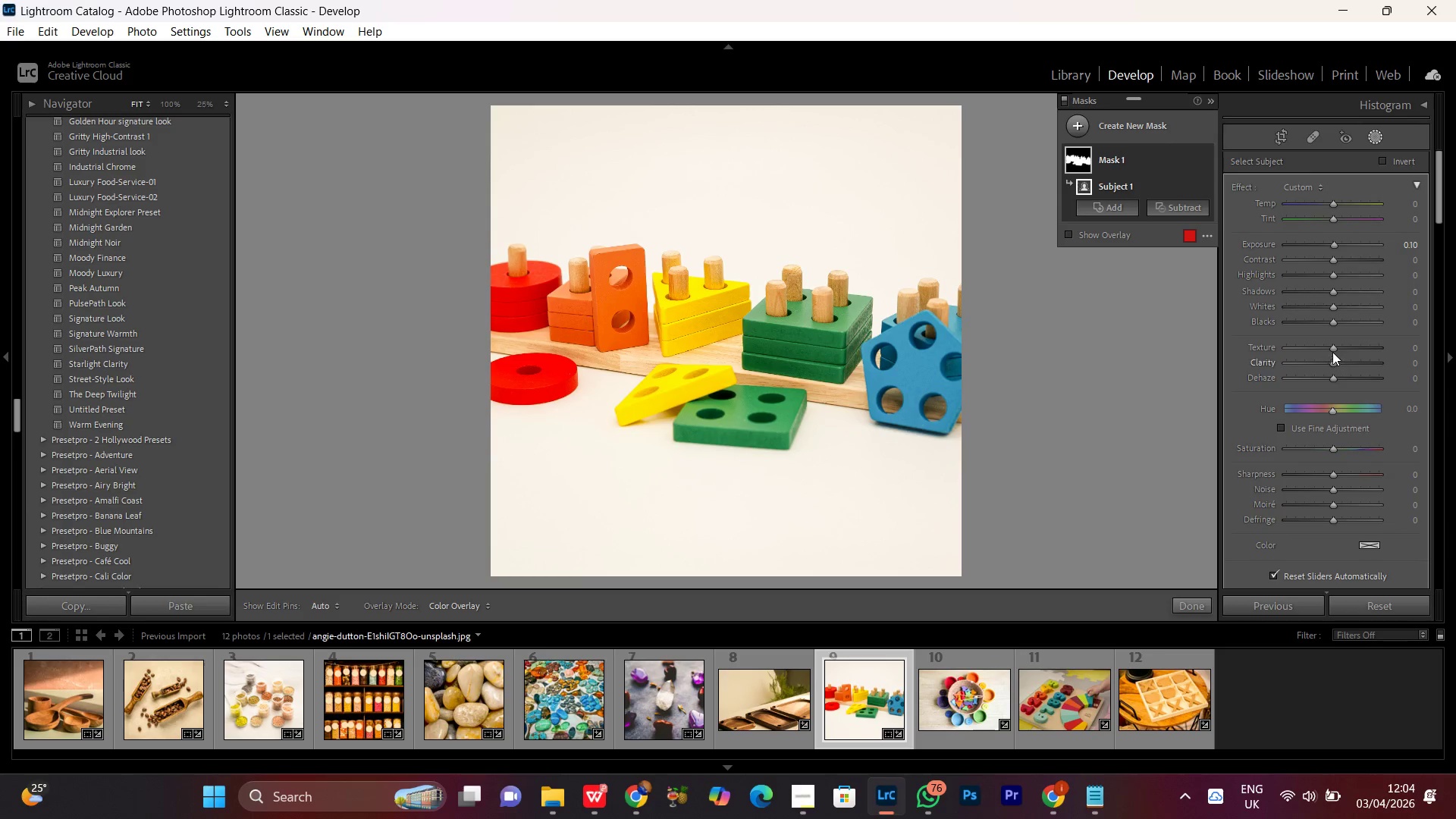 
left_click([1331, 348])
 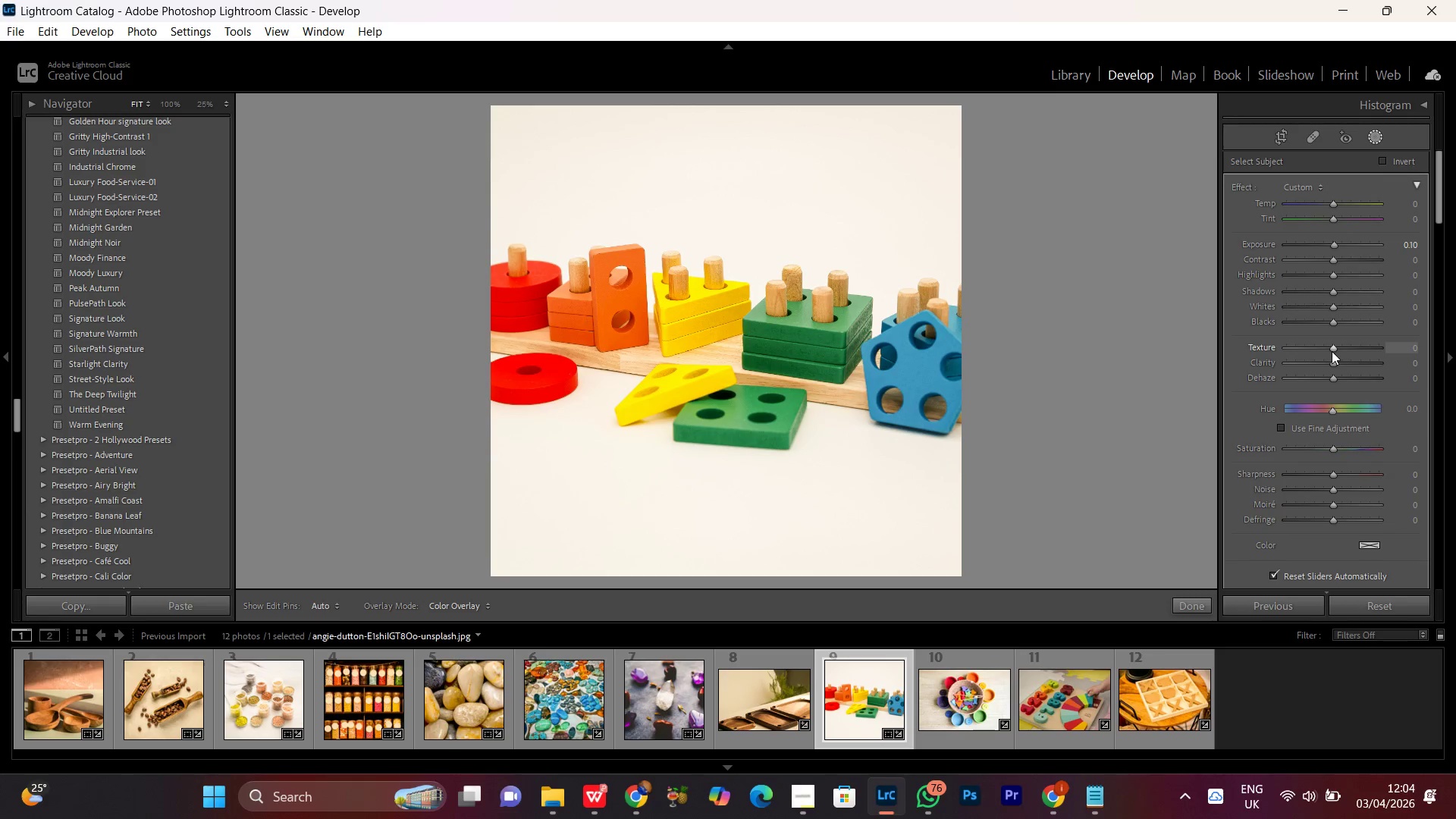 
scroll: coordinate [1332, 351], scroll_direction: up, amount: 10.0
 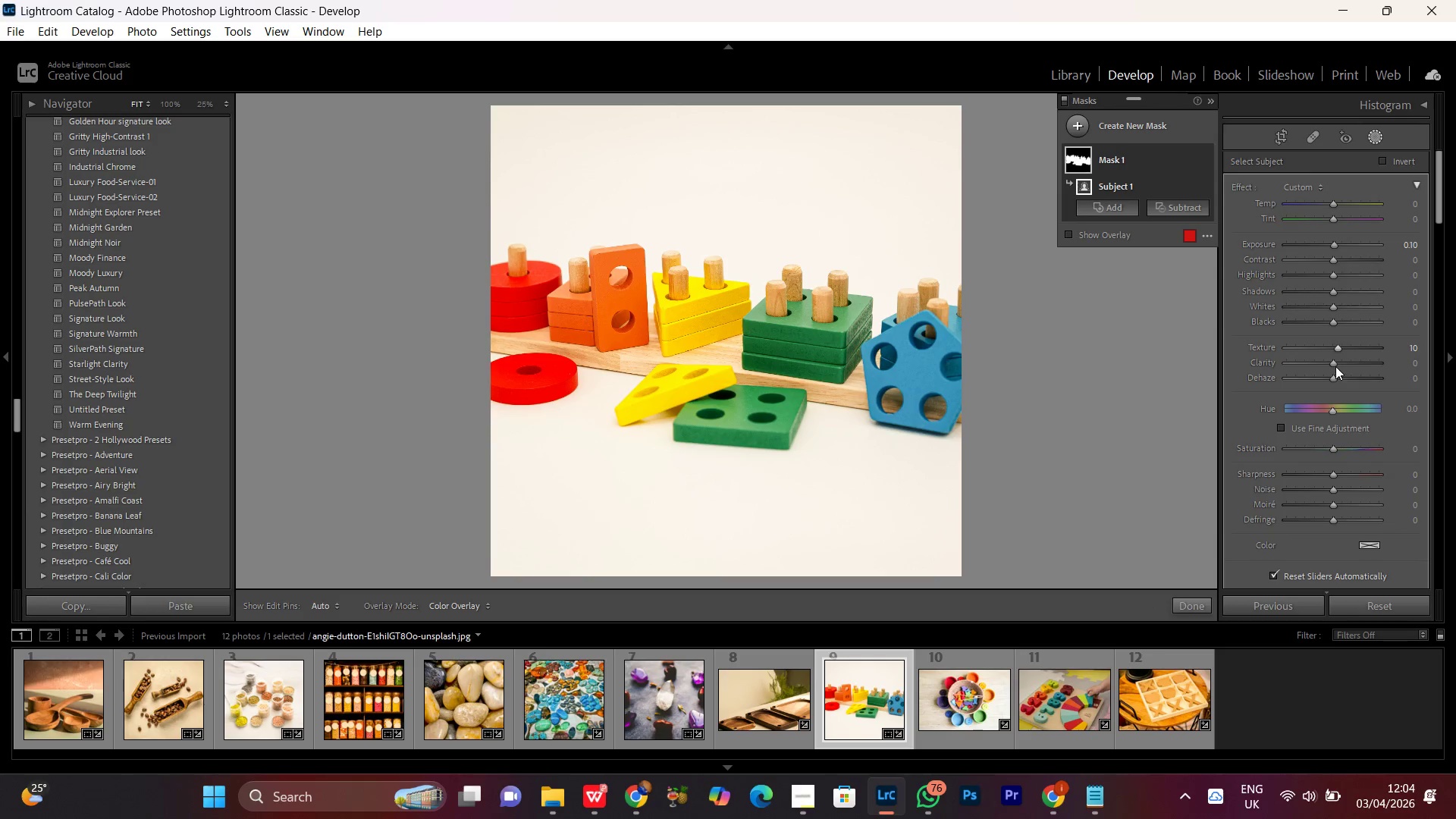 
left_click([1333, 359])
 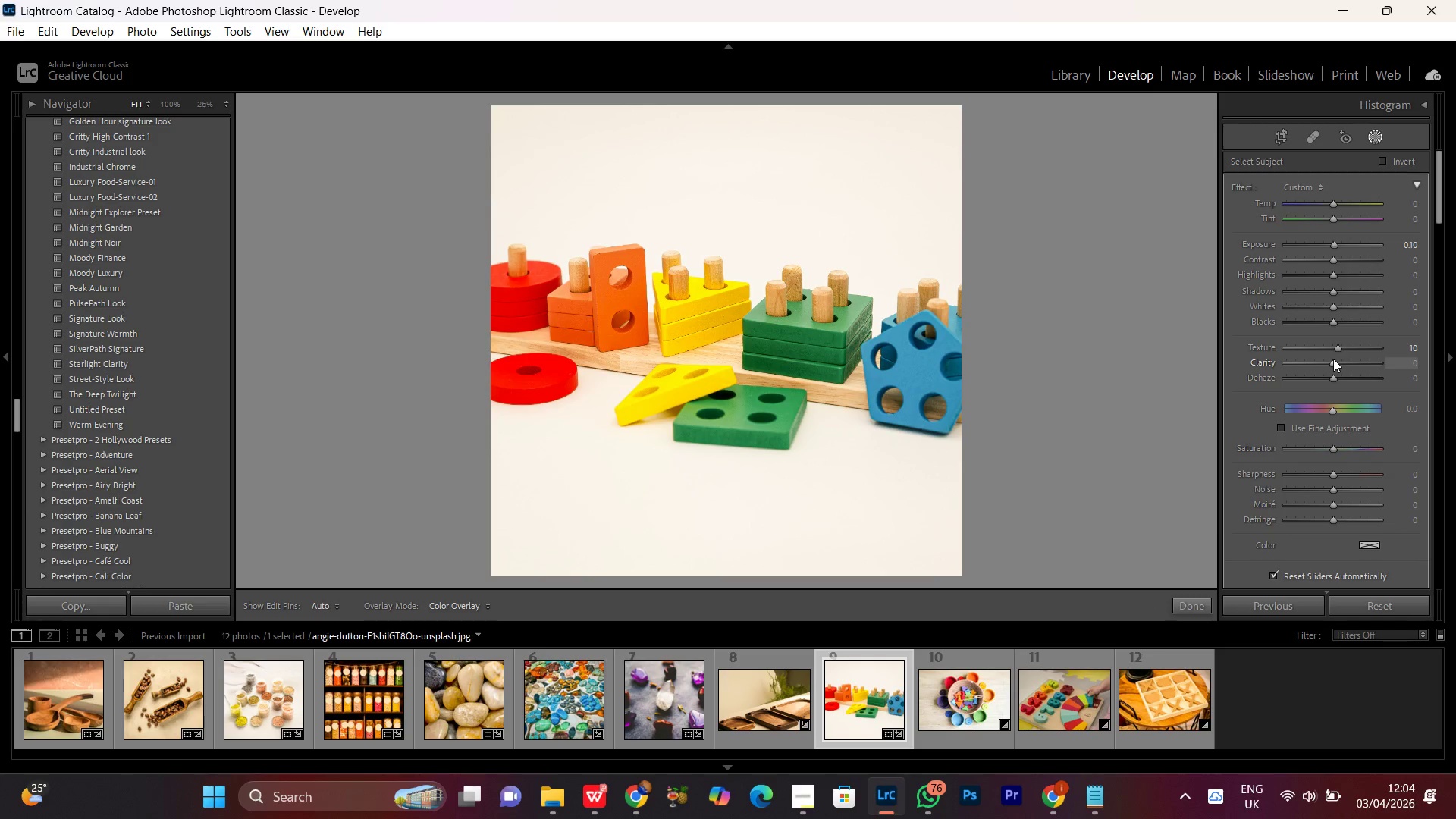 
scroll: coordinate [1333, 359], scroll_direction: up, amount: 4.0
 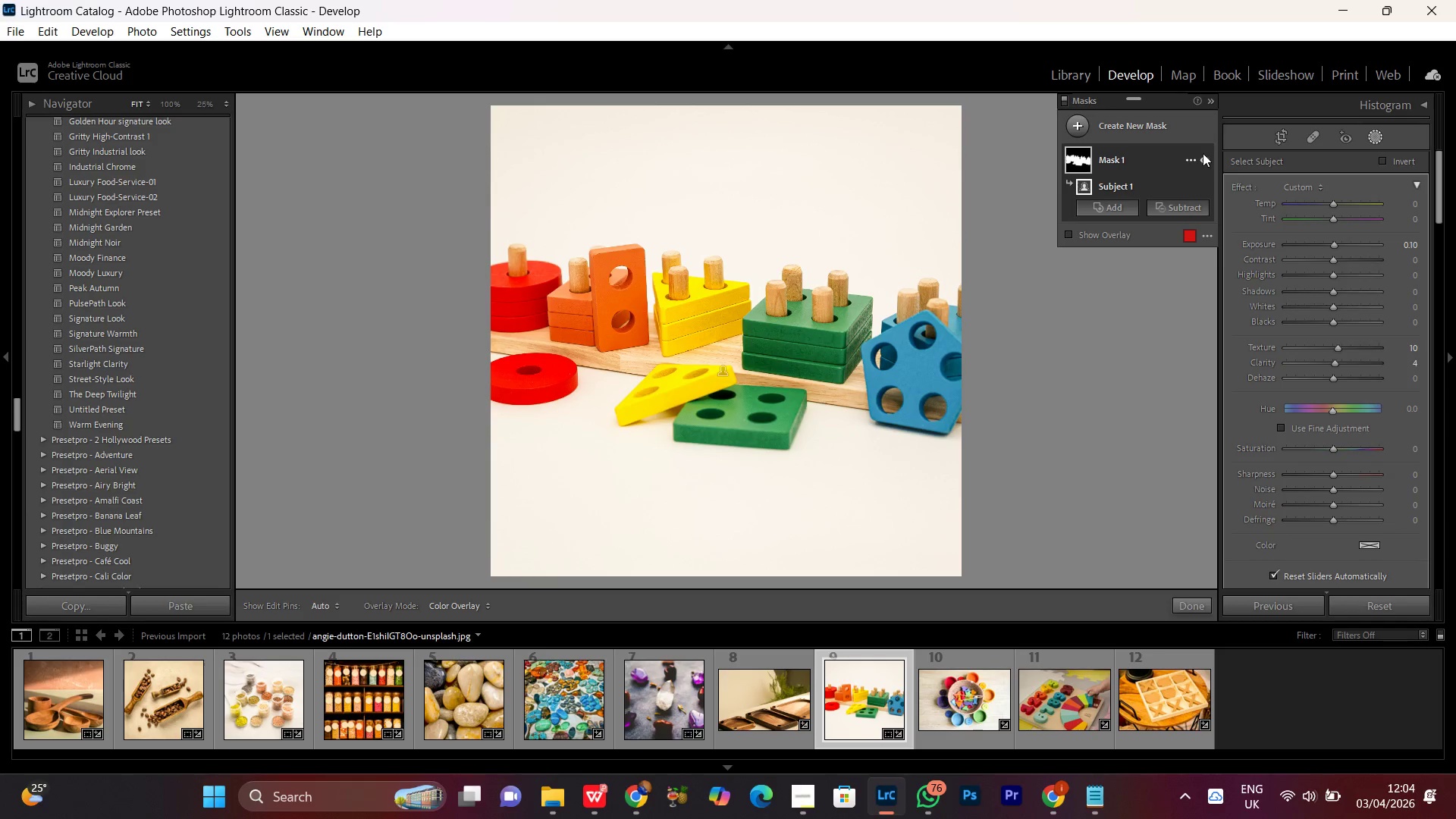 
left_click([1206, 159])
 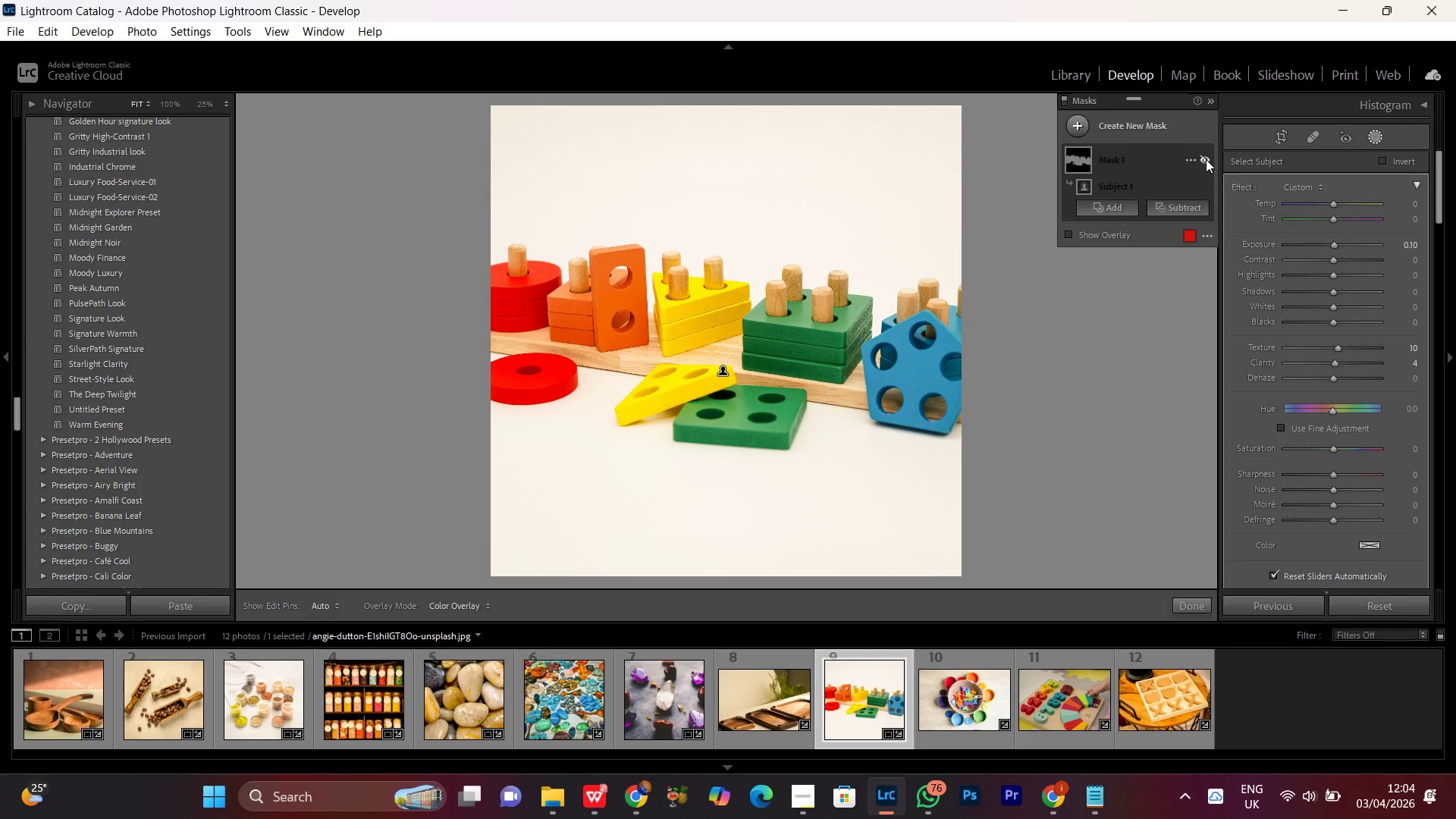 
left_click([1206, 159])
 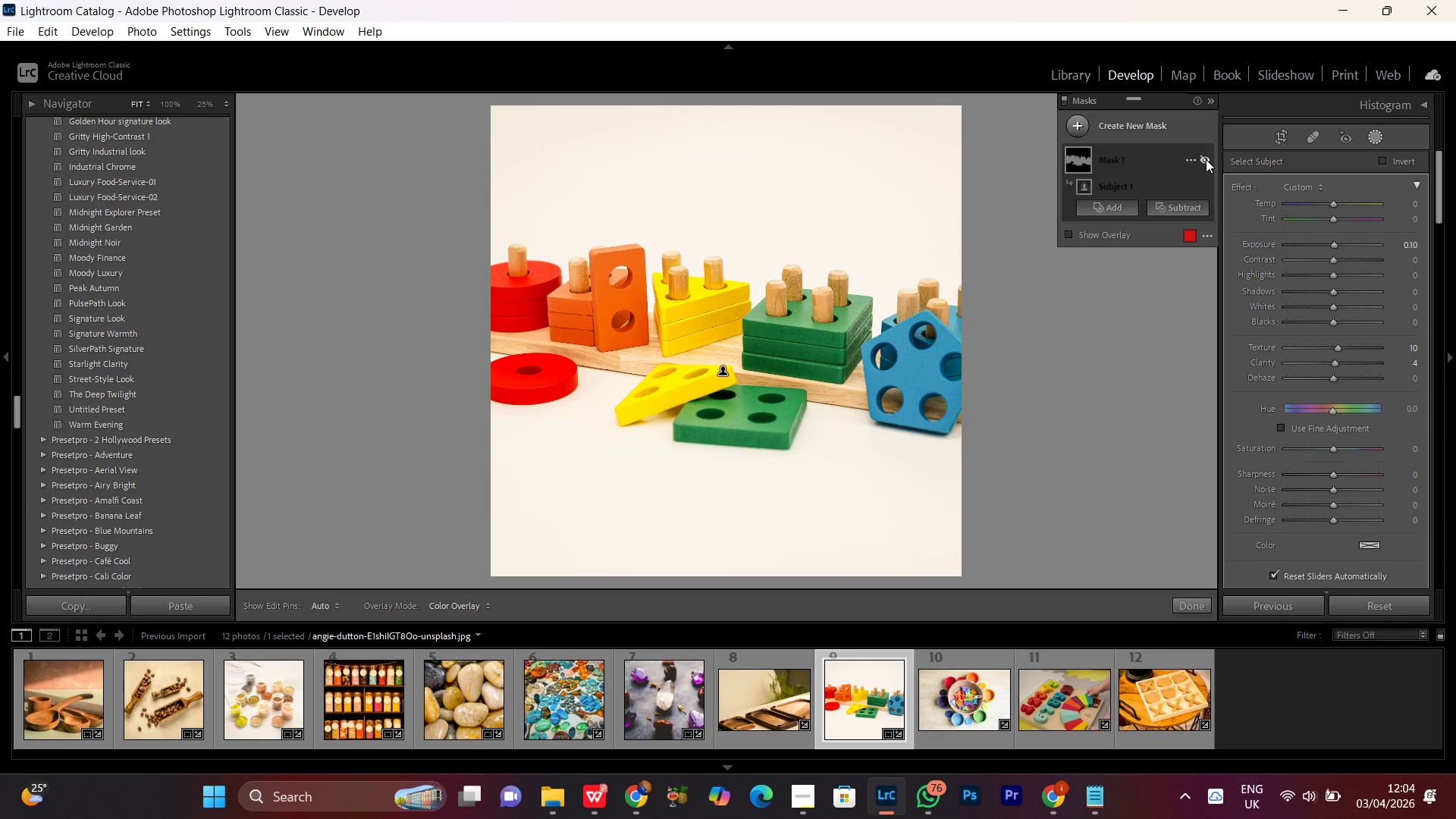 
double_click([1206, 159])
 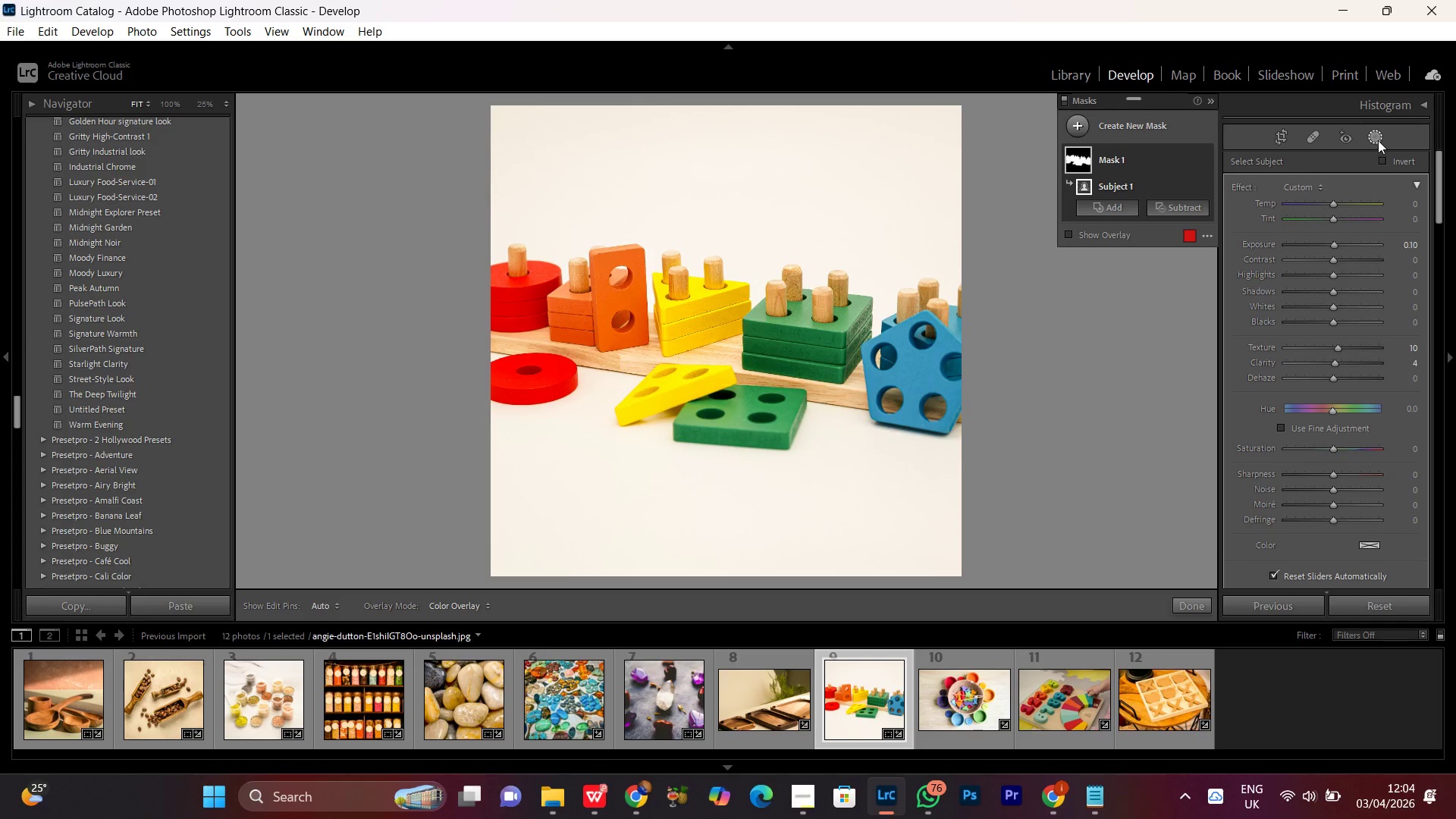 
left_click([1373, 136])
 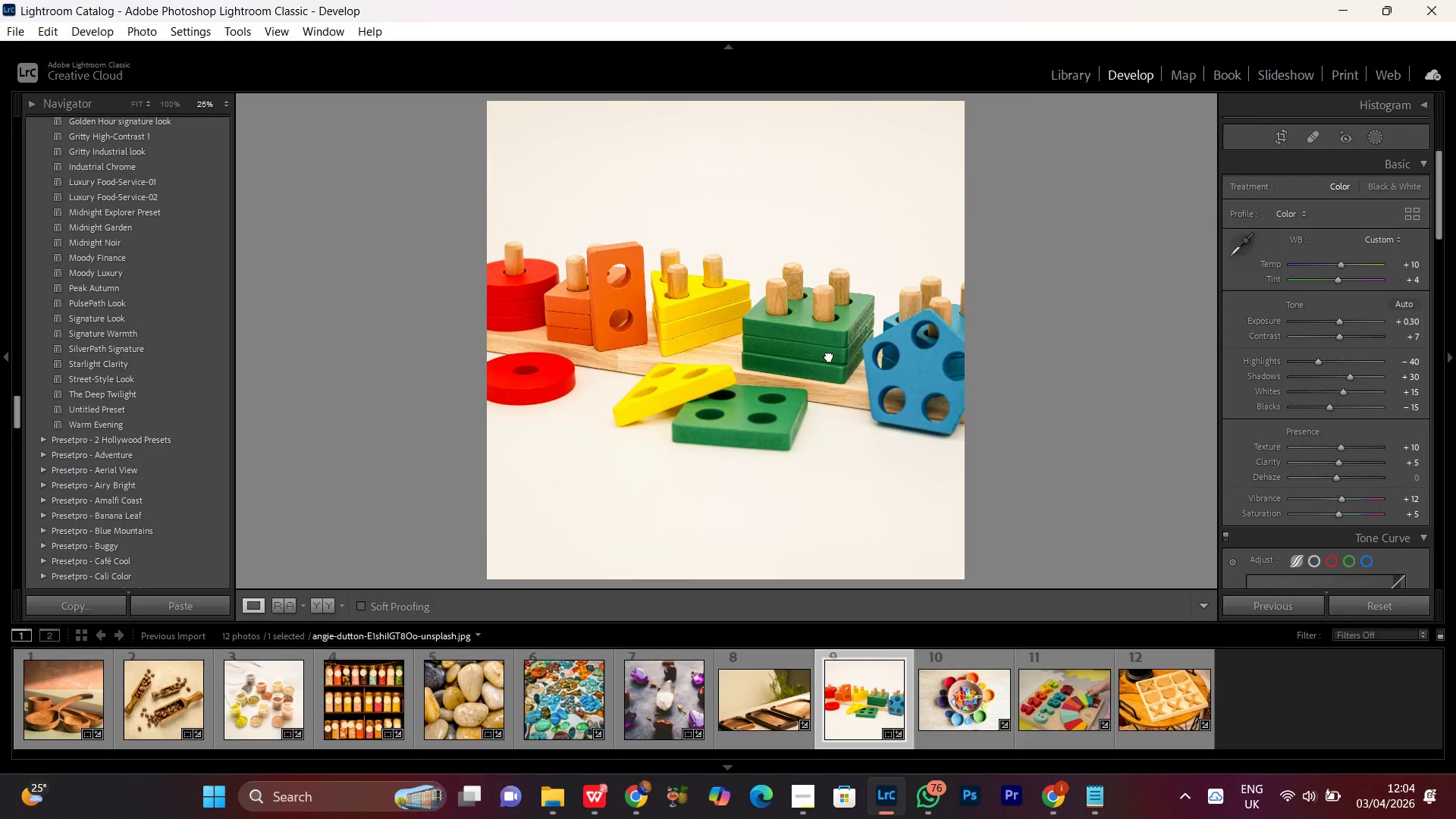 
double_click([829, 356])
 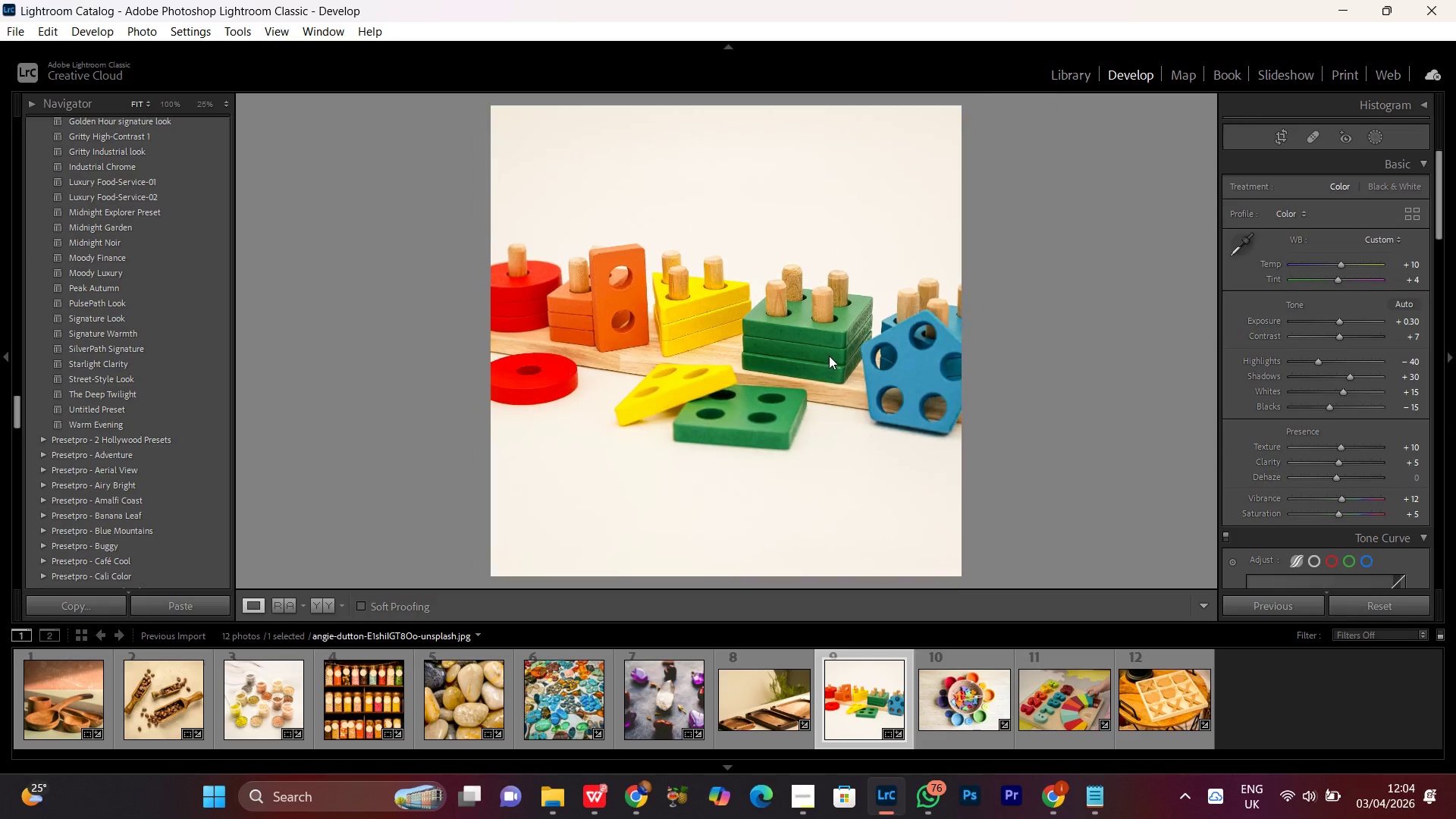 
triple_click([829, 356])
 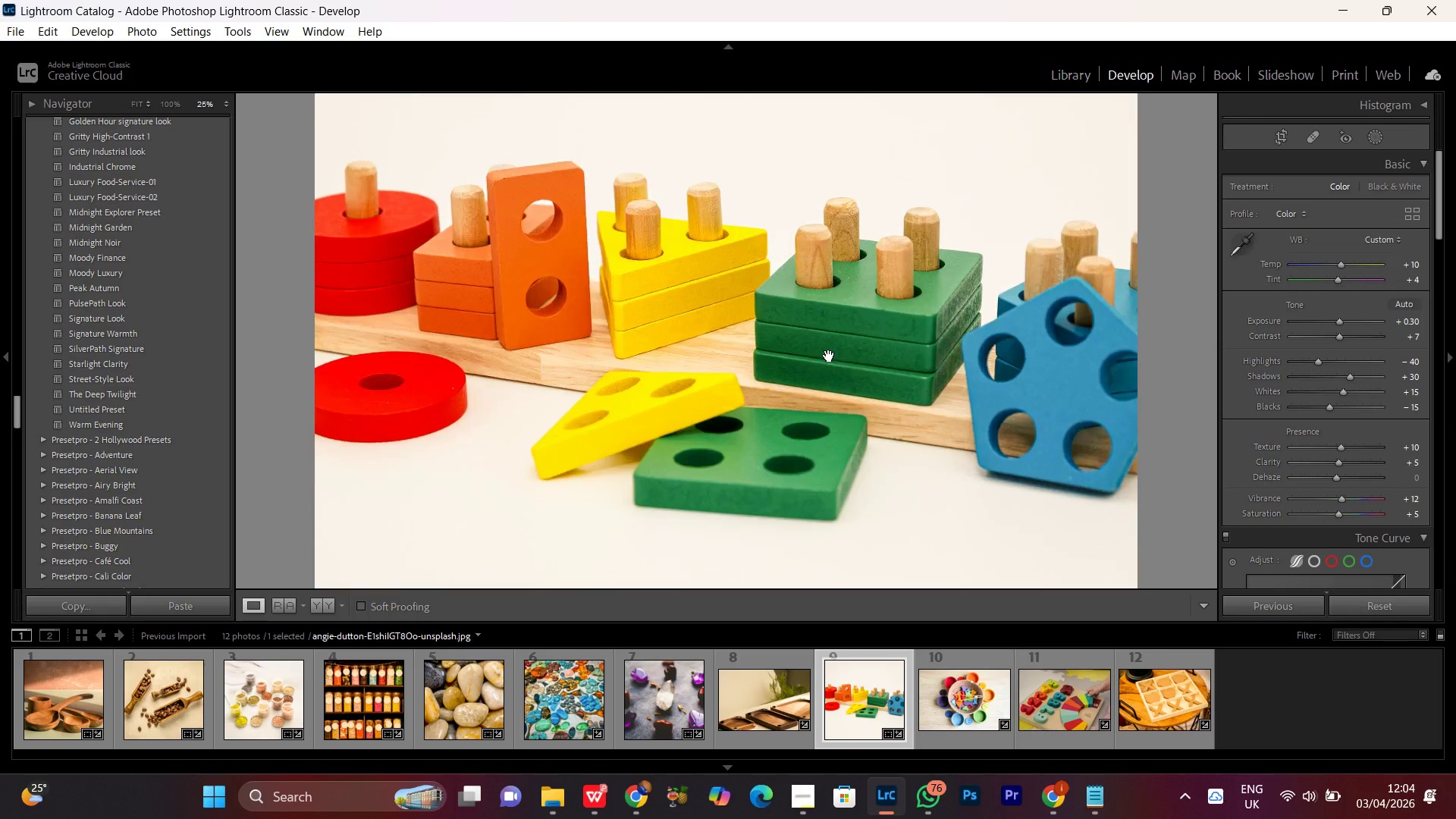 
triple_click([829, 356])
 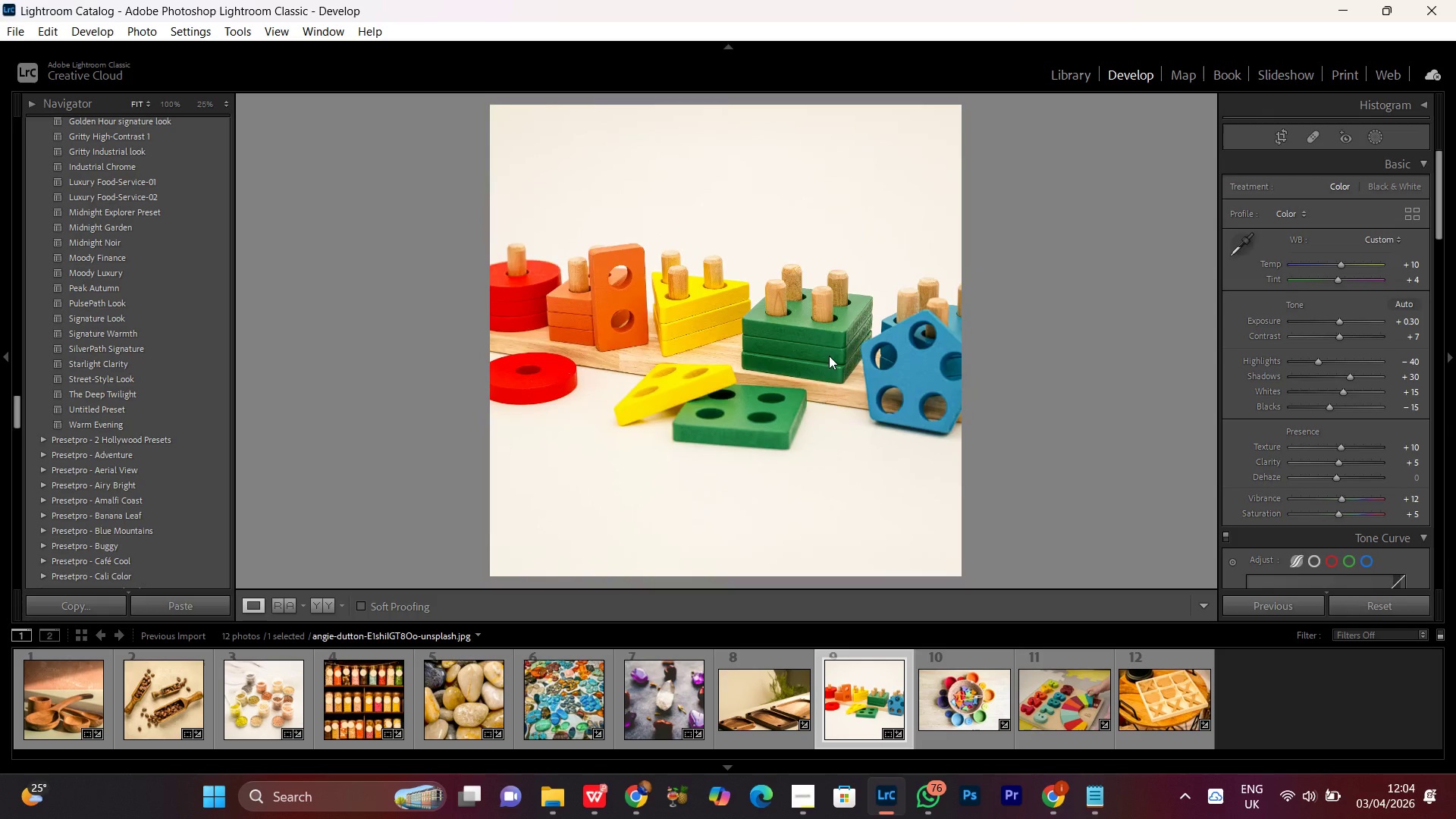 
triple_click([829, 356])
 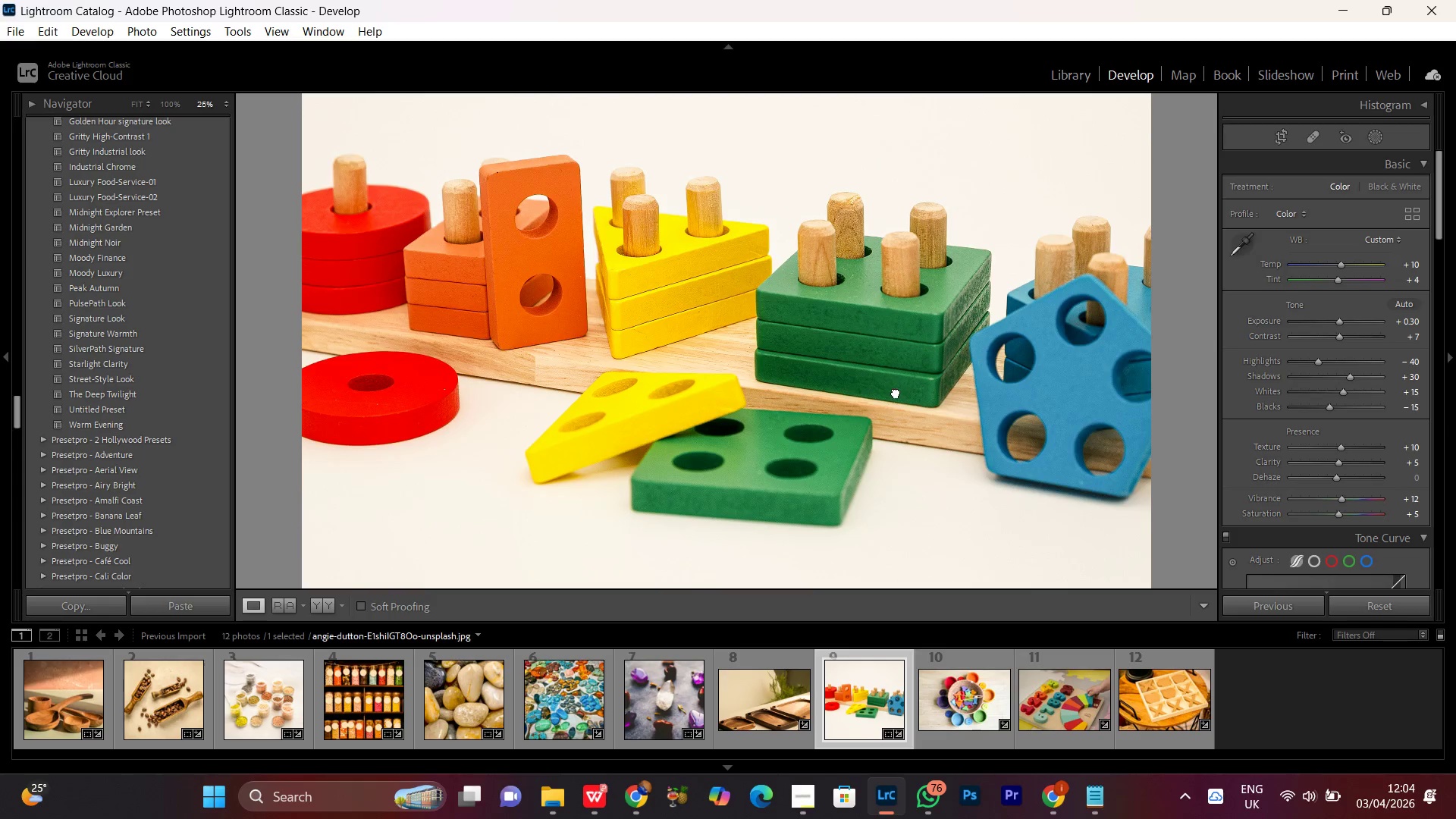 
double_click([896, 392])
 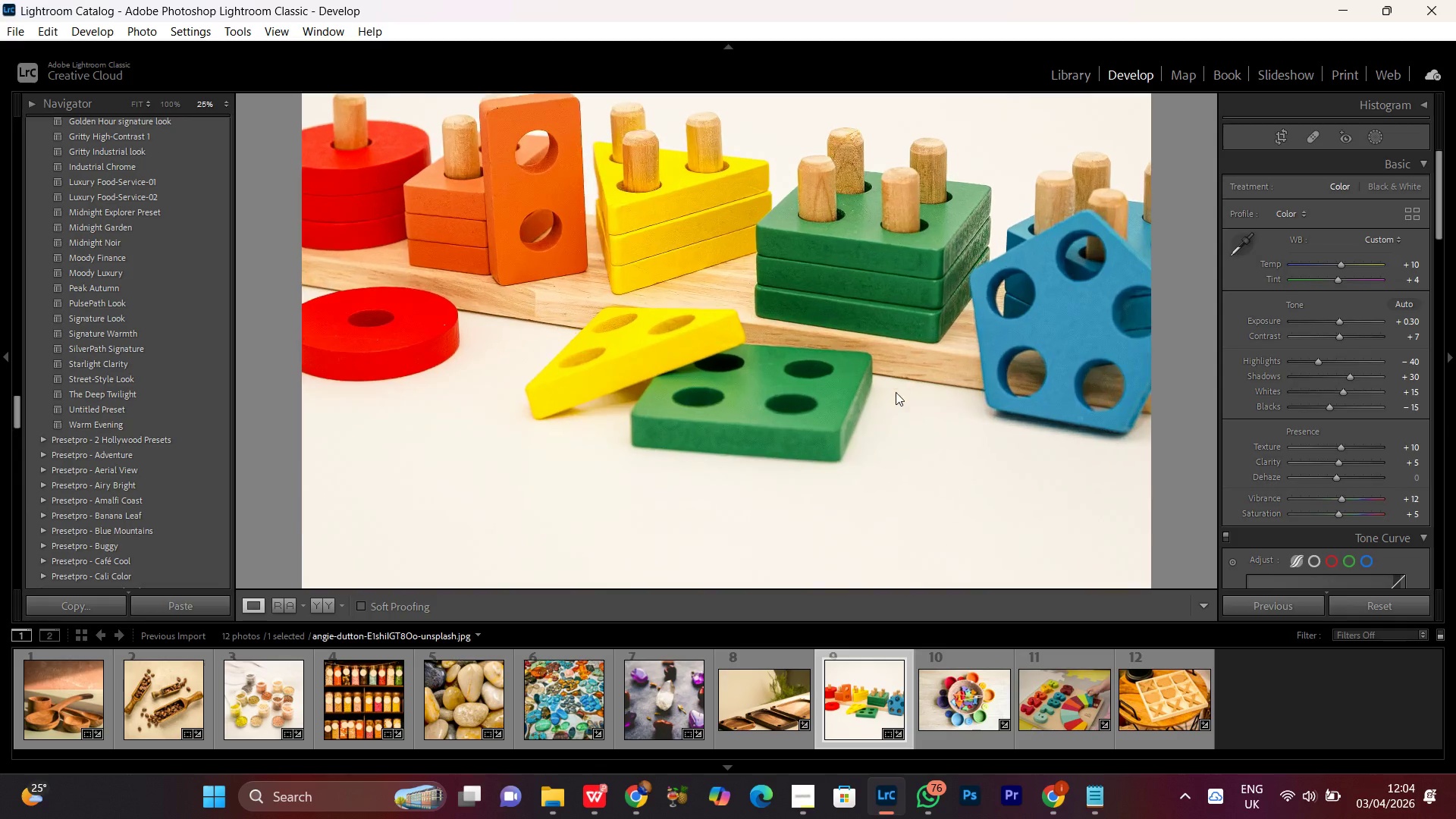 
triple_click([896, 392])
 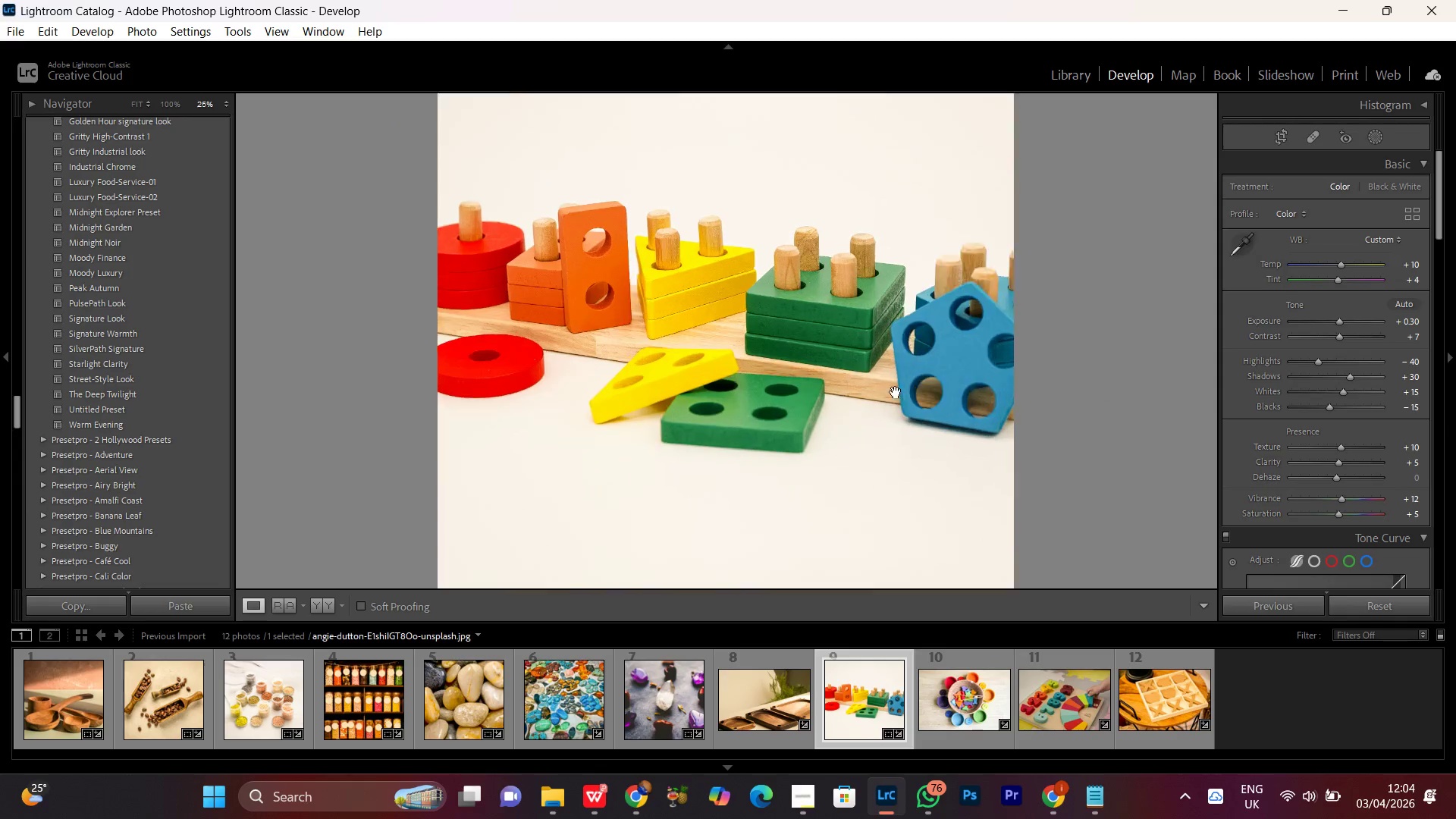 
double_click([896, 392])
 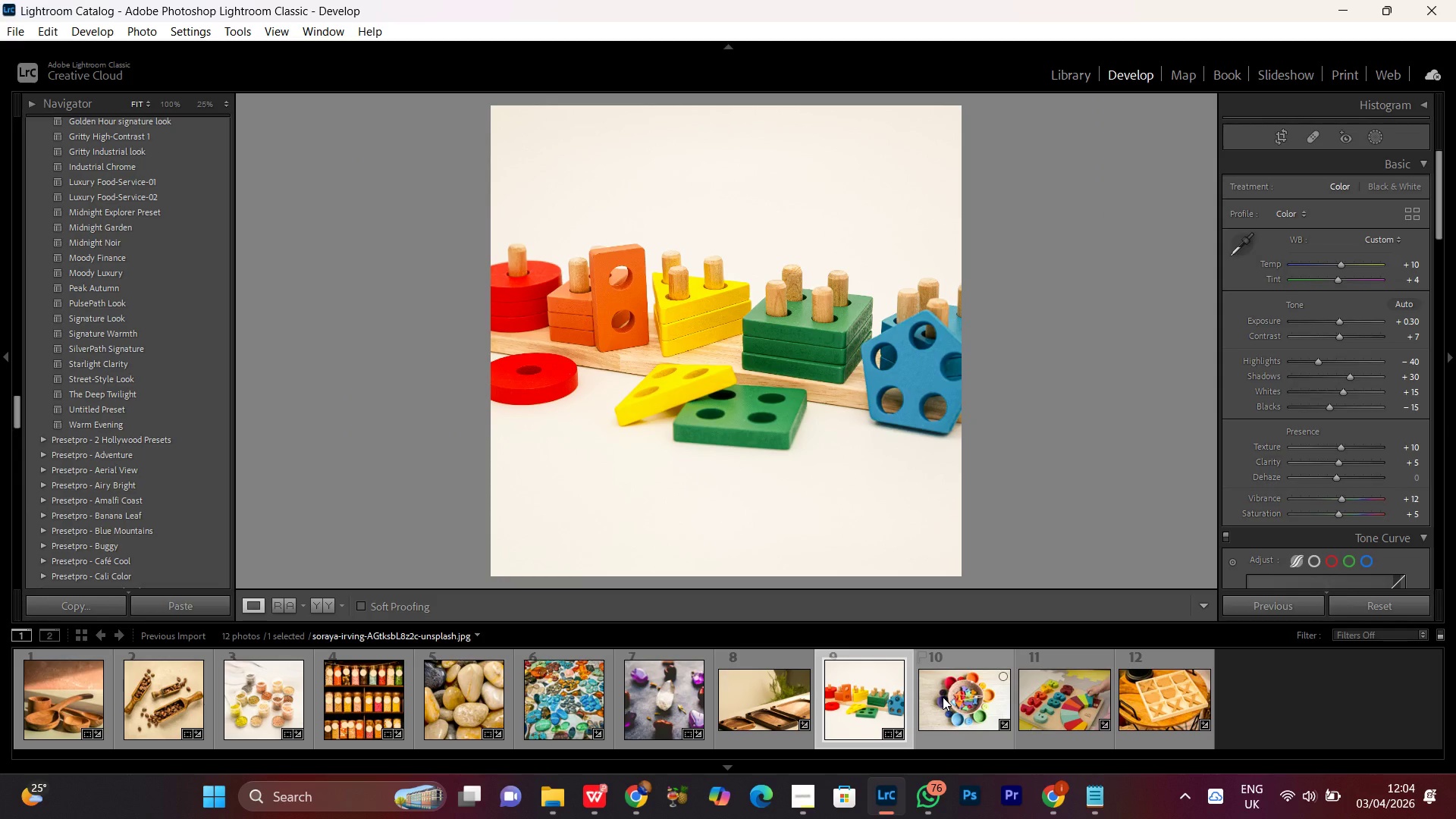 
double_click([943, 697])
 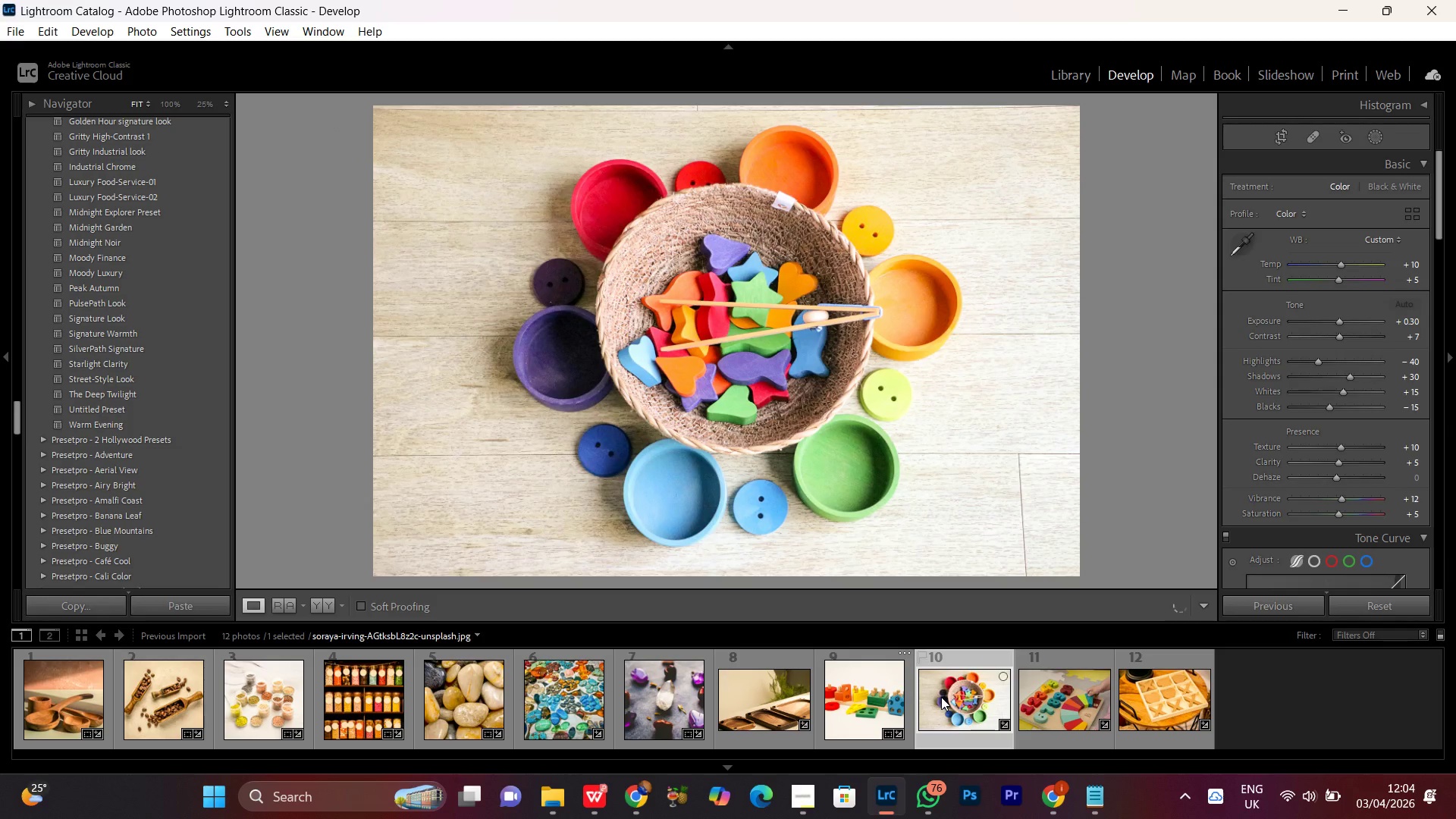 
left_click([635, 806])
 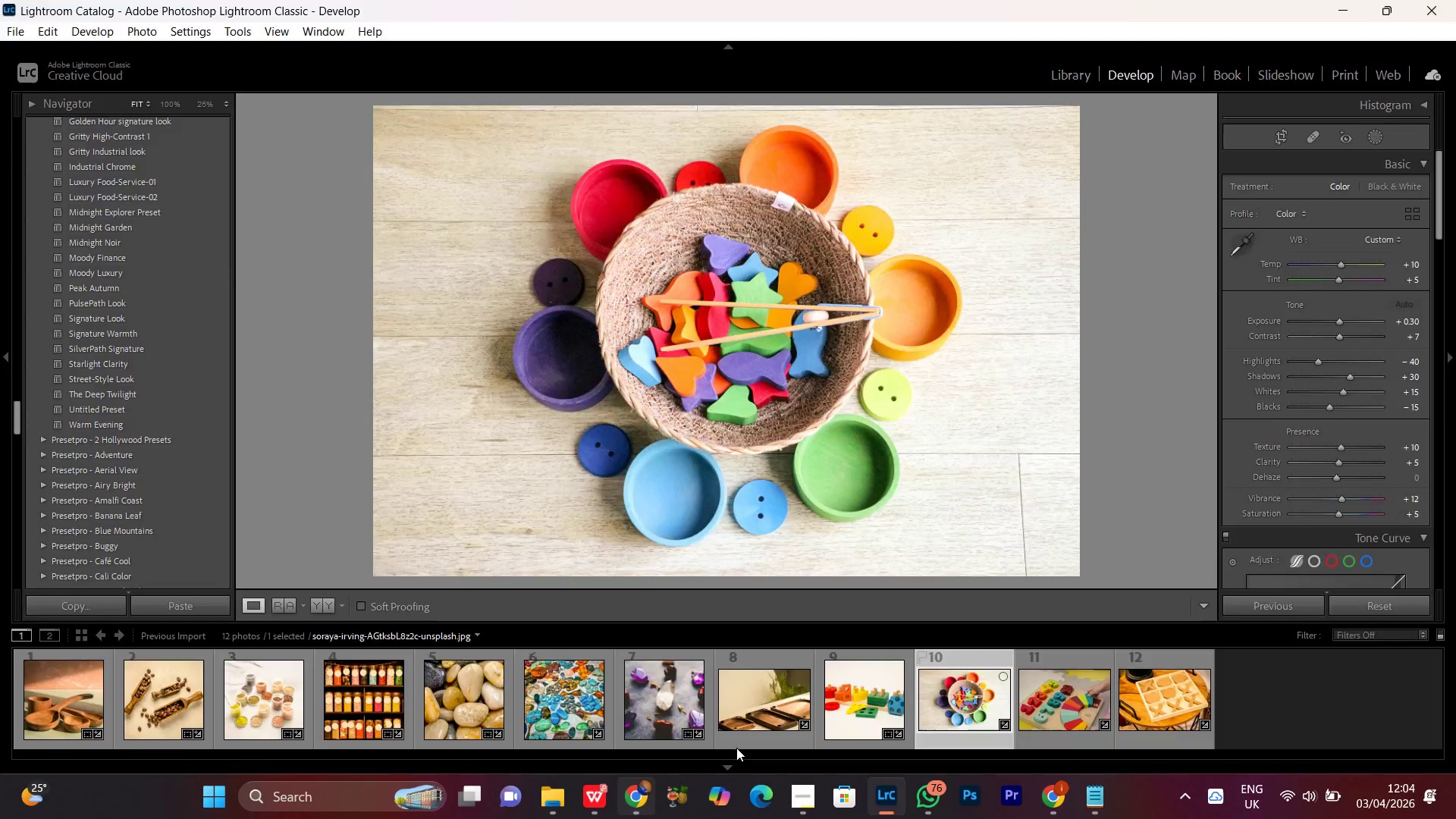 
left_click([638, 805])
 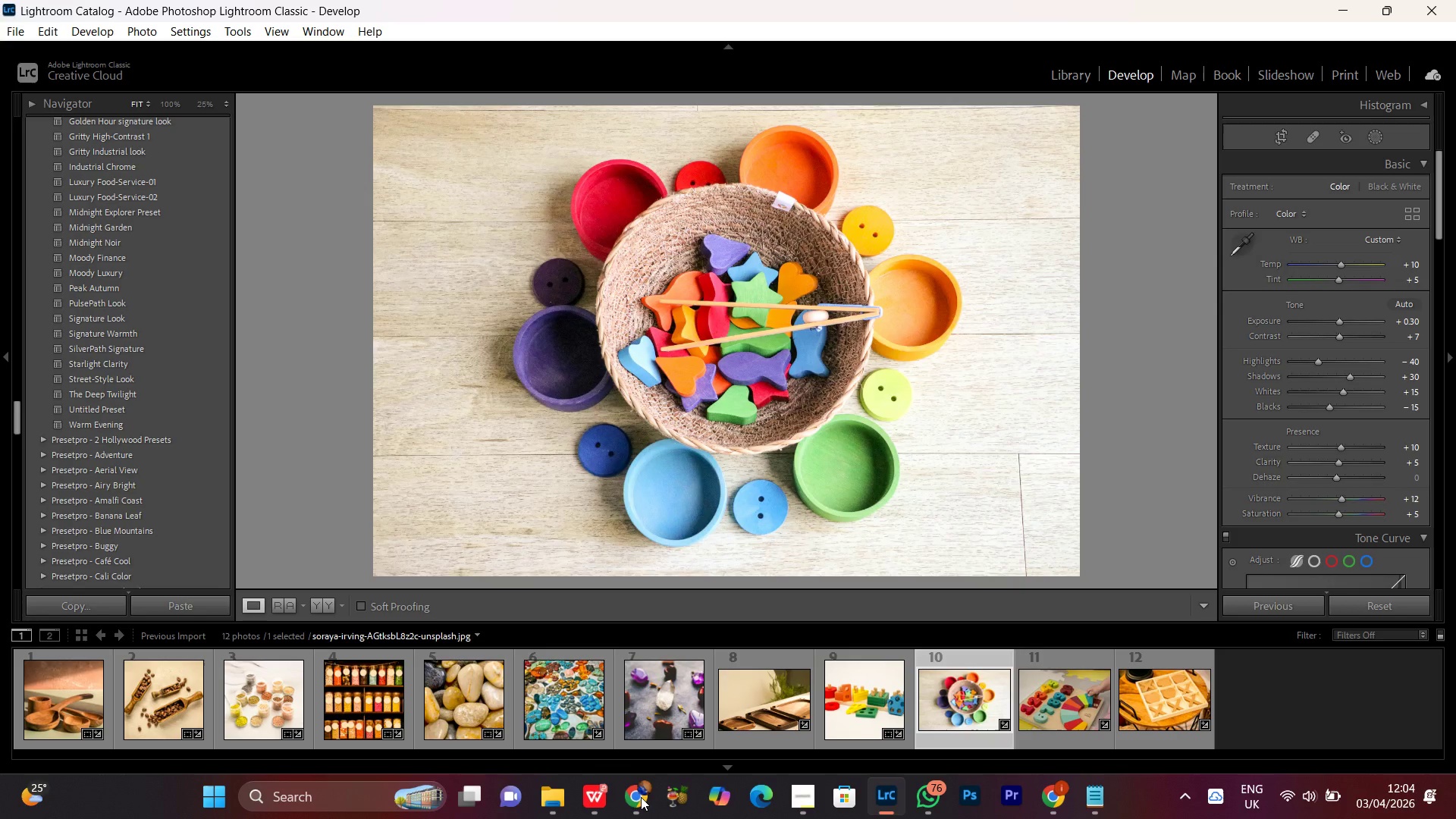 
wait(6.73)
 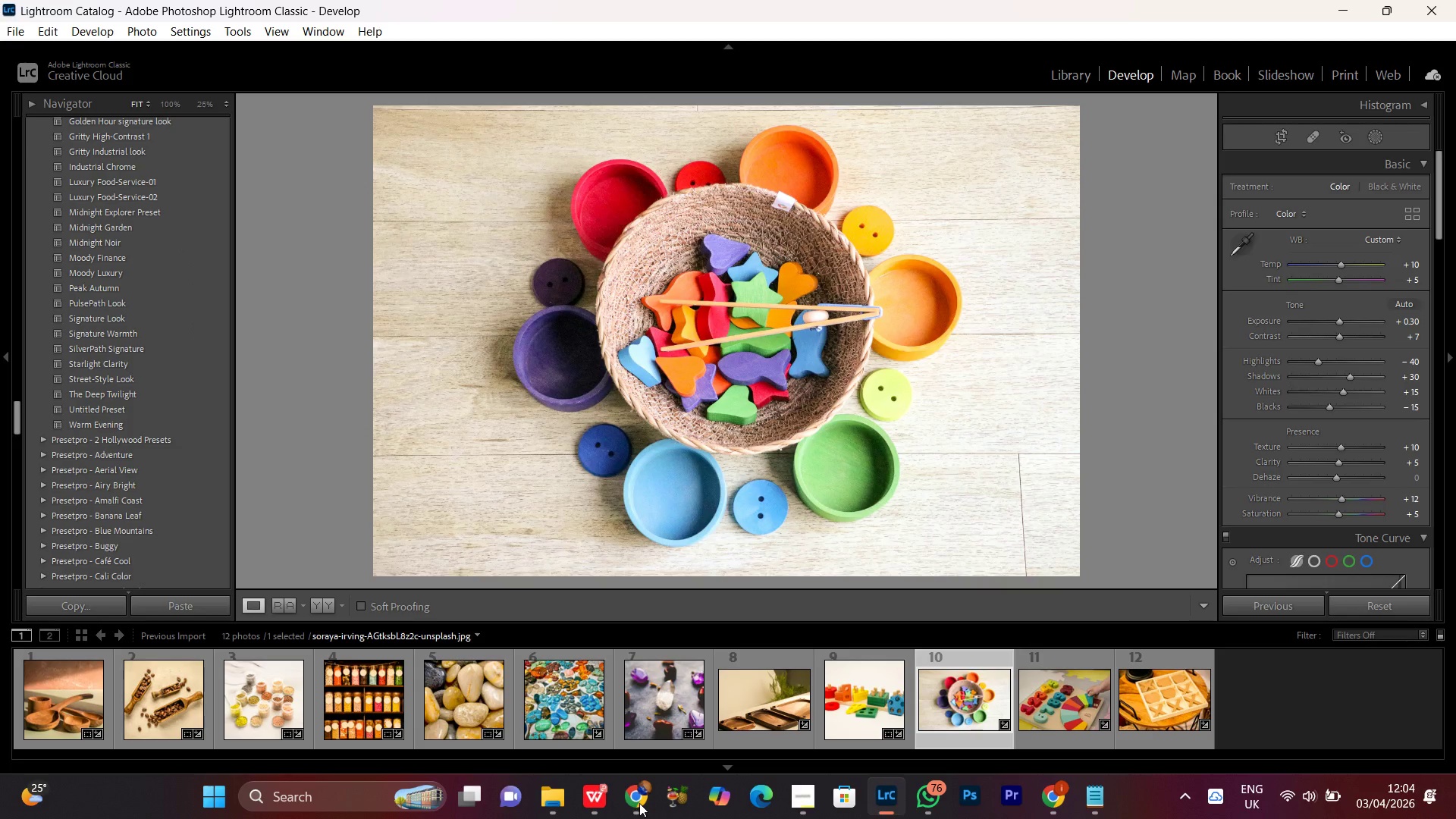 
left_click([726, 342])
 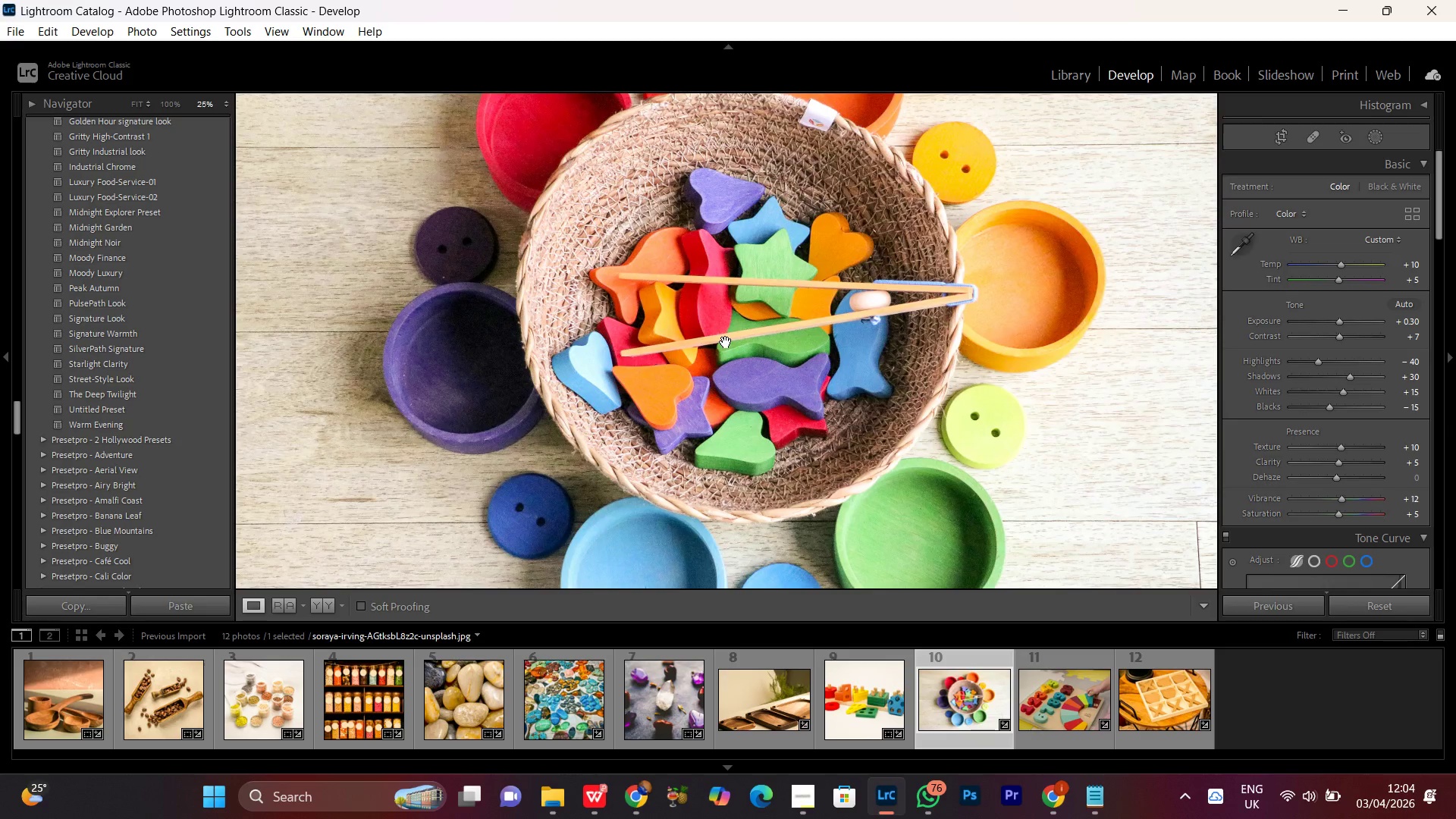 
left_click([726, 342])
 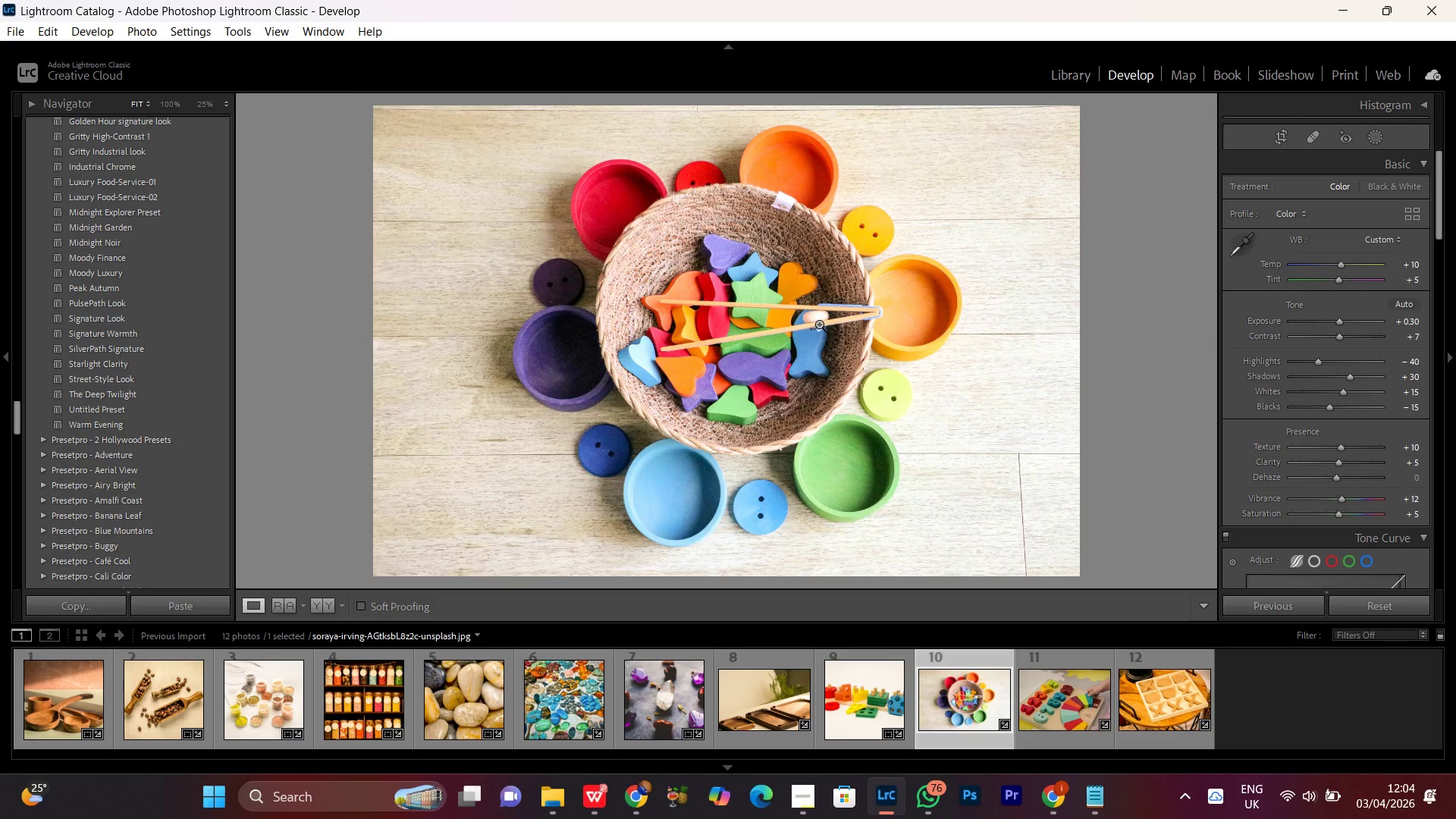 
double_click([857, 311])
 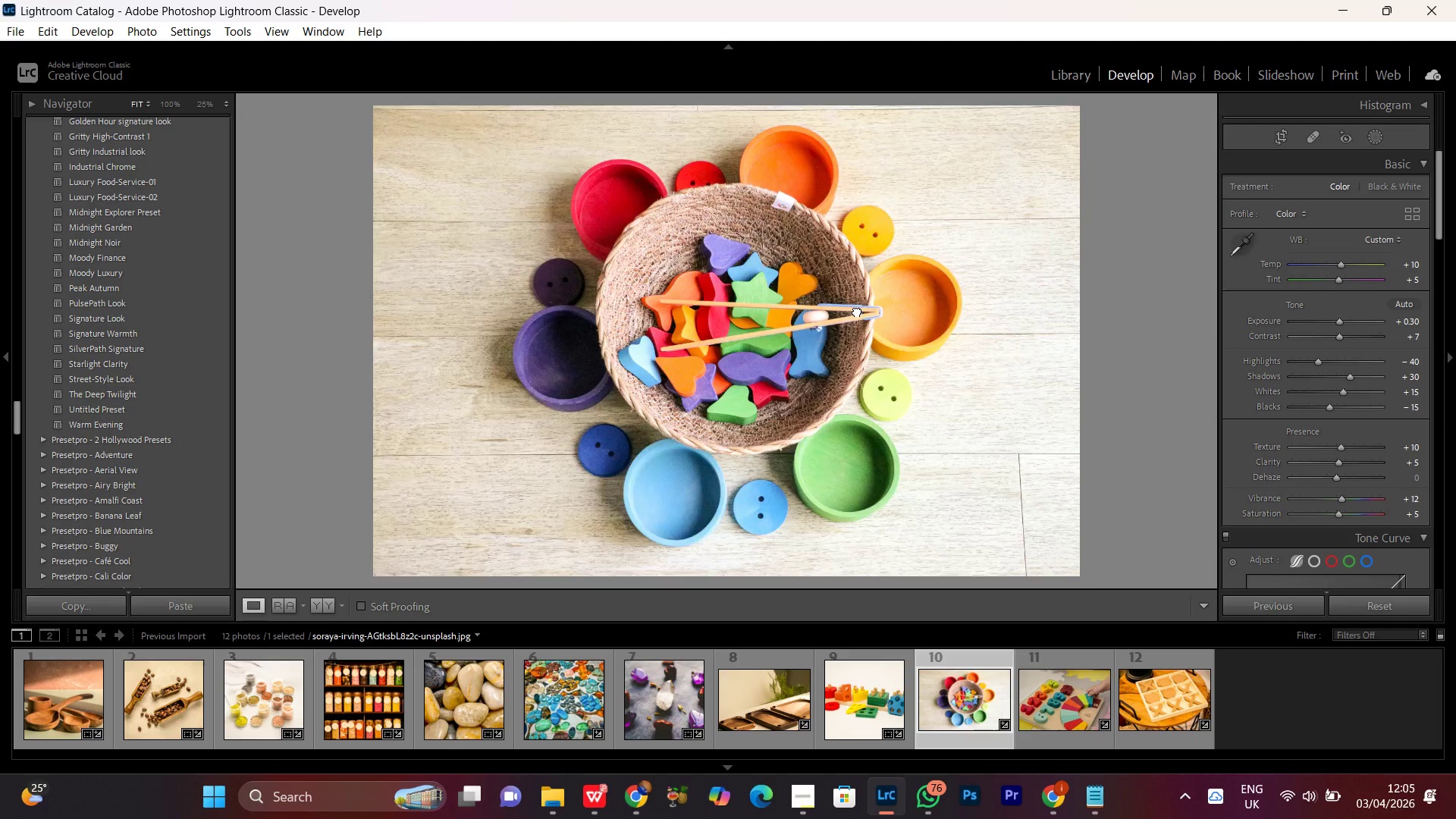 
double_click([857, 311])
 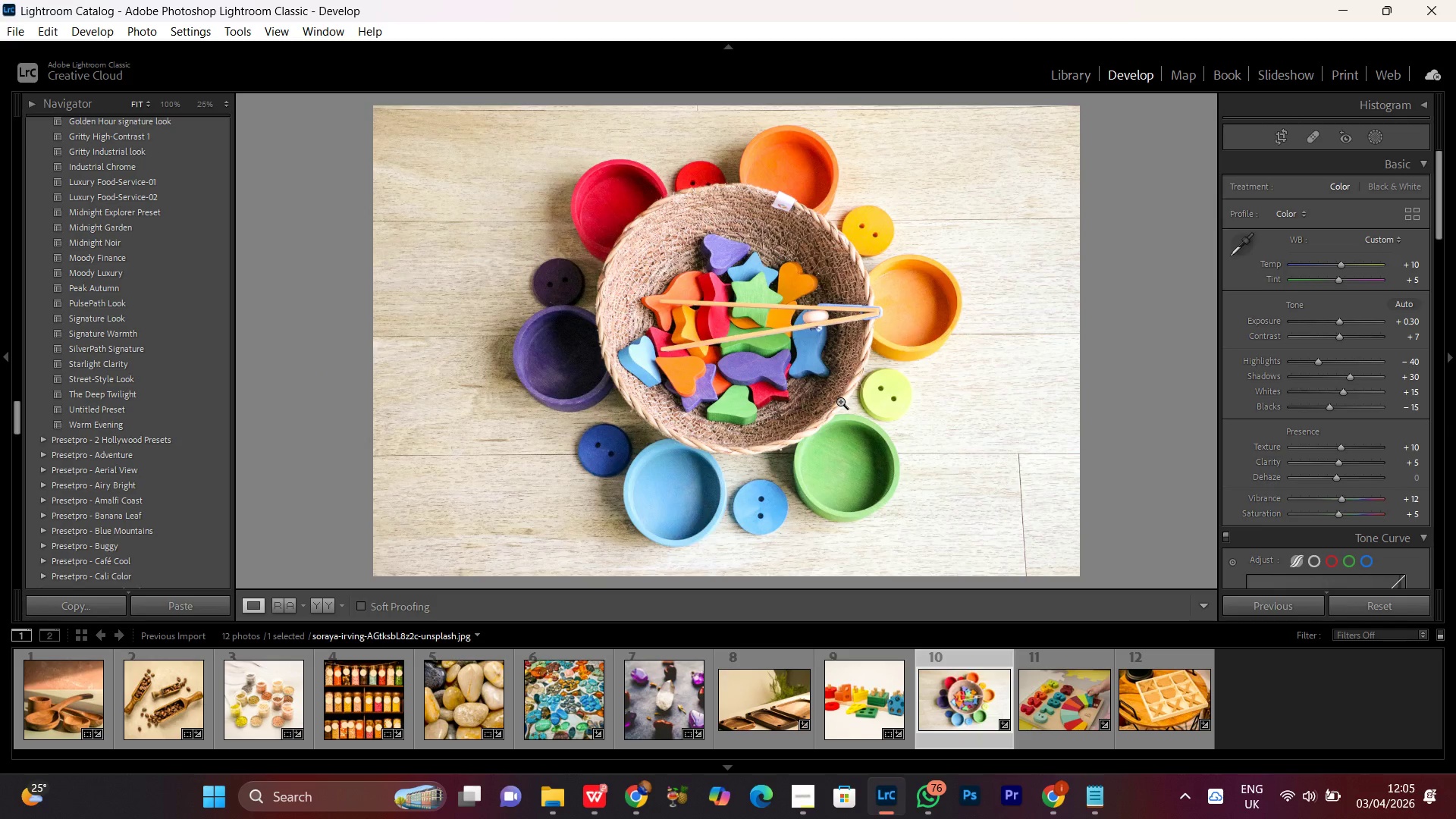 
double_click([840, 401])
 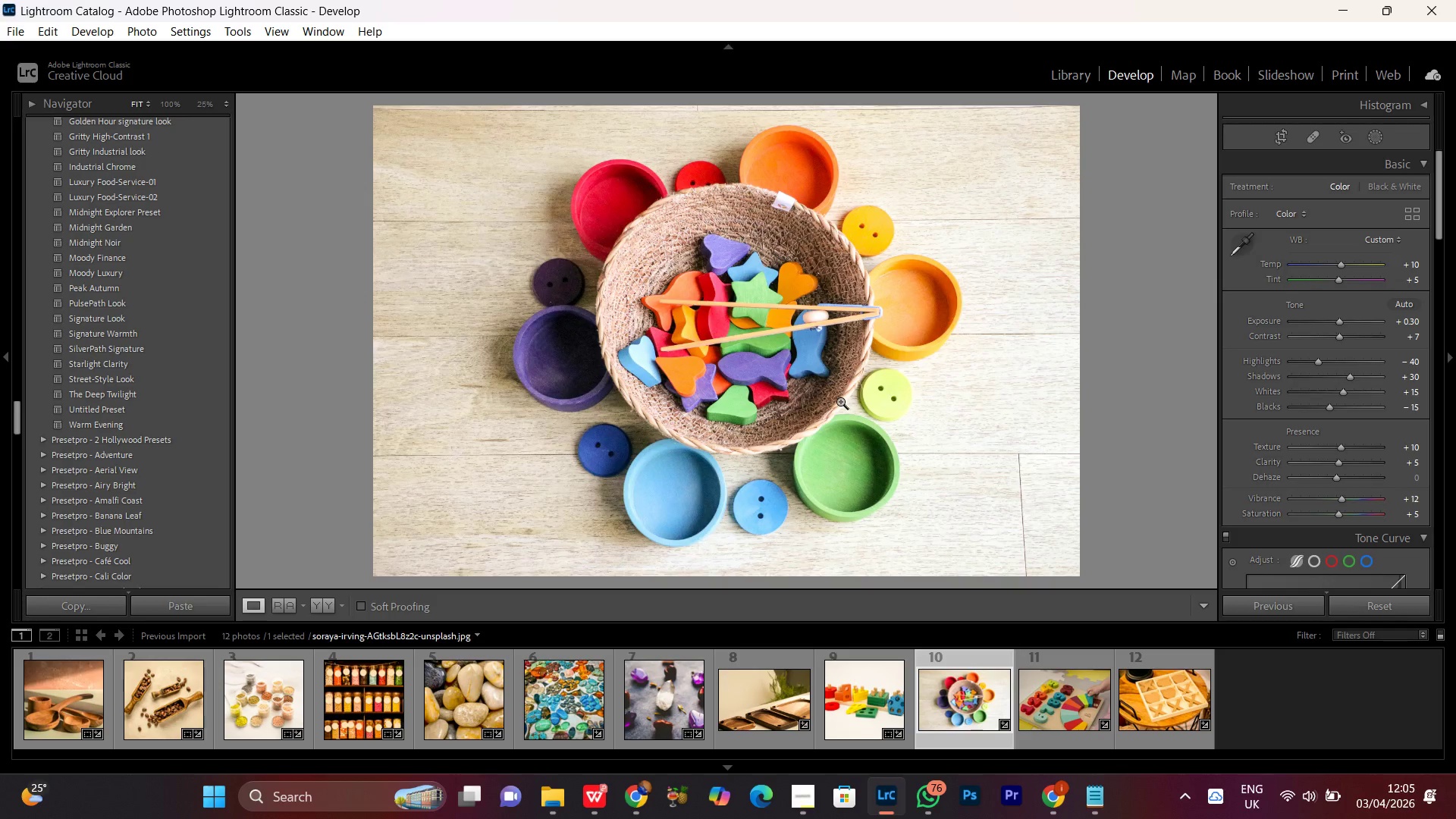 
key(Control+Equal)
 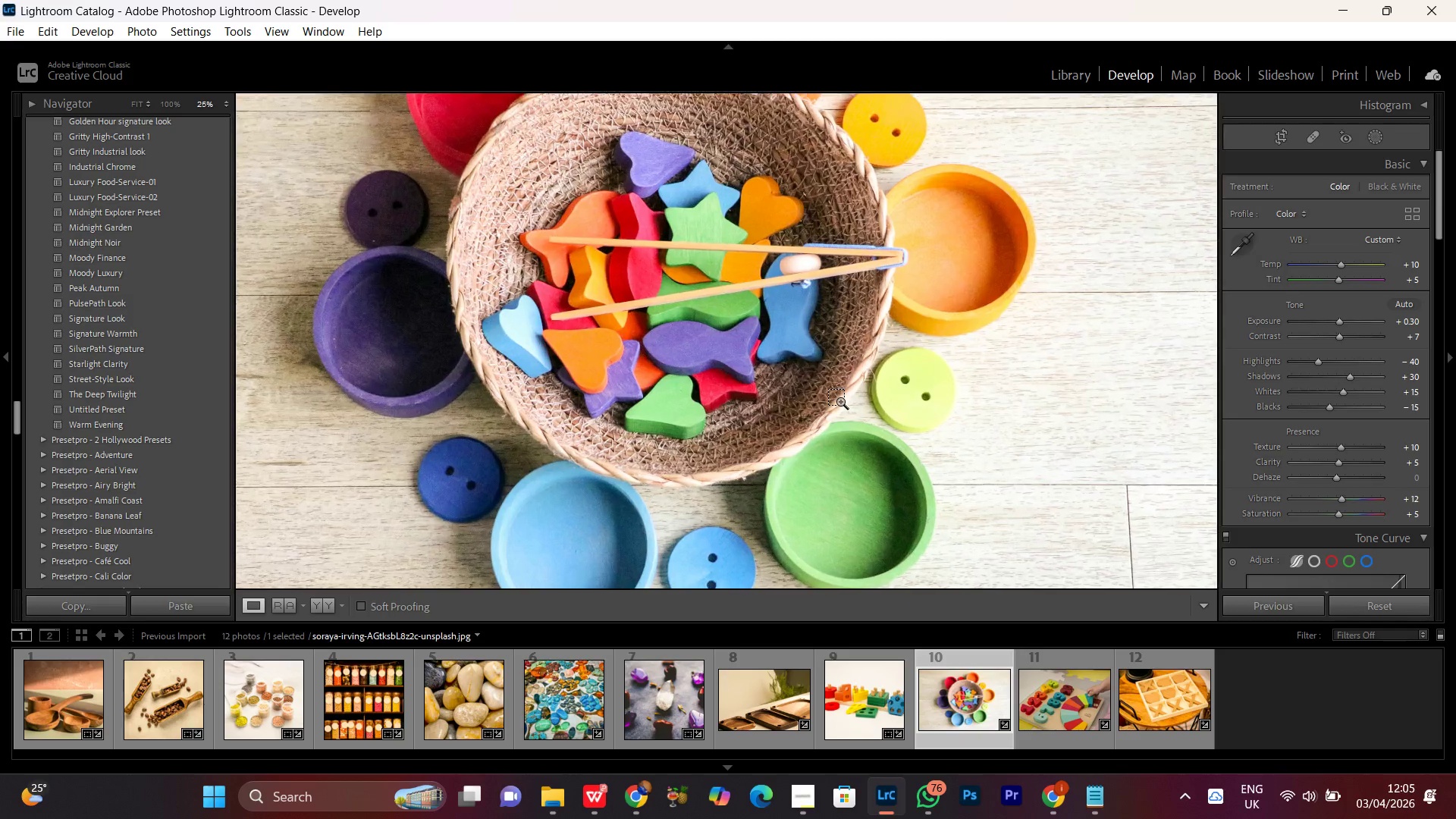 
key(Control+Equal)
 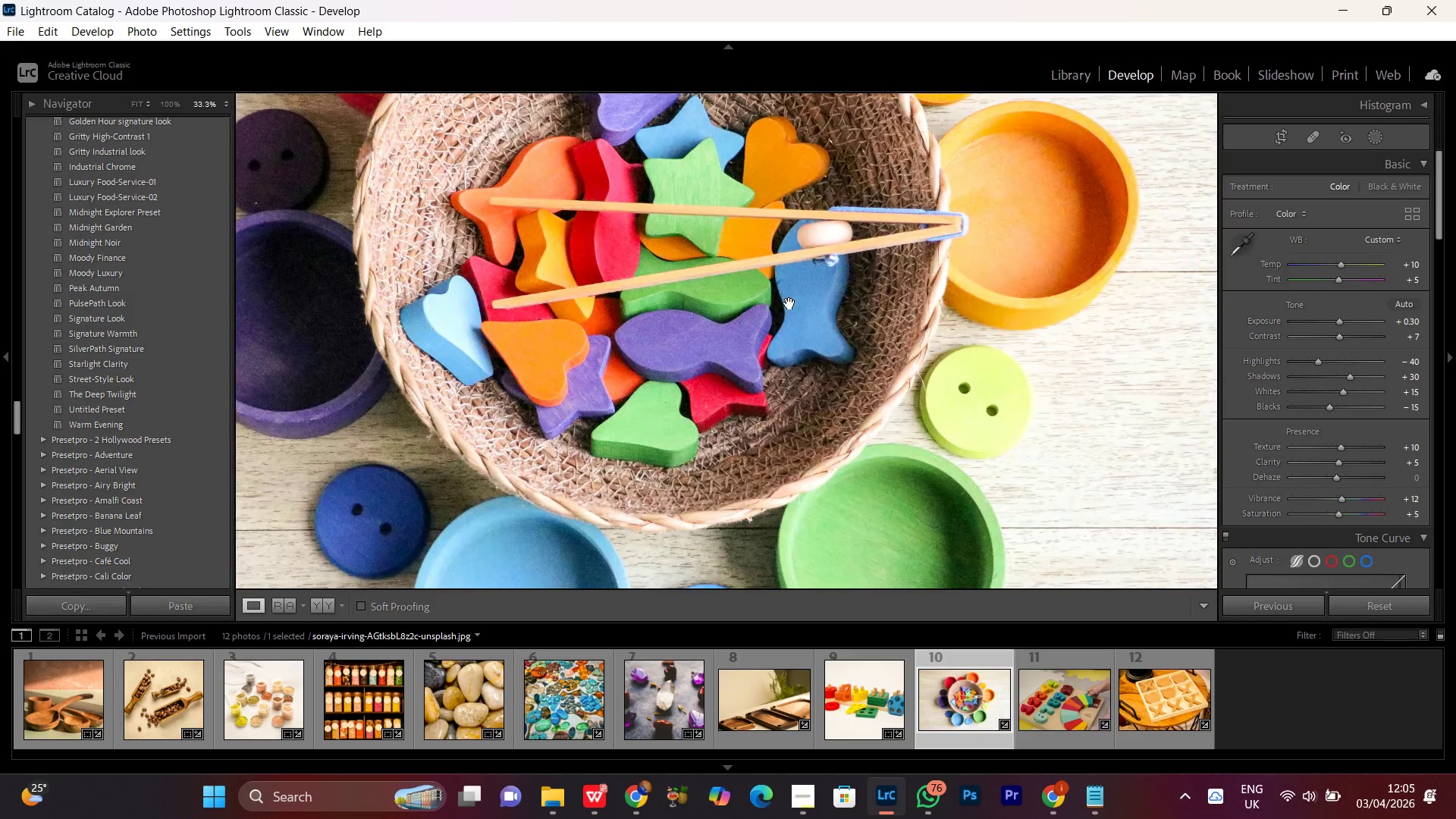 
left_click([789, 303])
 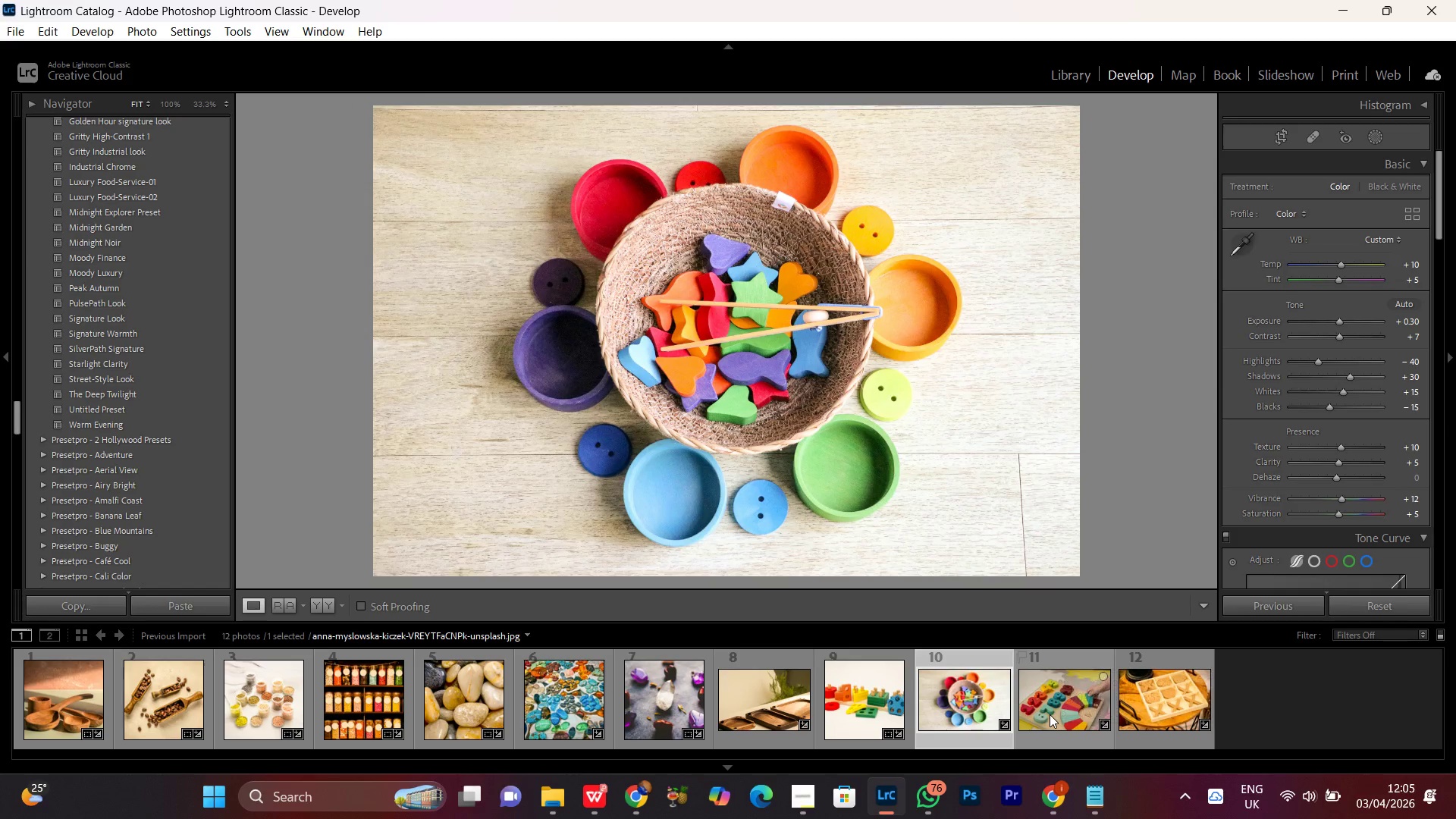 
double_click([750, 706])
 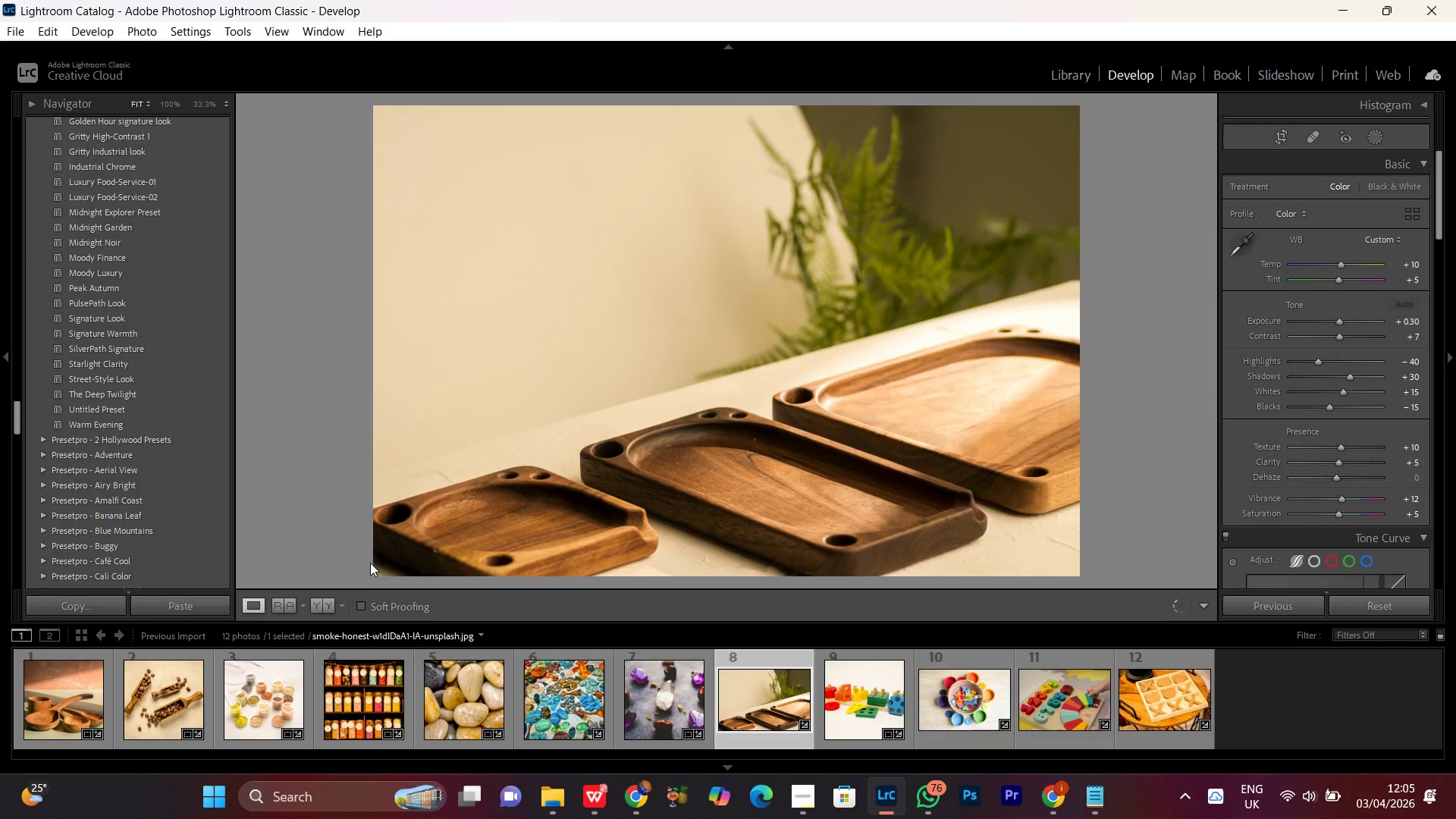 
left_click([319, 607])
 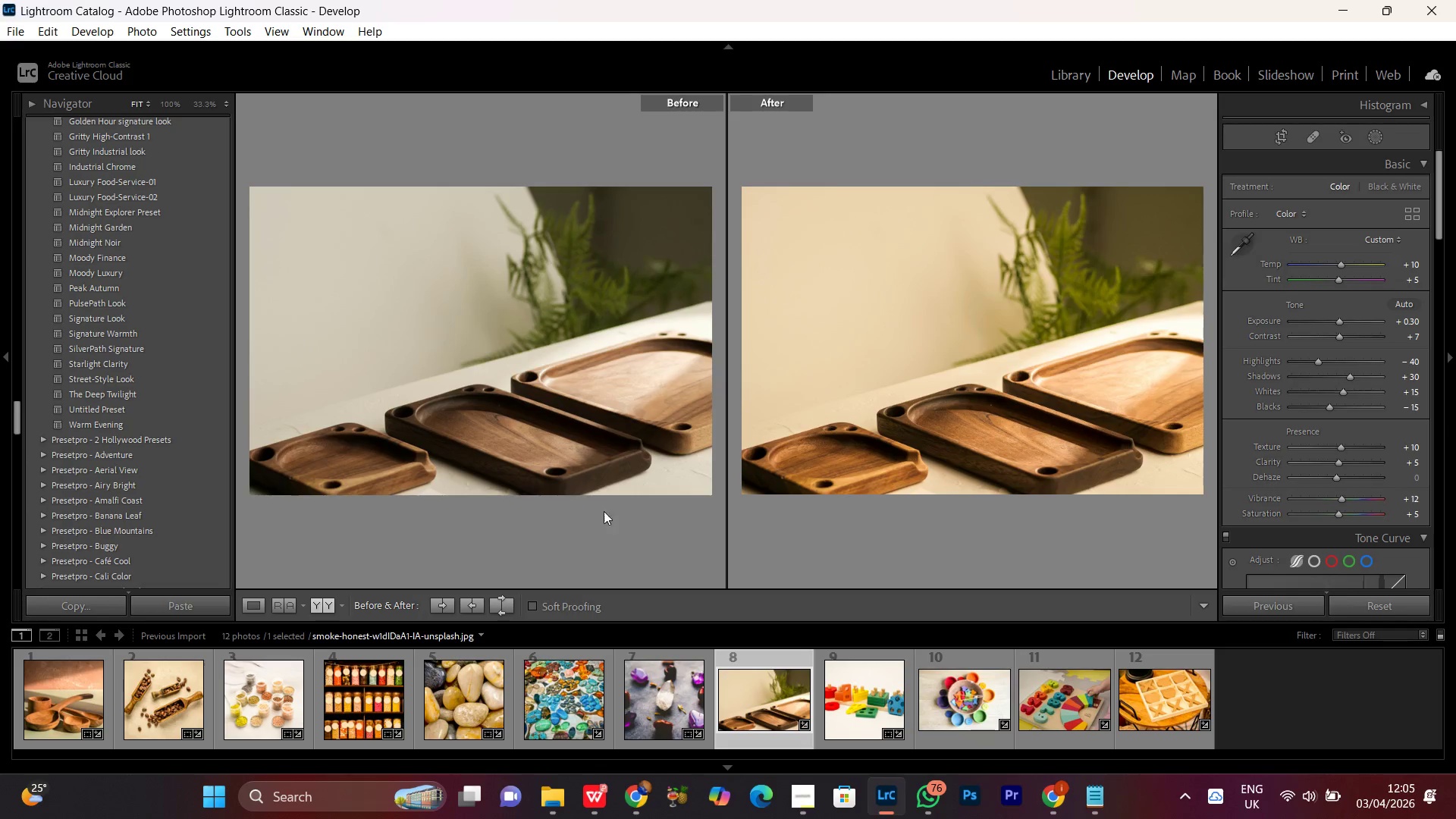 
left_click([254, 604])
 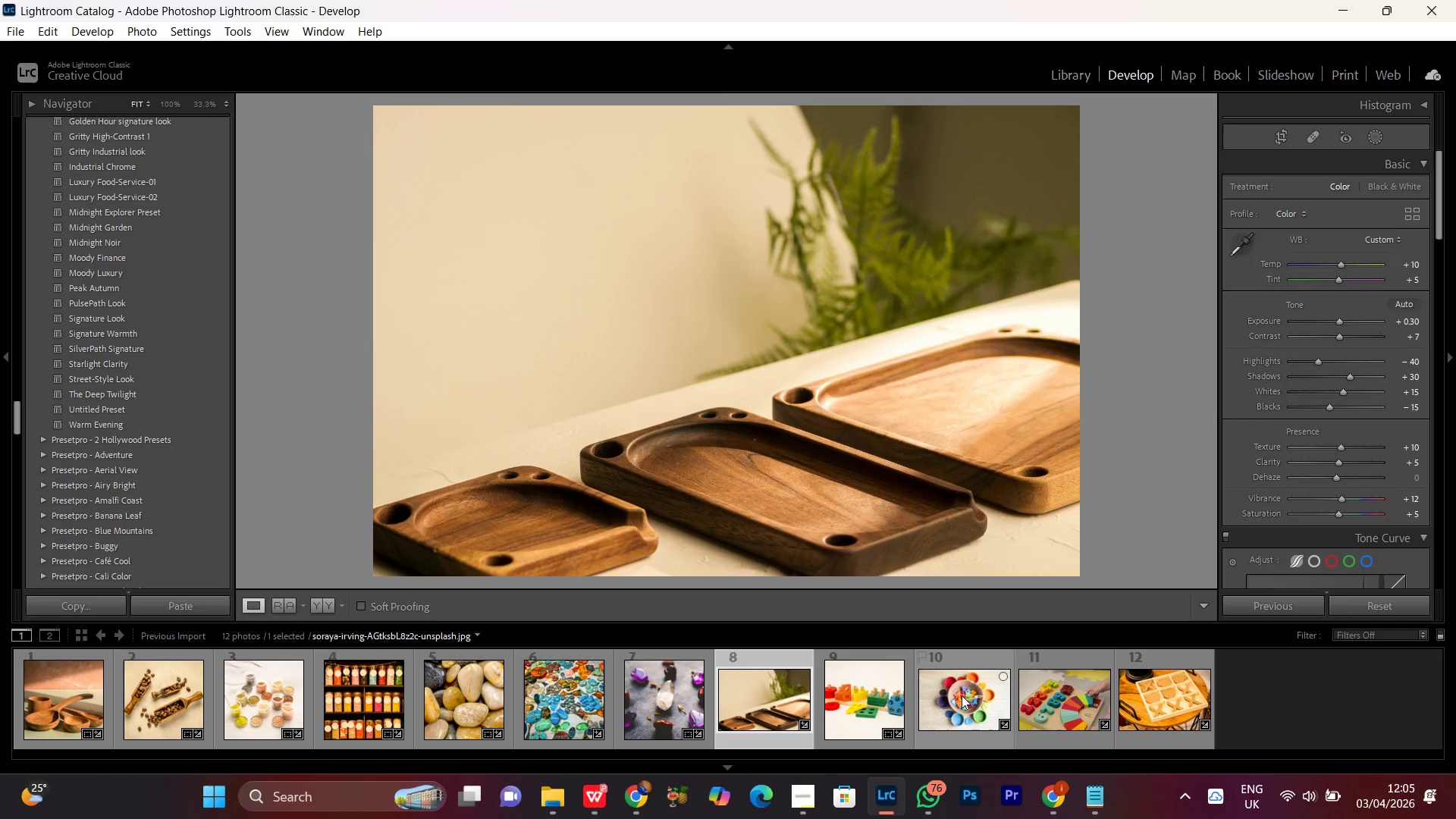 
double_click([963, 697])
 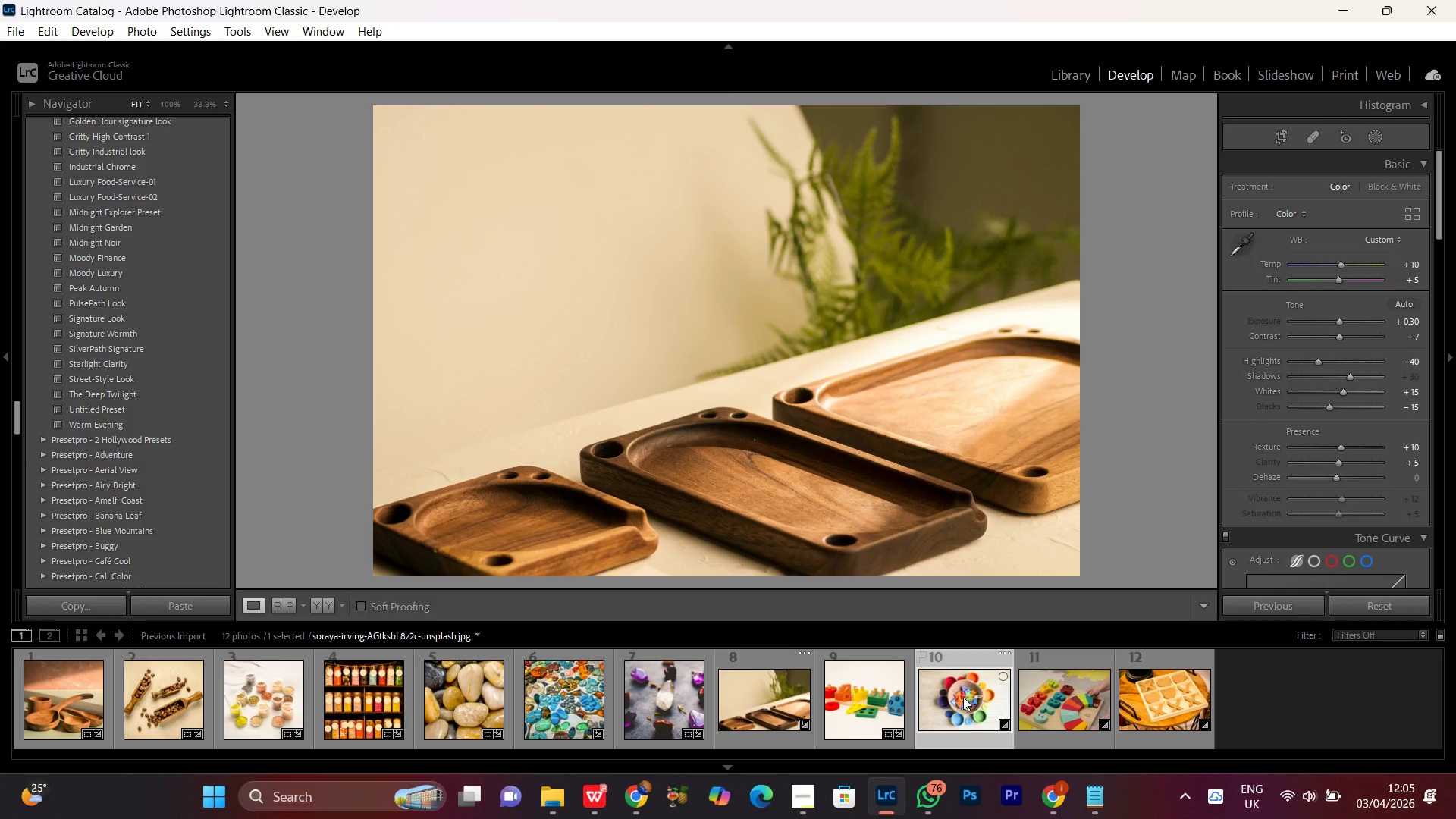 
triple_click([963, 697])
 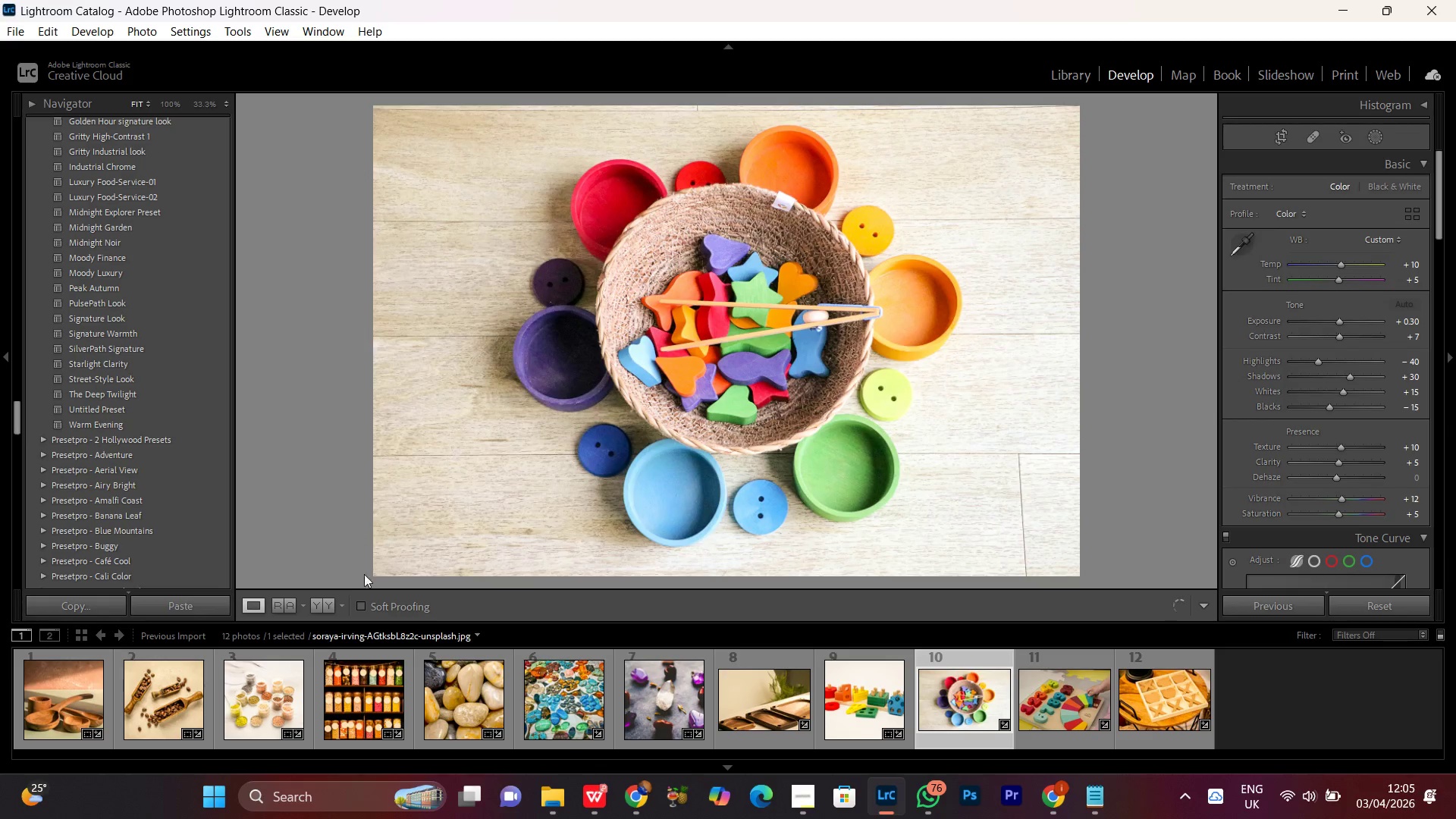 
left_click([321, 604])
 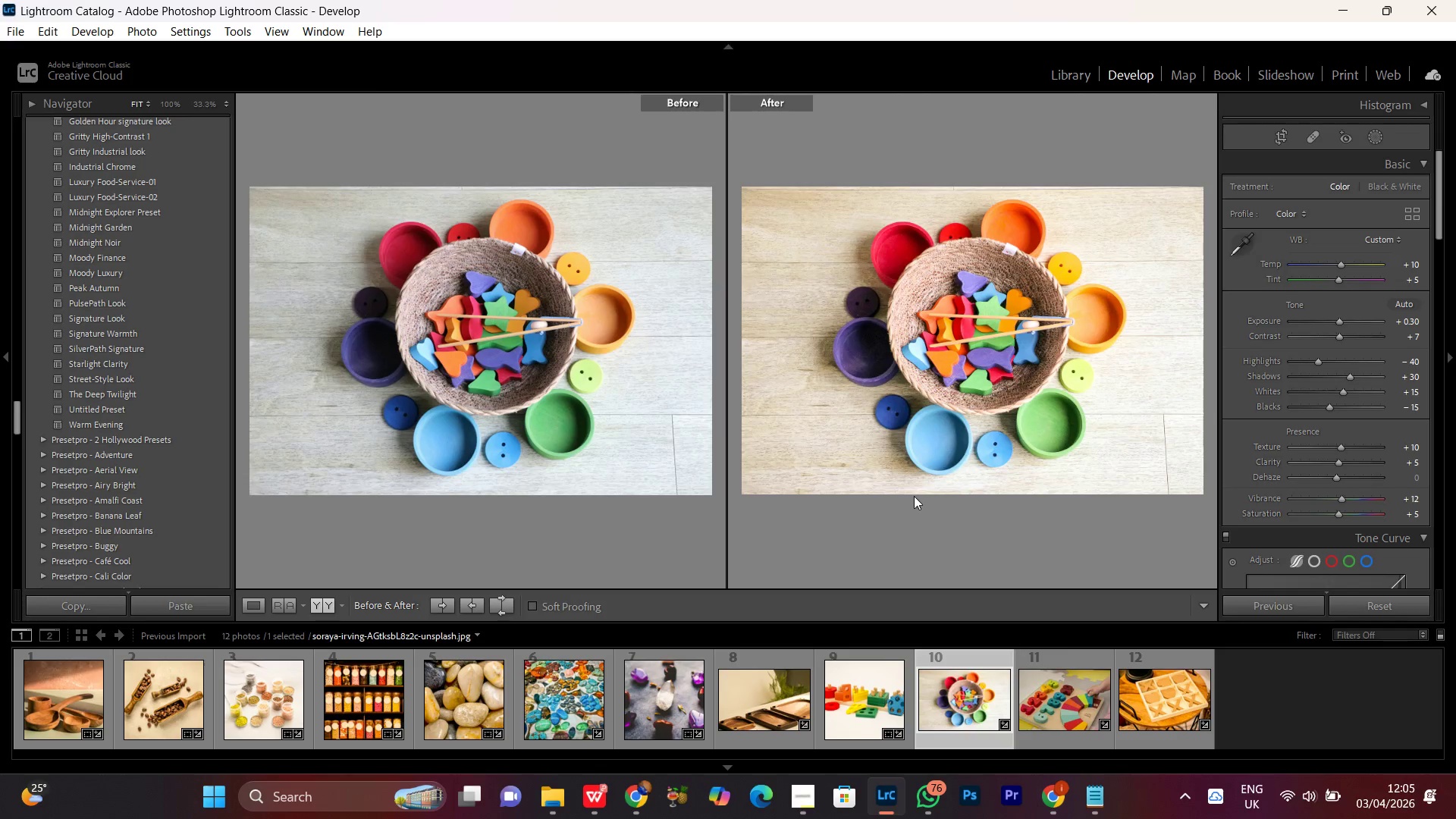 
double_click([952, 364])
 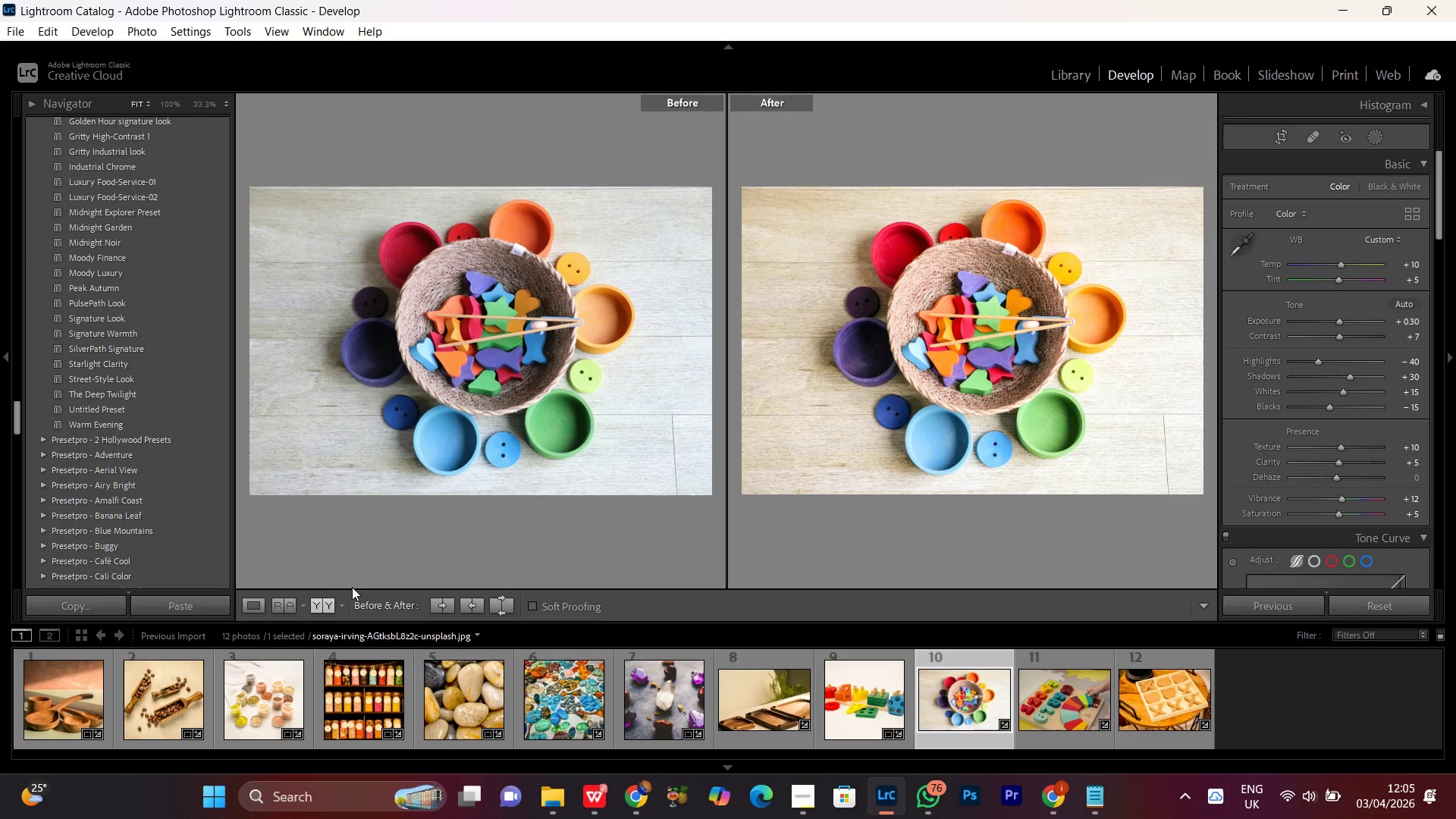 
left_click([252, 610])
 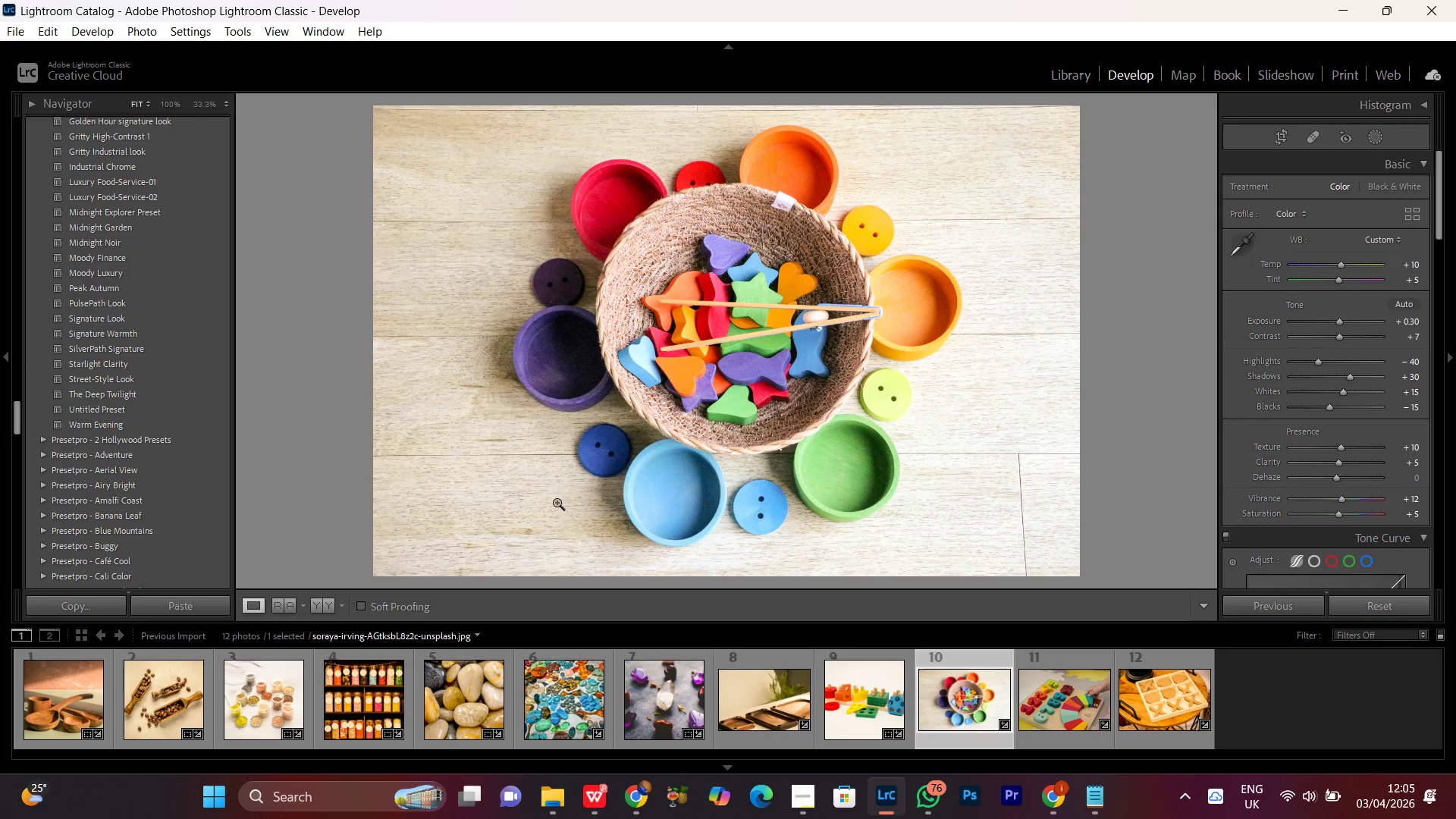 
left_click([1310, 135])
 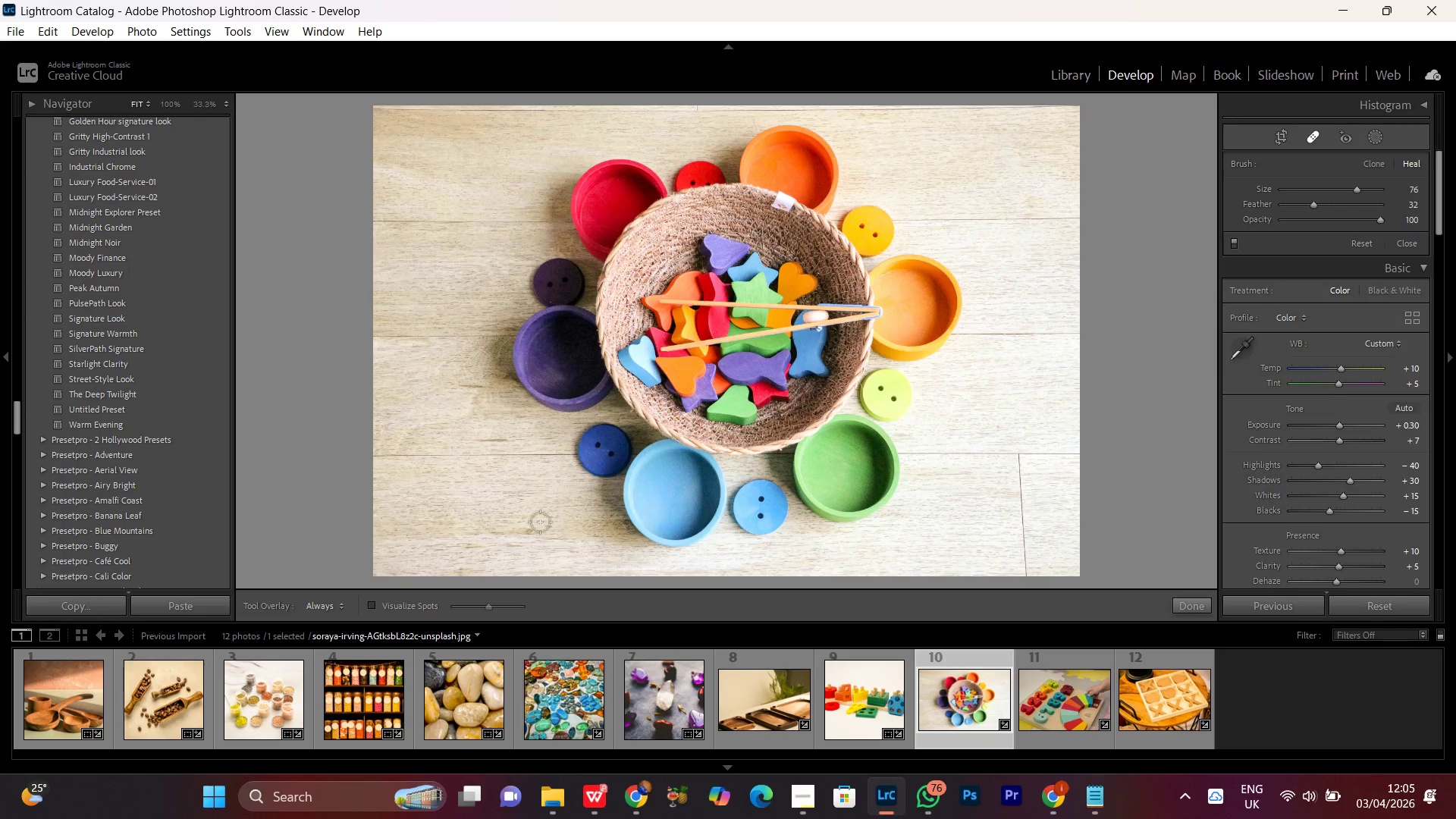 
mouse_move([523, 518])
 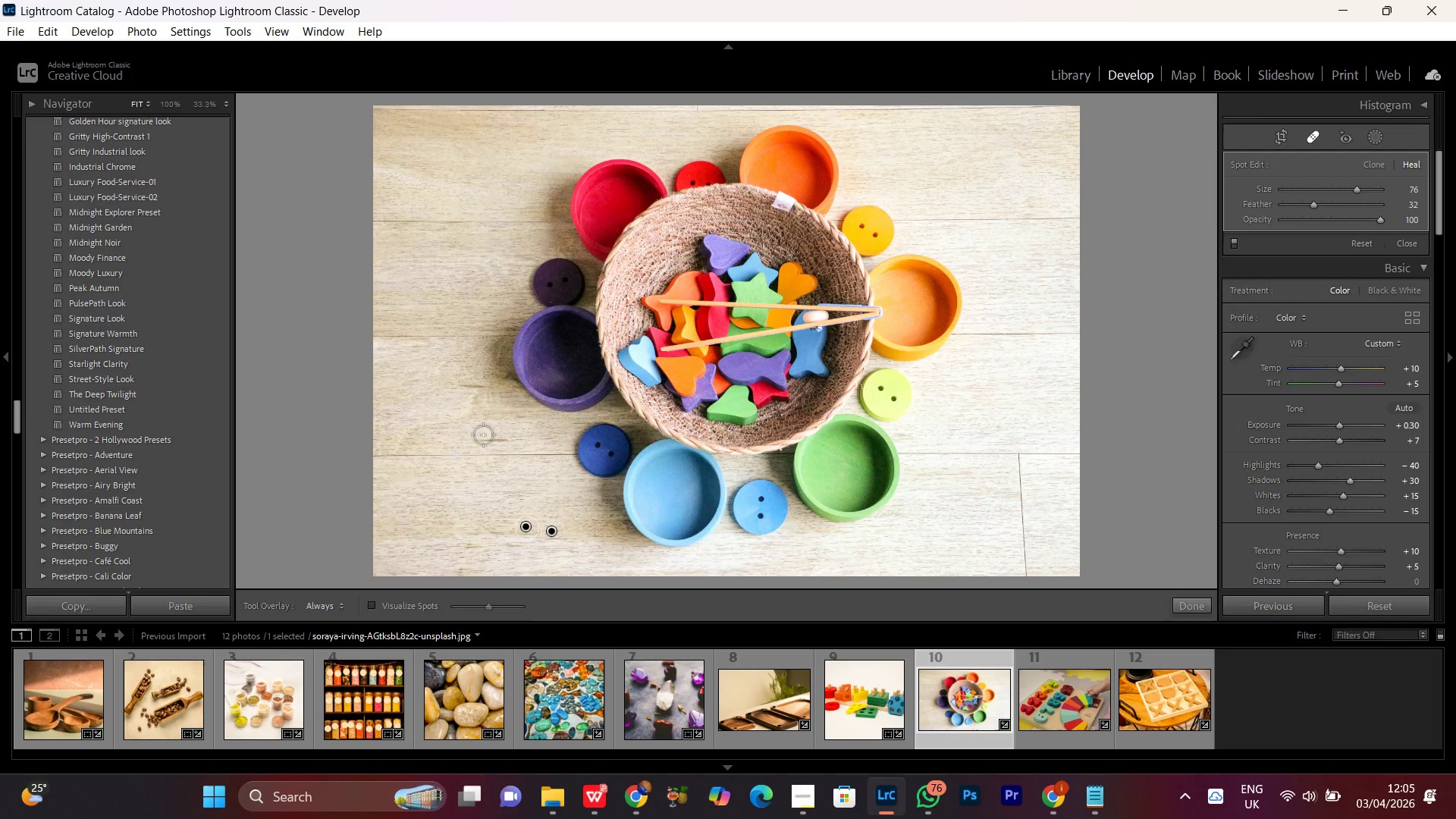 
left_click_drag(start_coordinate=[478, 438], to_coordinate=[510, 443])
 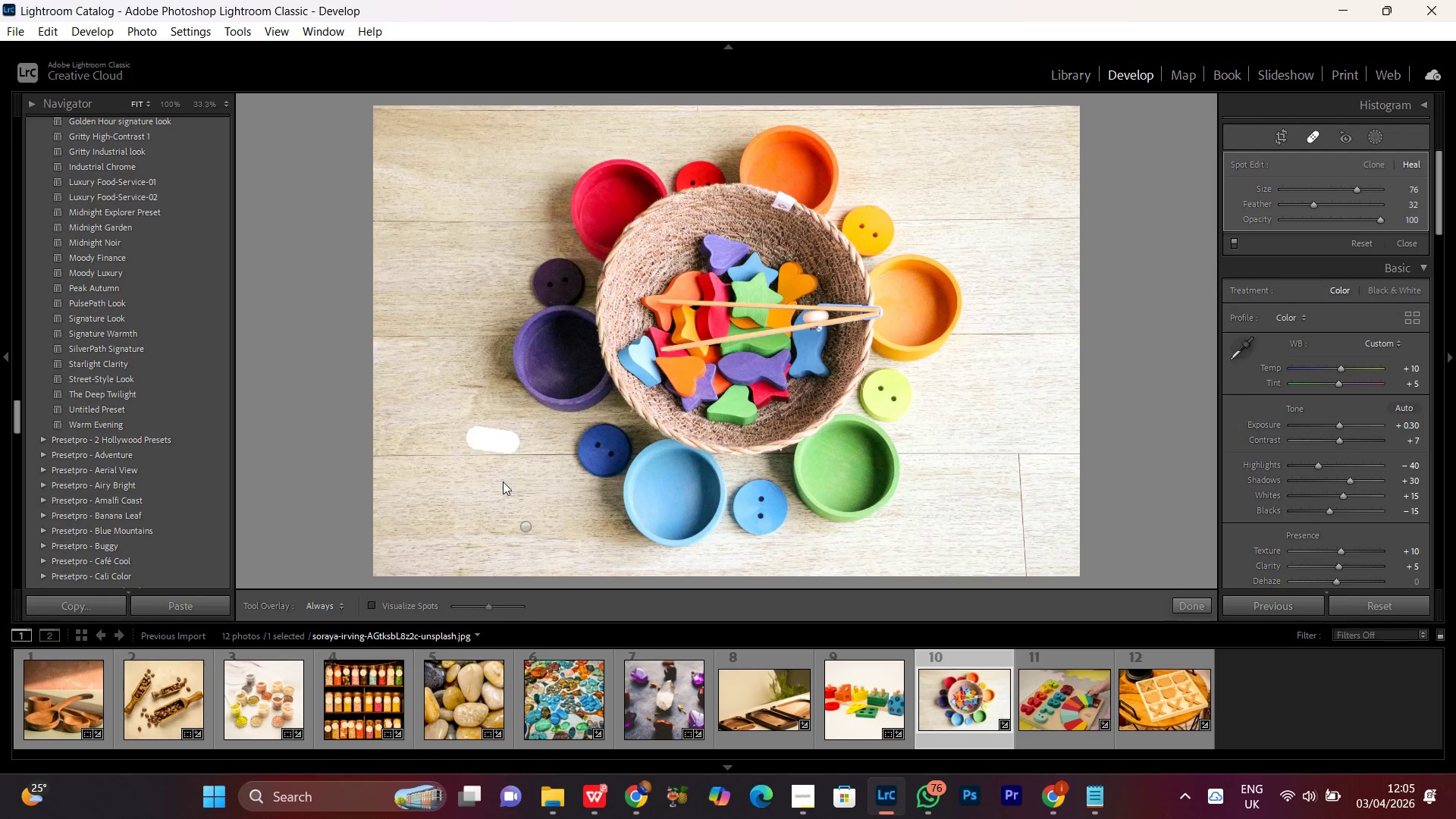 
mouse_move([488, 494])
 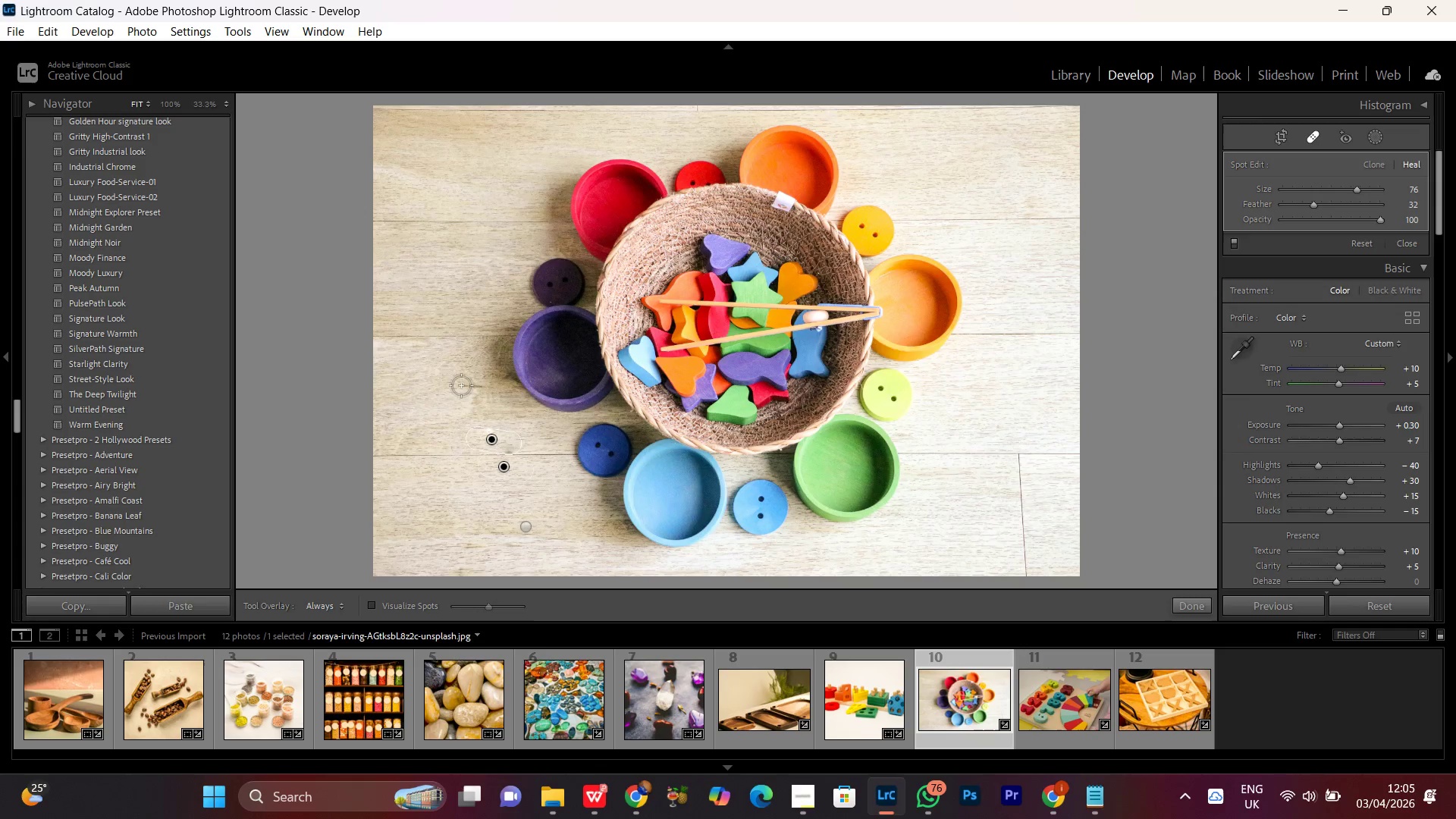 
scroll: coordinate [460, 381], scroll_direction: down, amount: 2.0
 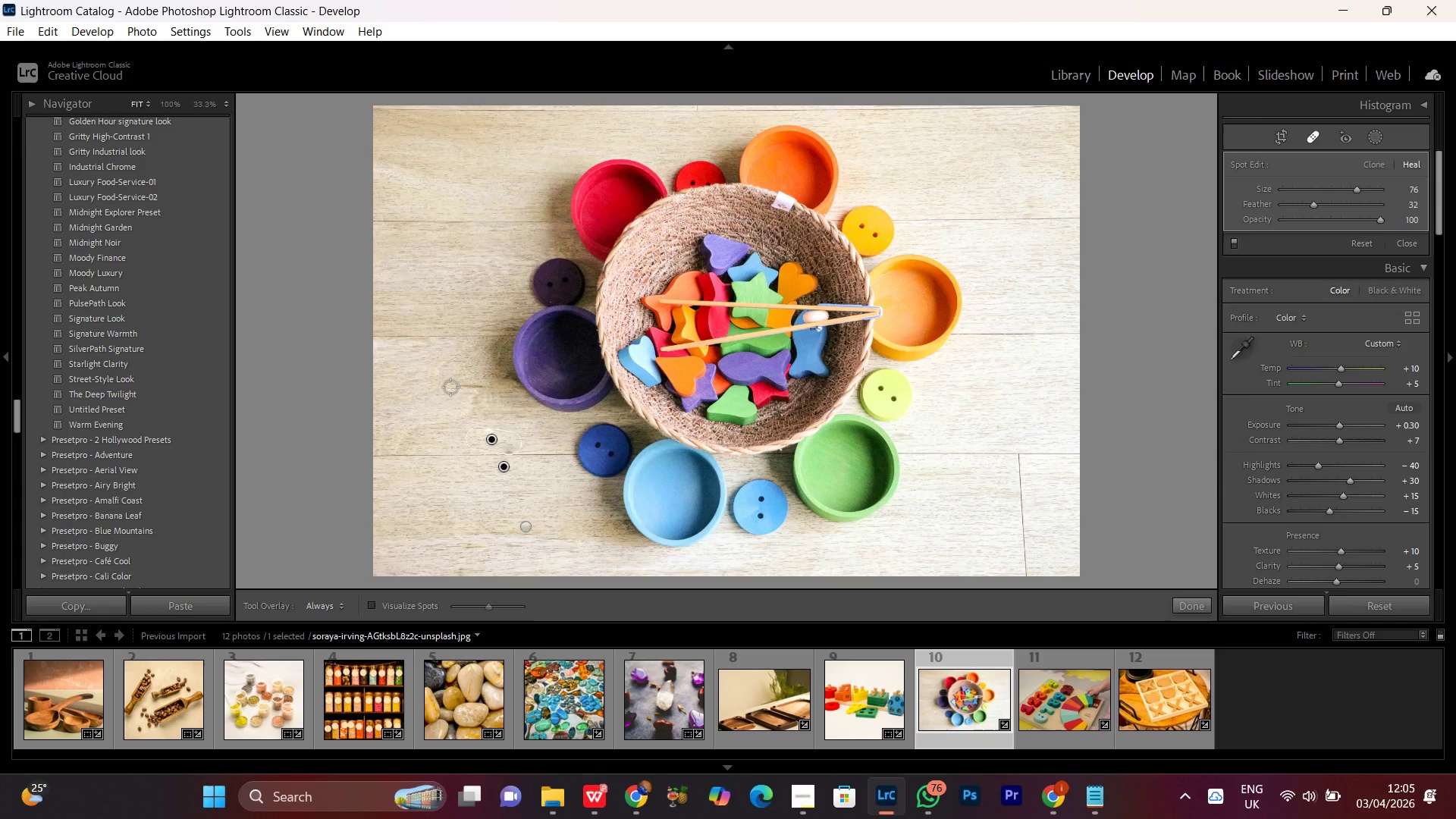 
left_click_drag(start_coordinate=[450, 384], to_coordinate=[492, 391])
 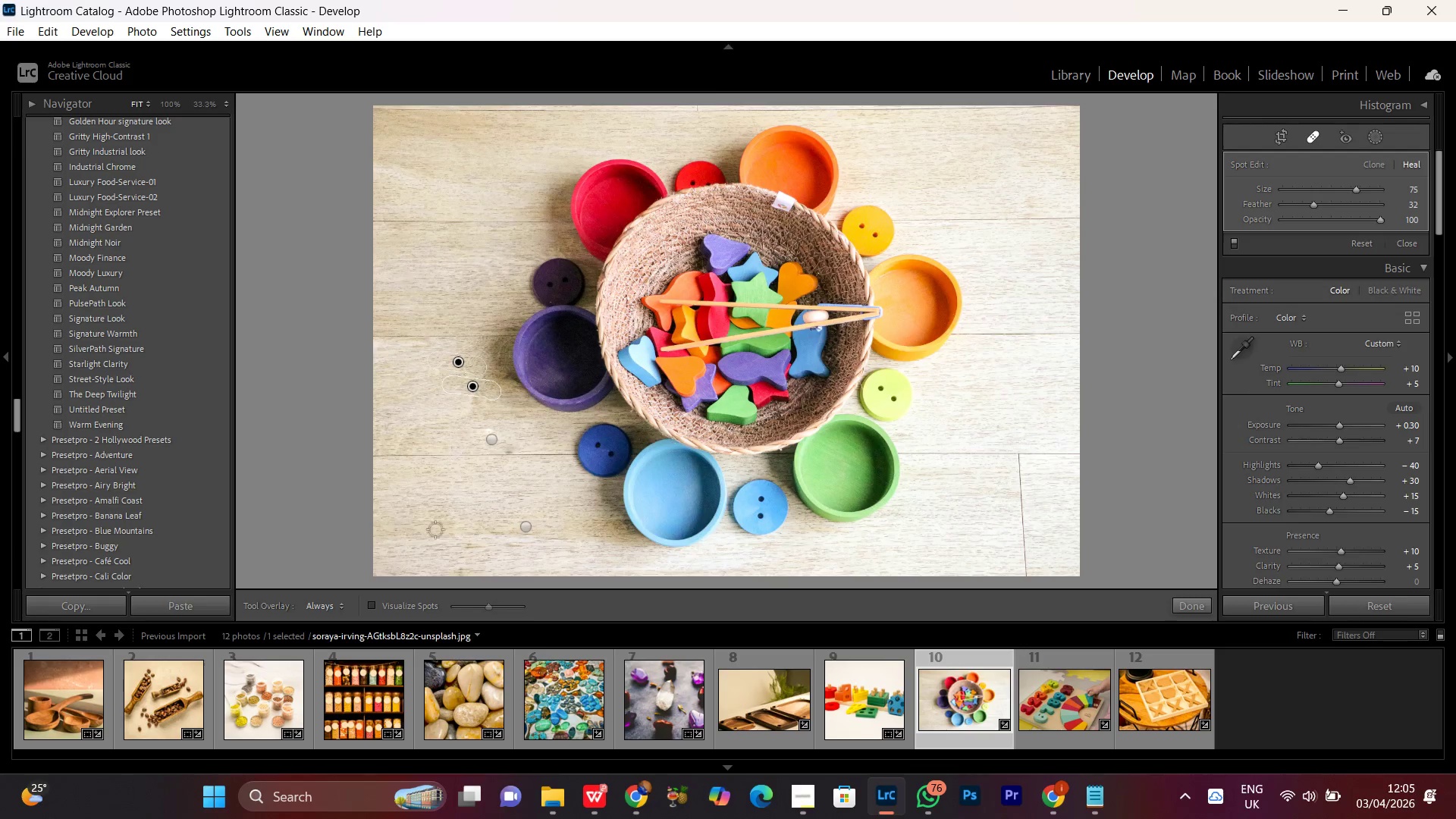 
scroll: coordinate [460, 573], scroll_direction: up, amount: 3.0
 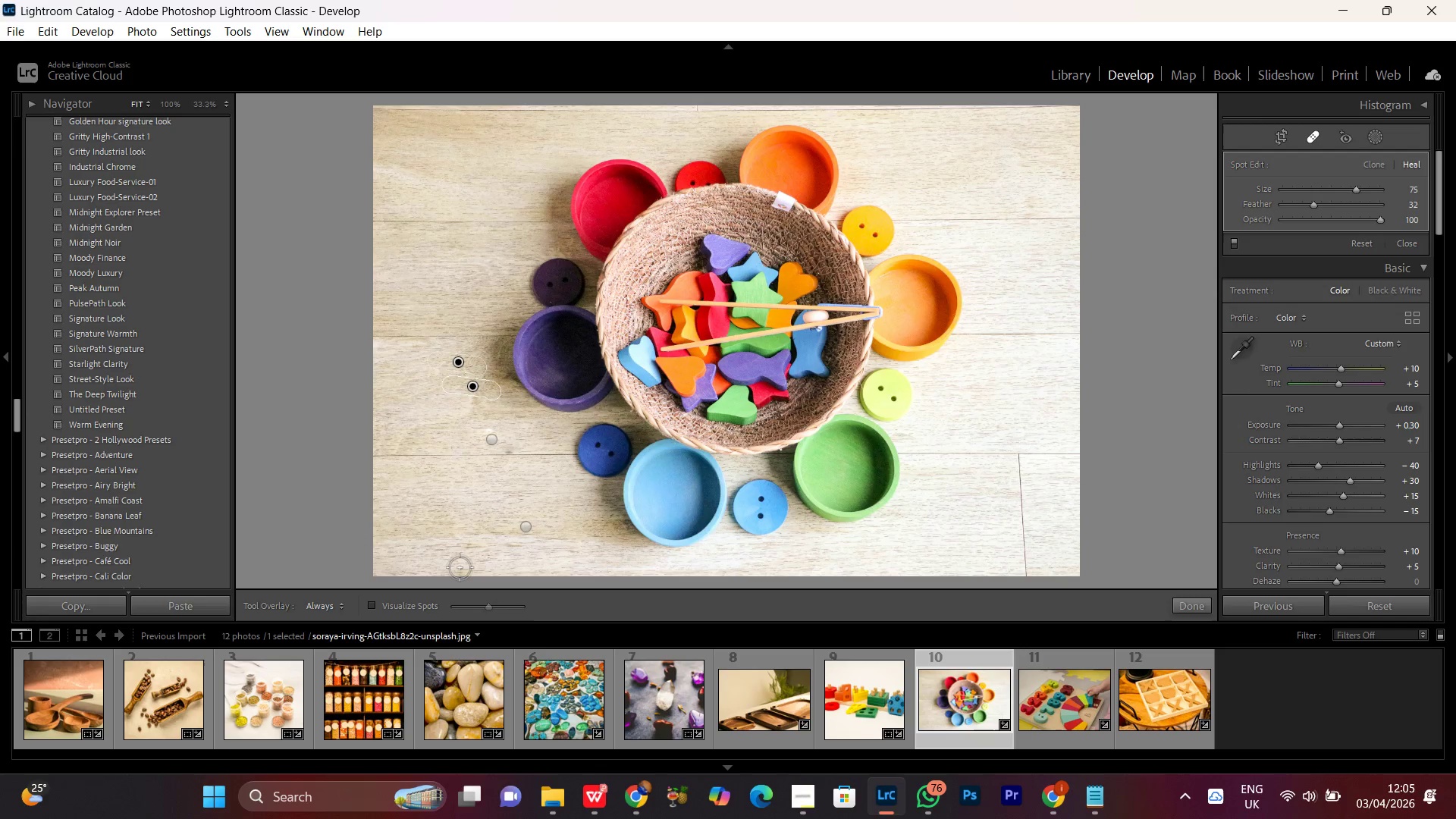 
scroll: coordinate [460, 567], scroll_direction: down, amount: 1.0
 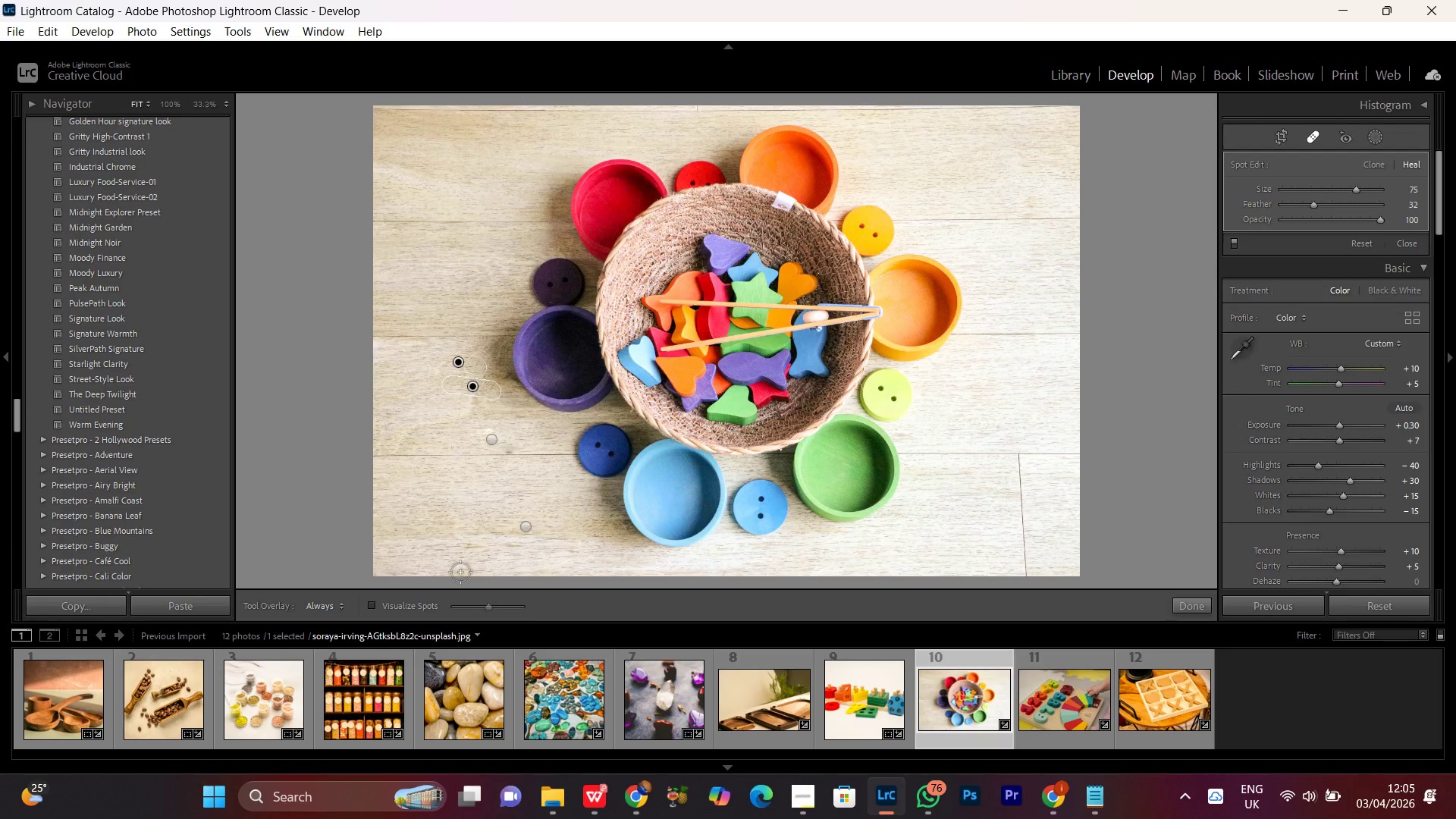 
left_click([458, 570])
 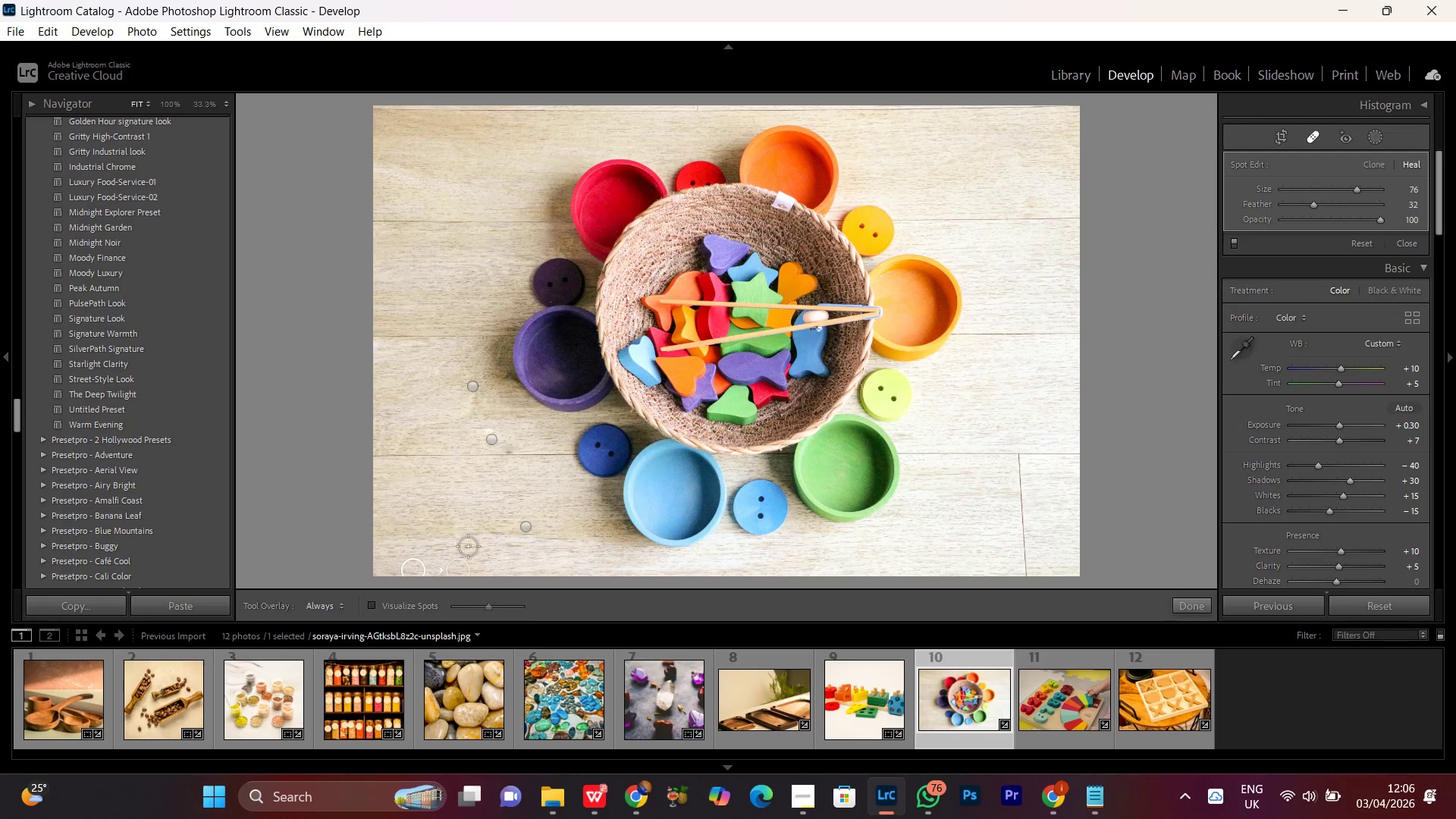 
left_click([466, 546])
 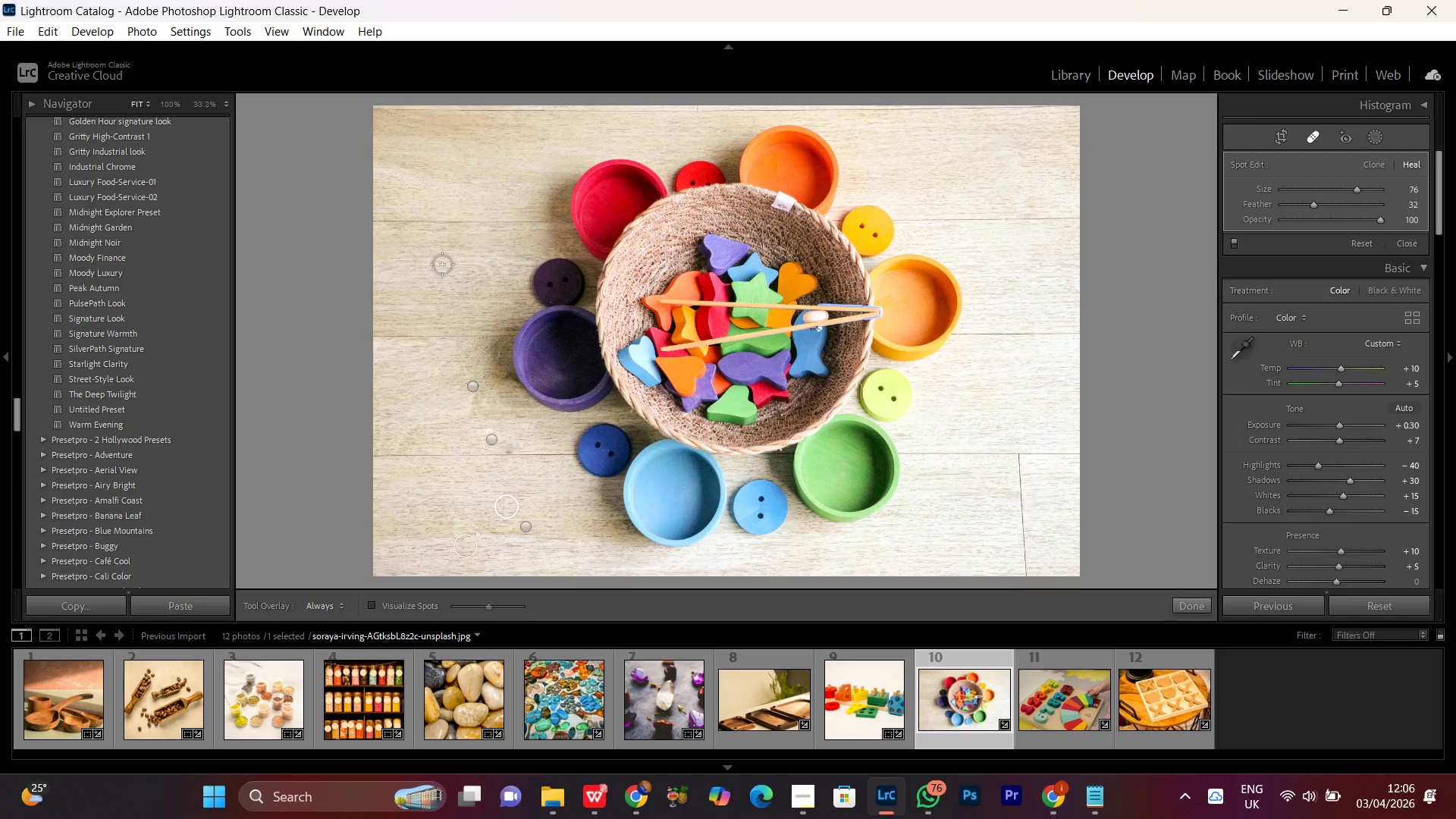 
wait(14.3)
 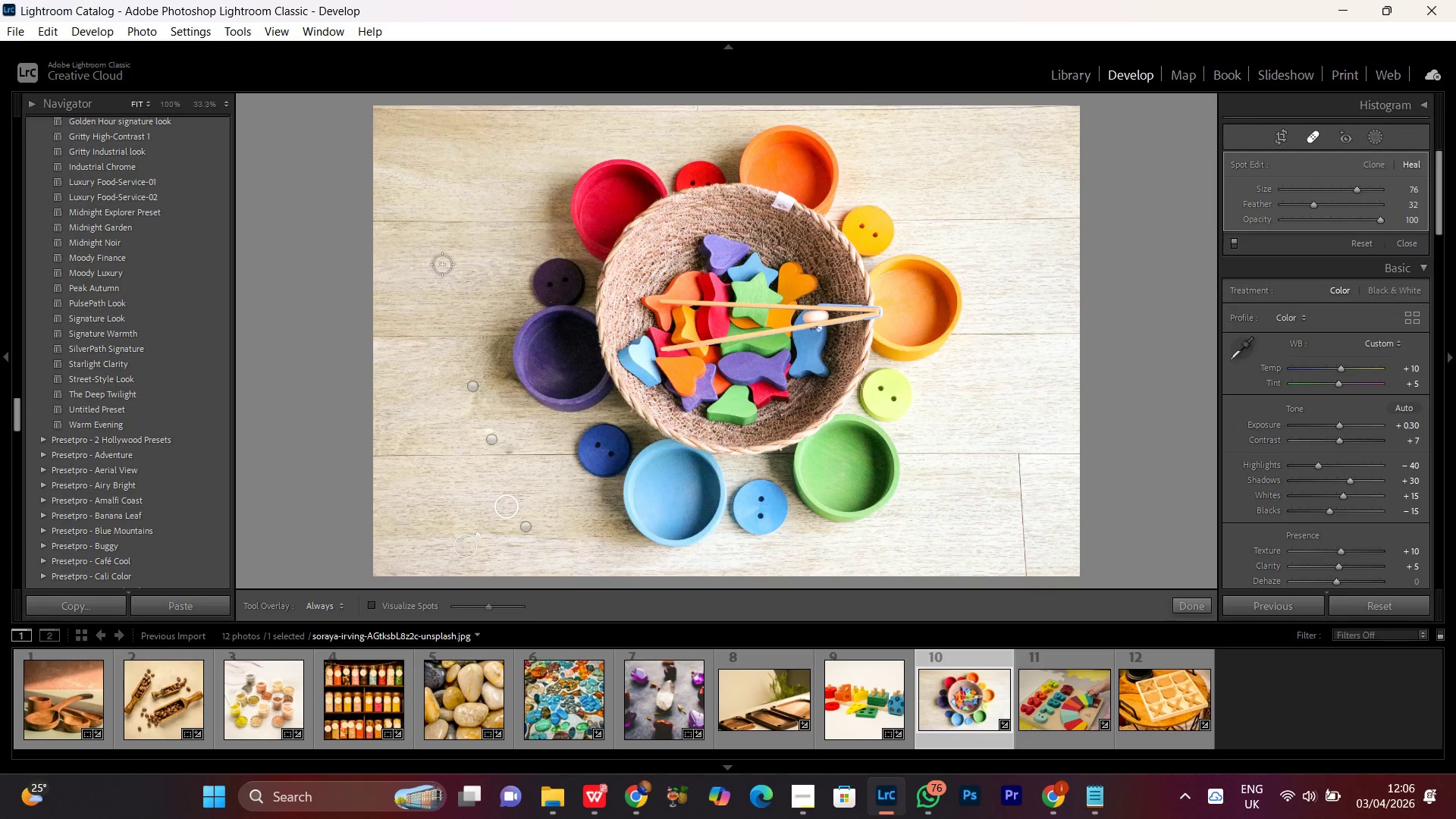 
mouse_move([1292, 139])
 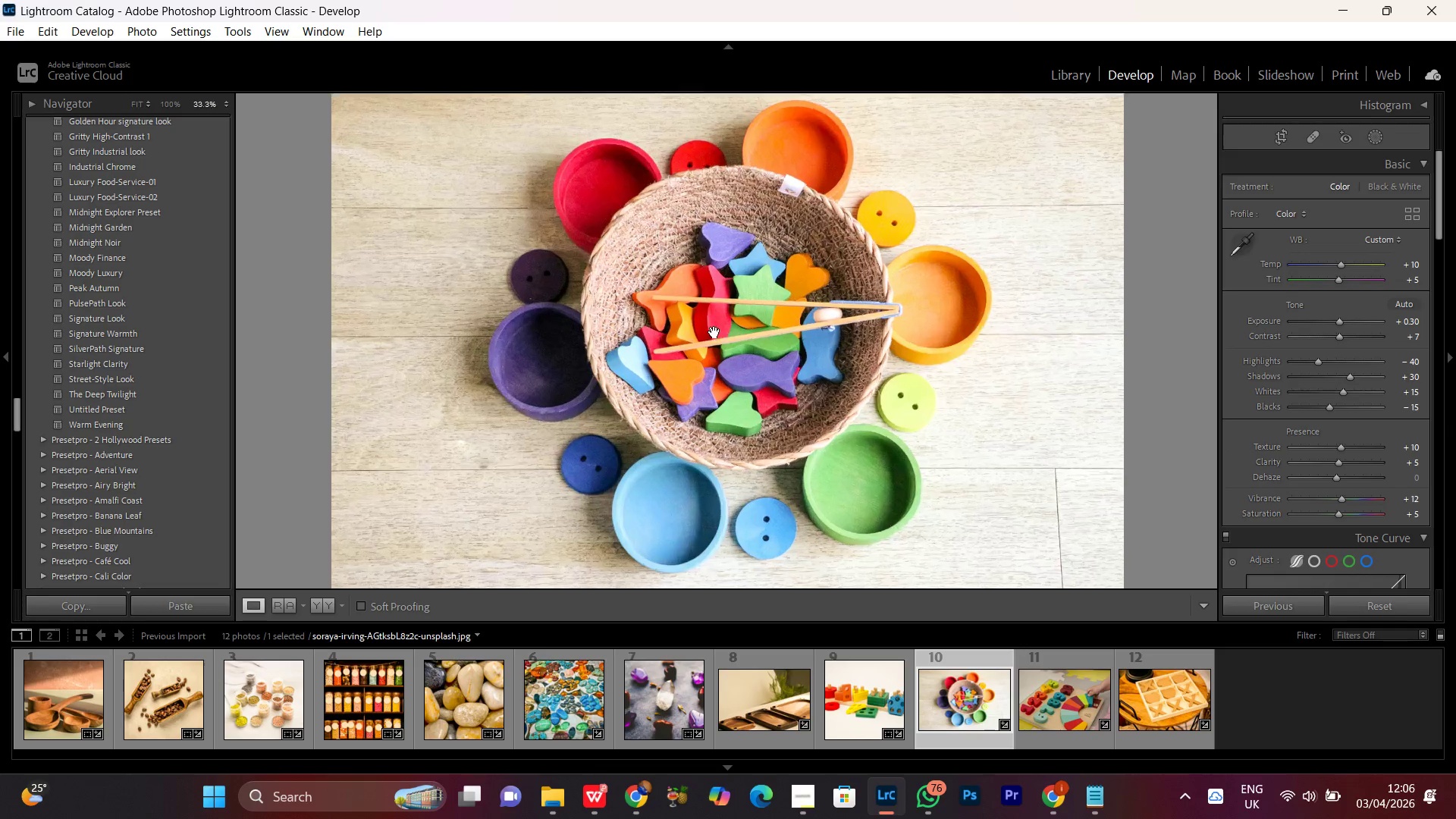 
double_click([714, 332])
 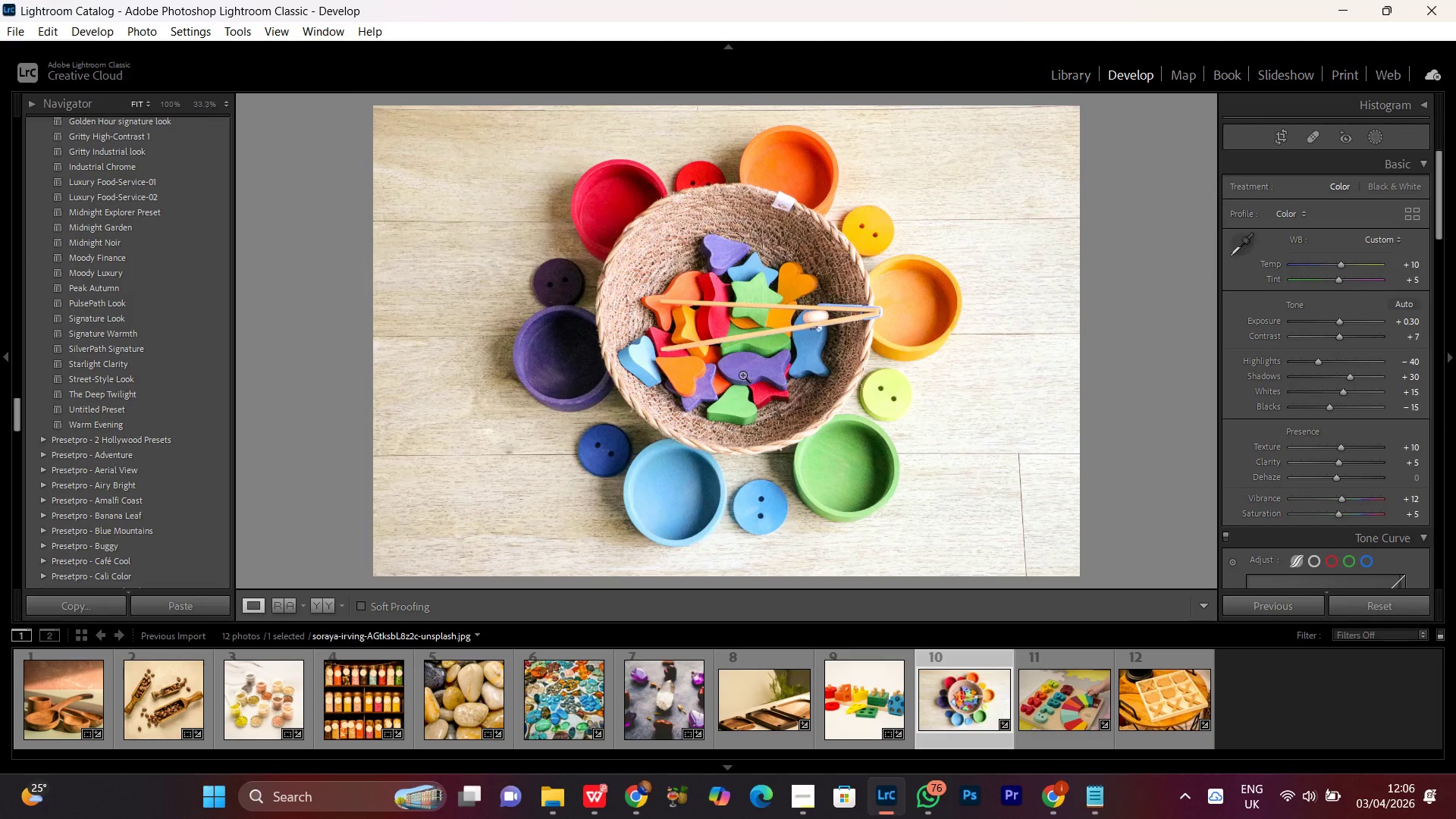 
triple_click([744, 376])
 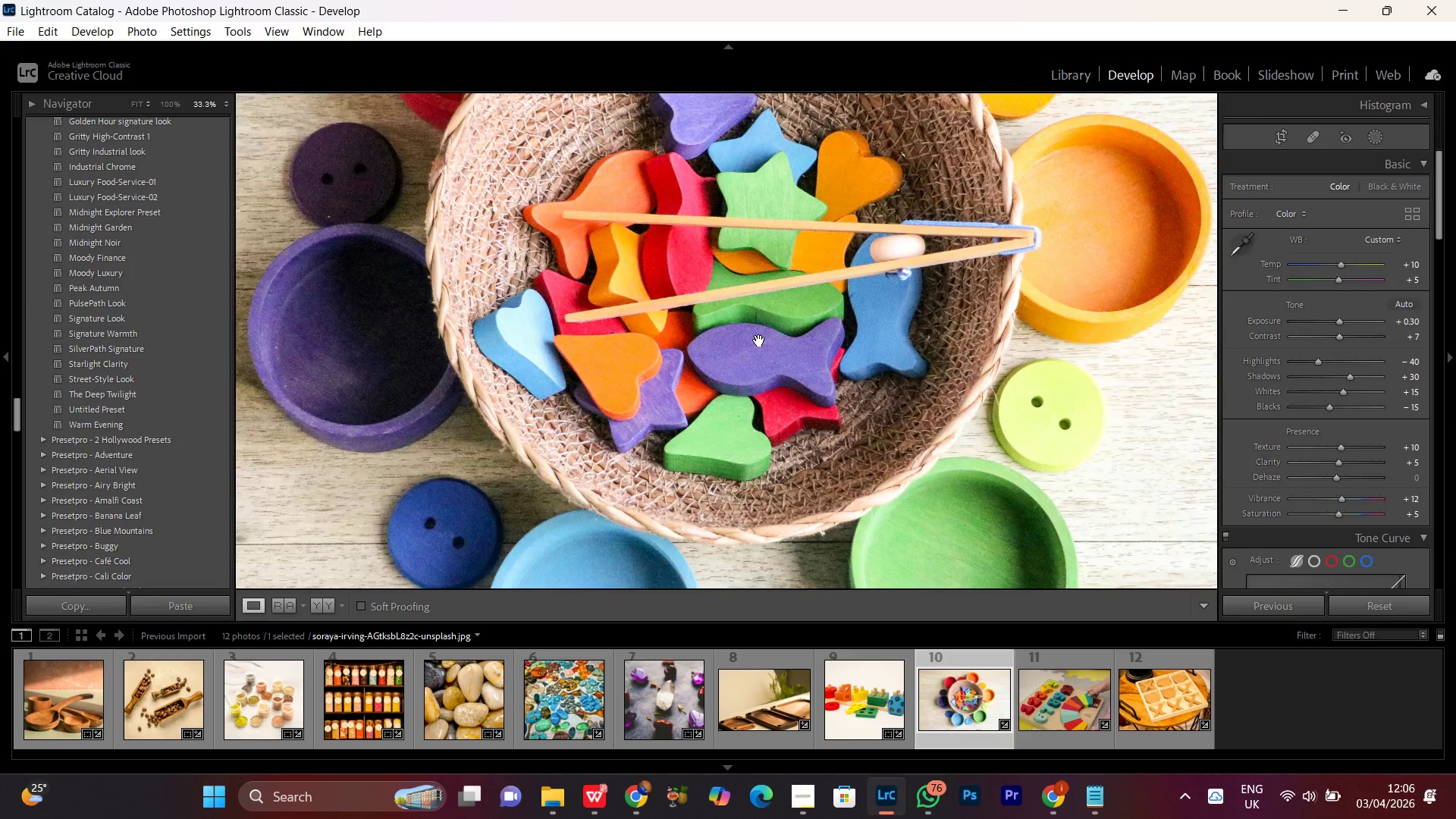 
left_click_drag(start_coordinate=[763, 329], to_coordinate=[706, 406])
 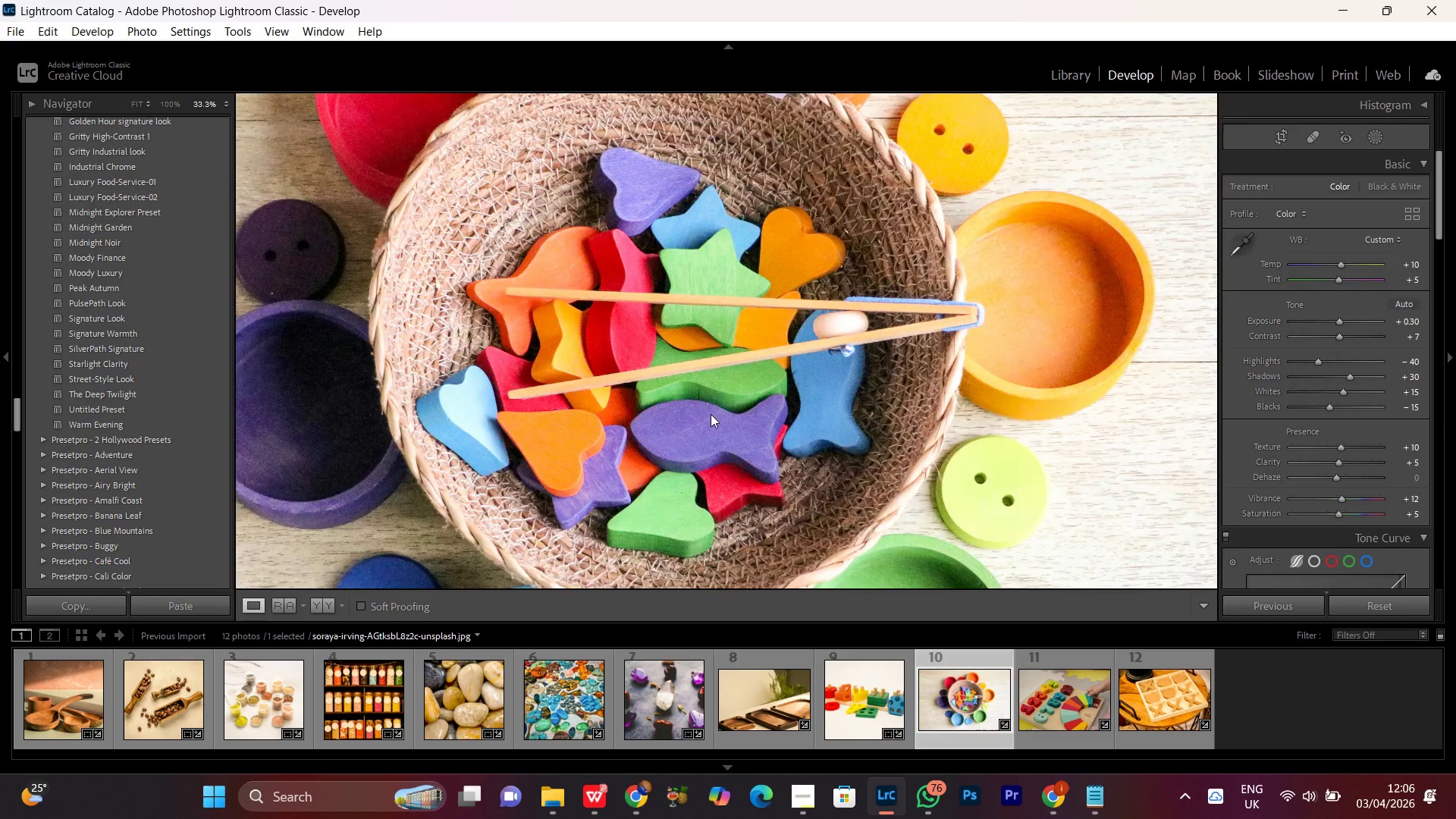 
double_click([711, 414])
 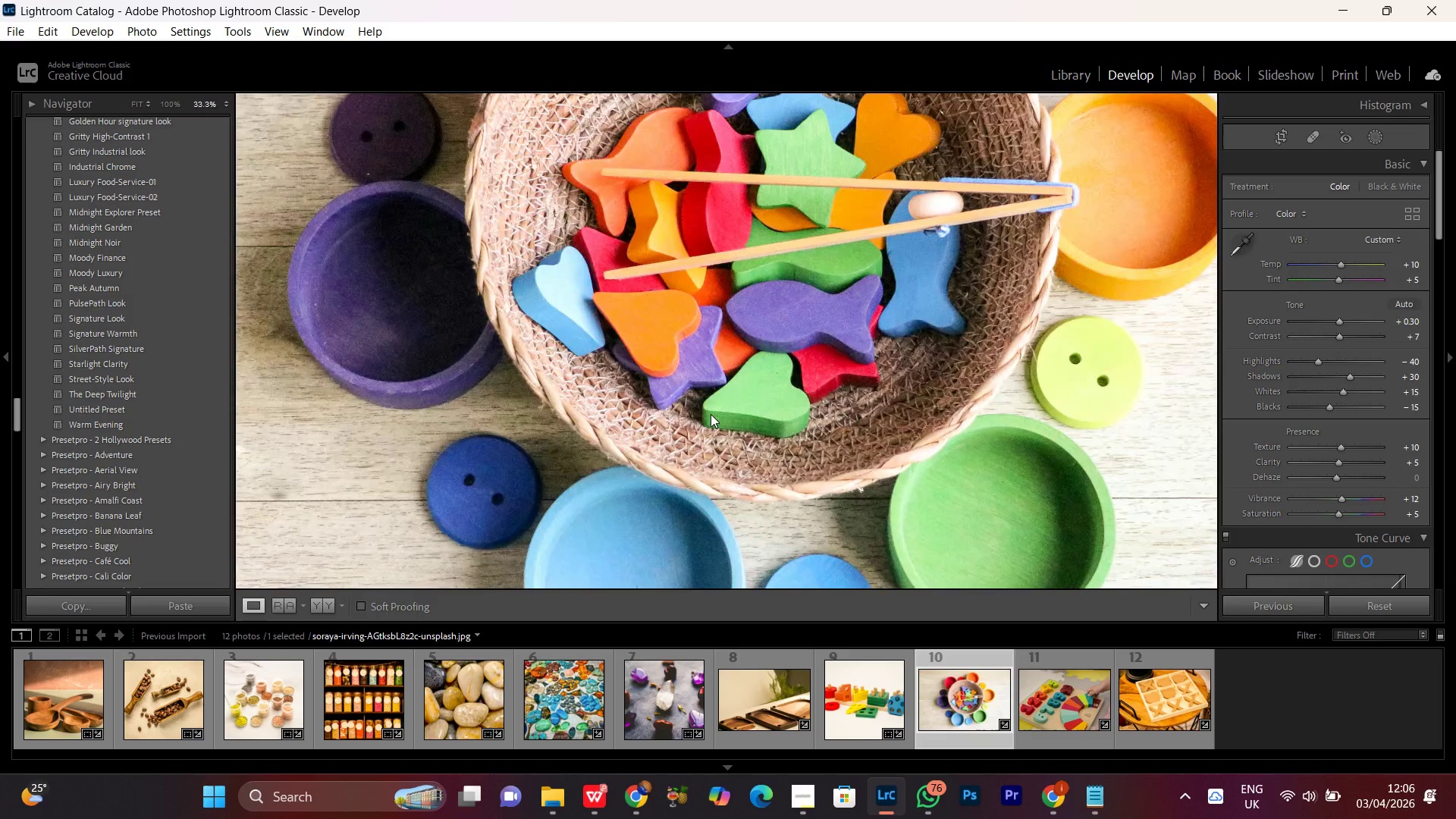 
triple_click([711, 414])
 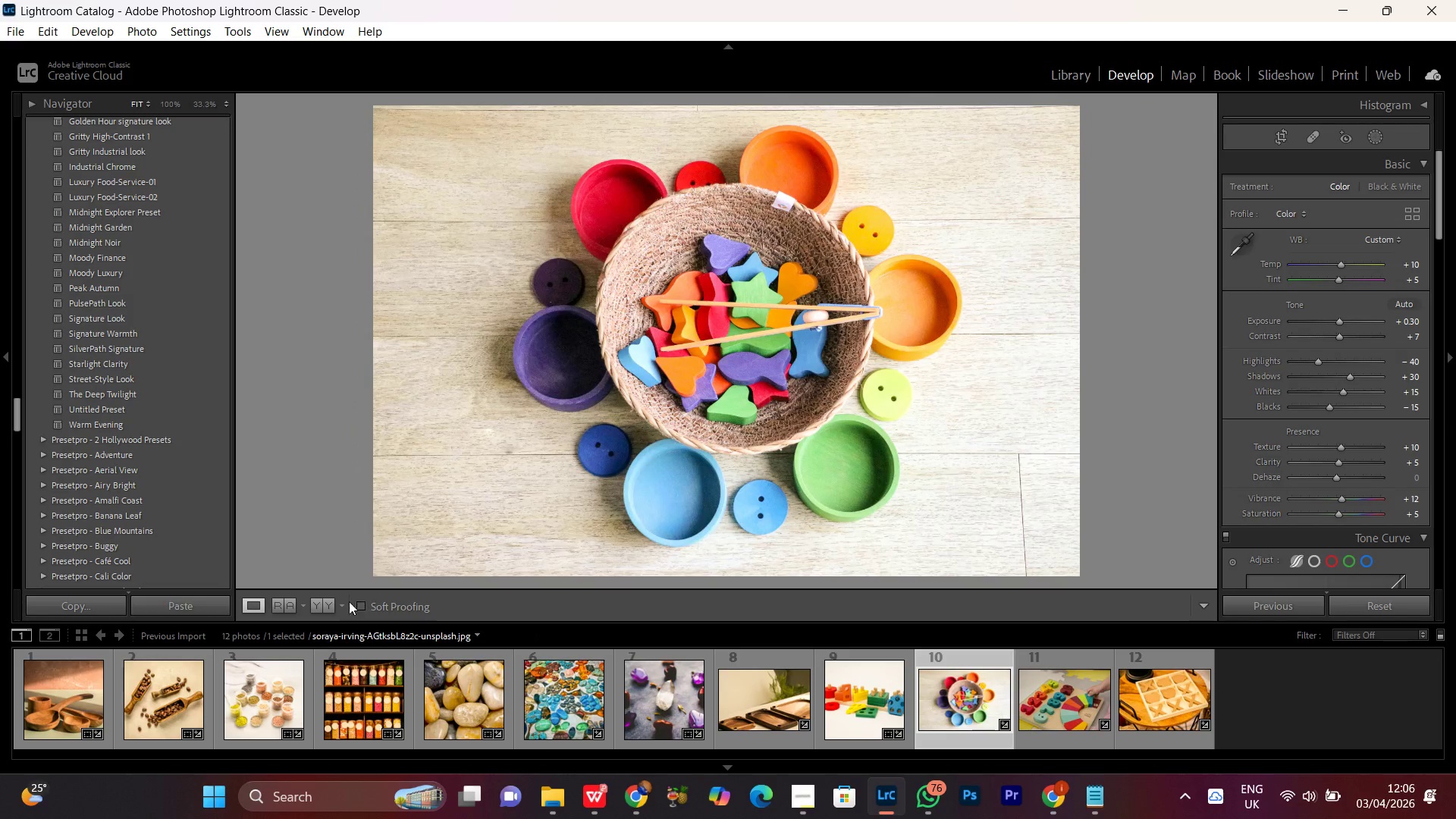 
left_click([323, 604])
 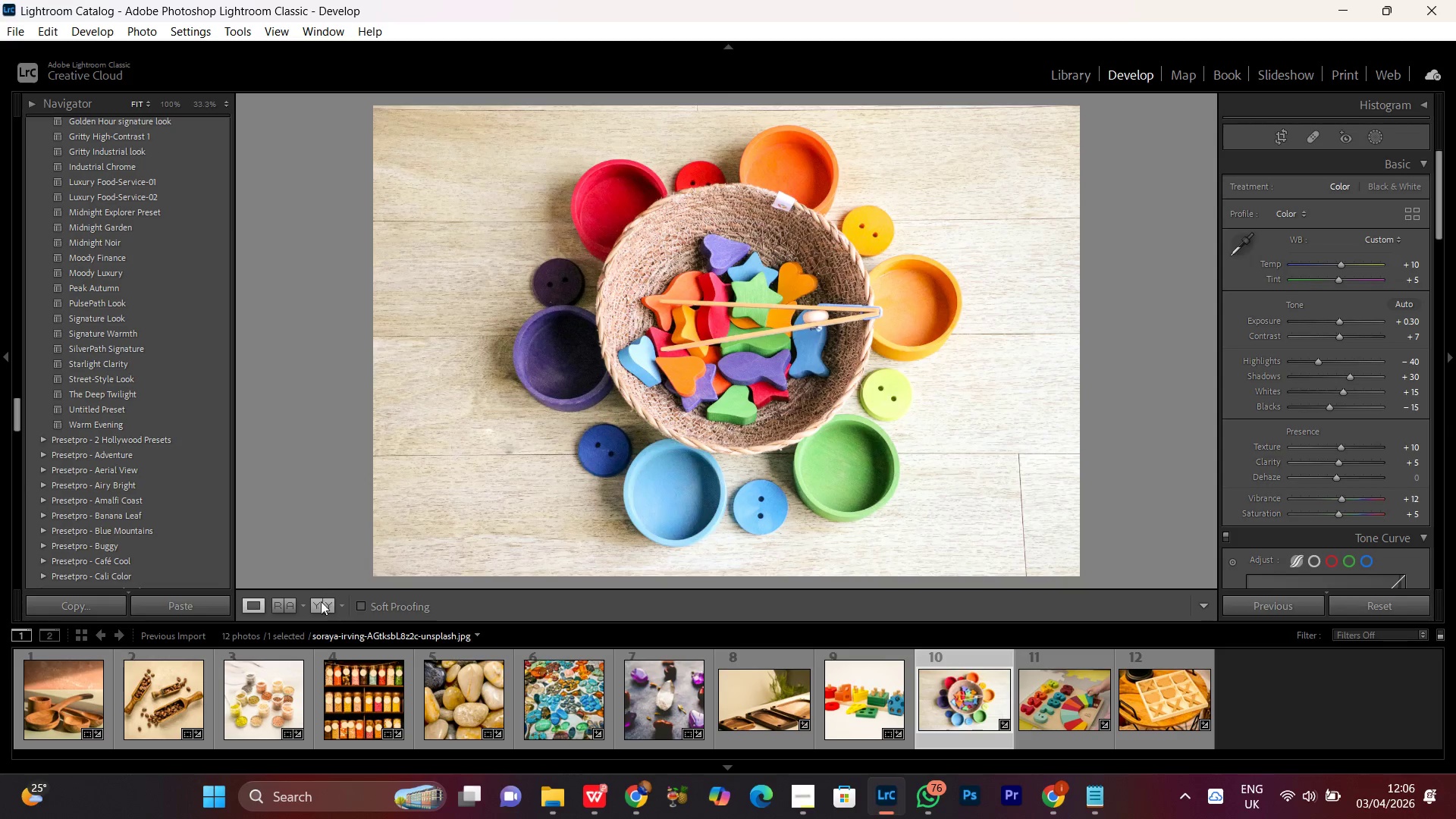 
left_click([322, 602])
 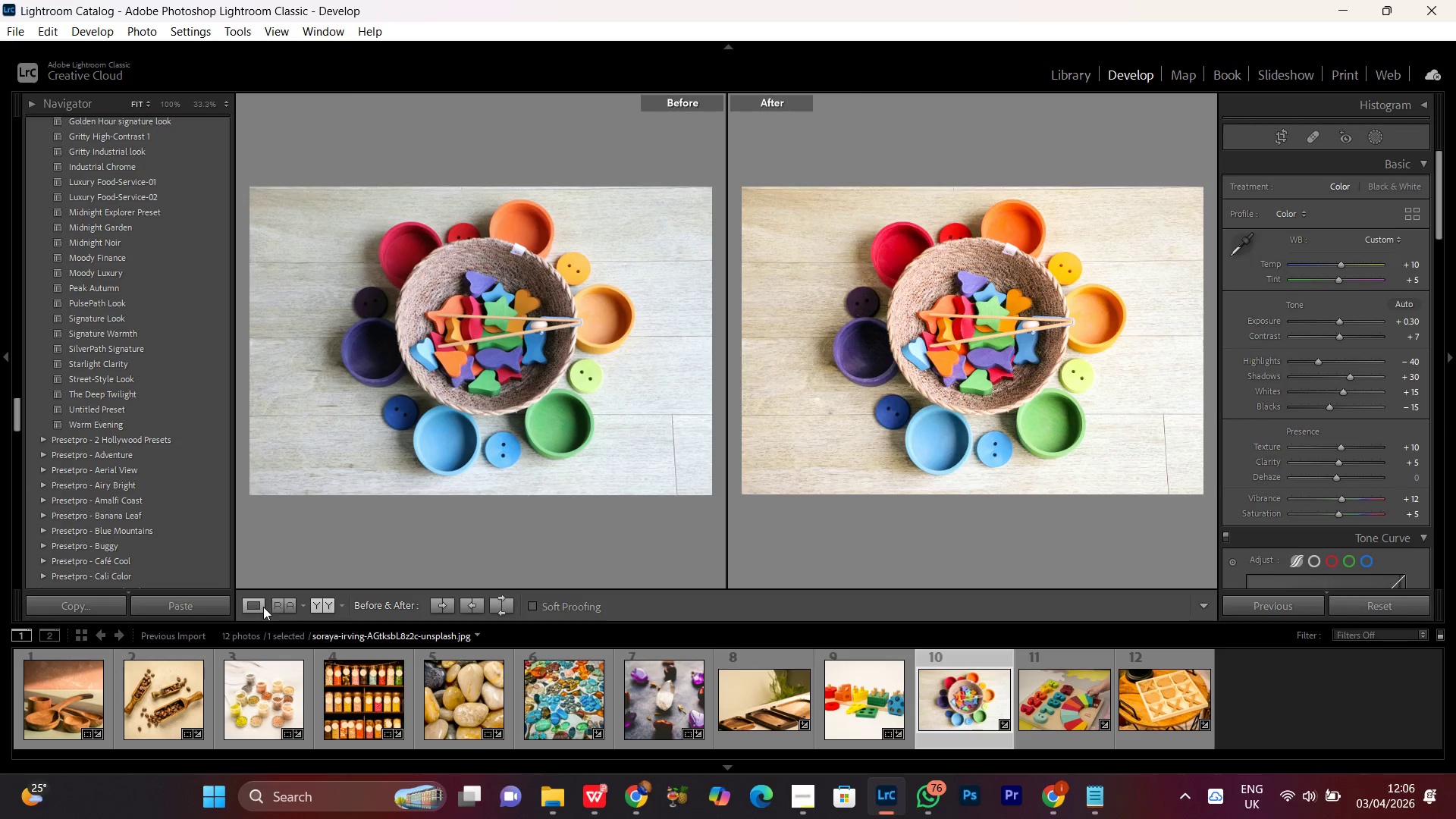 
wait(5.77)
 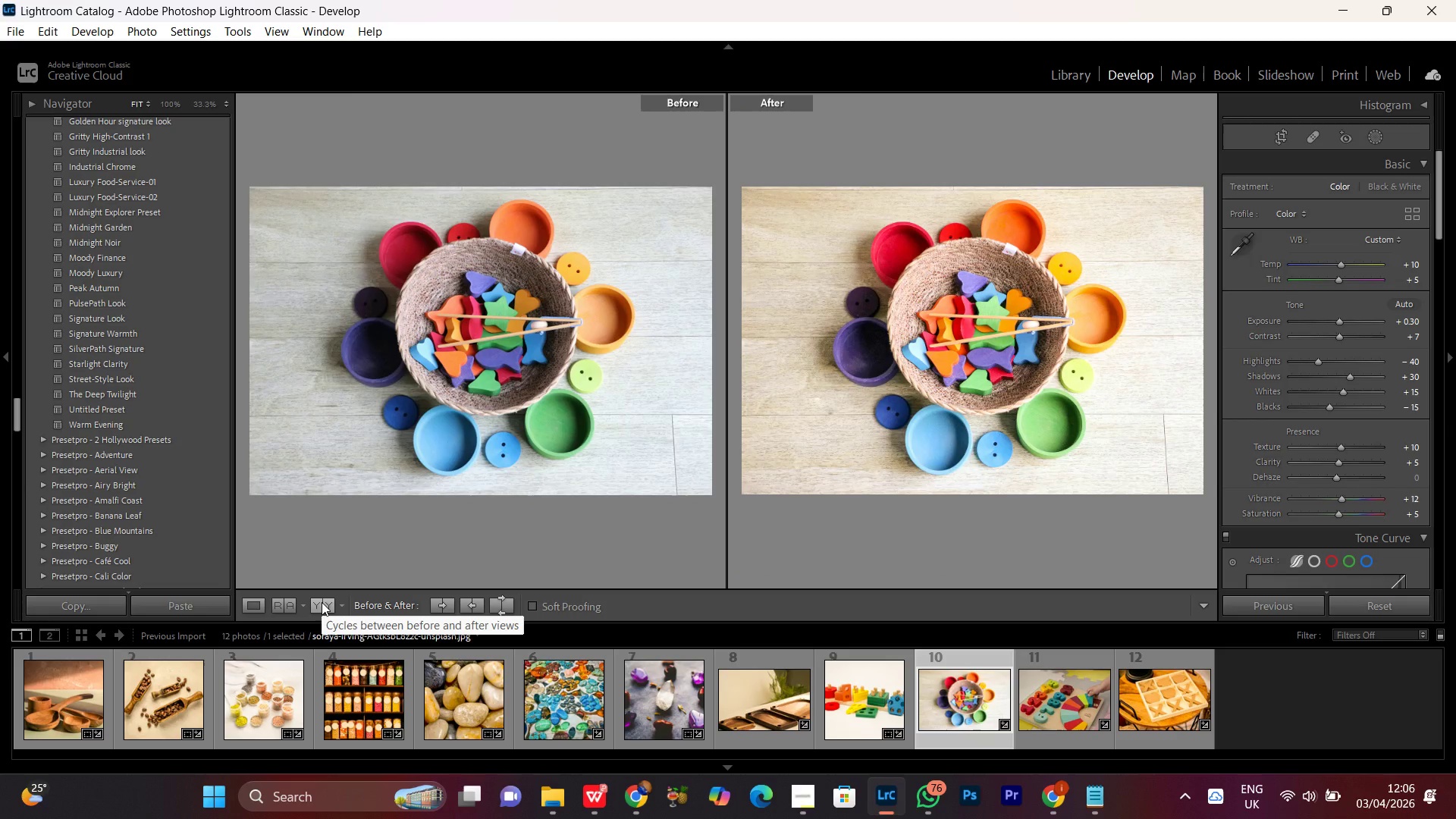 
left_click([263, 607])
 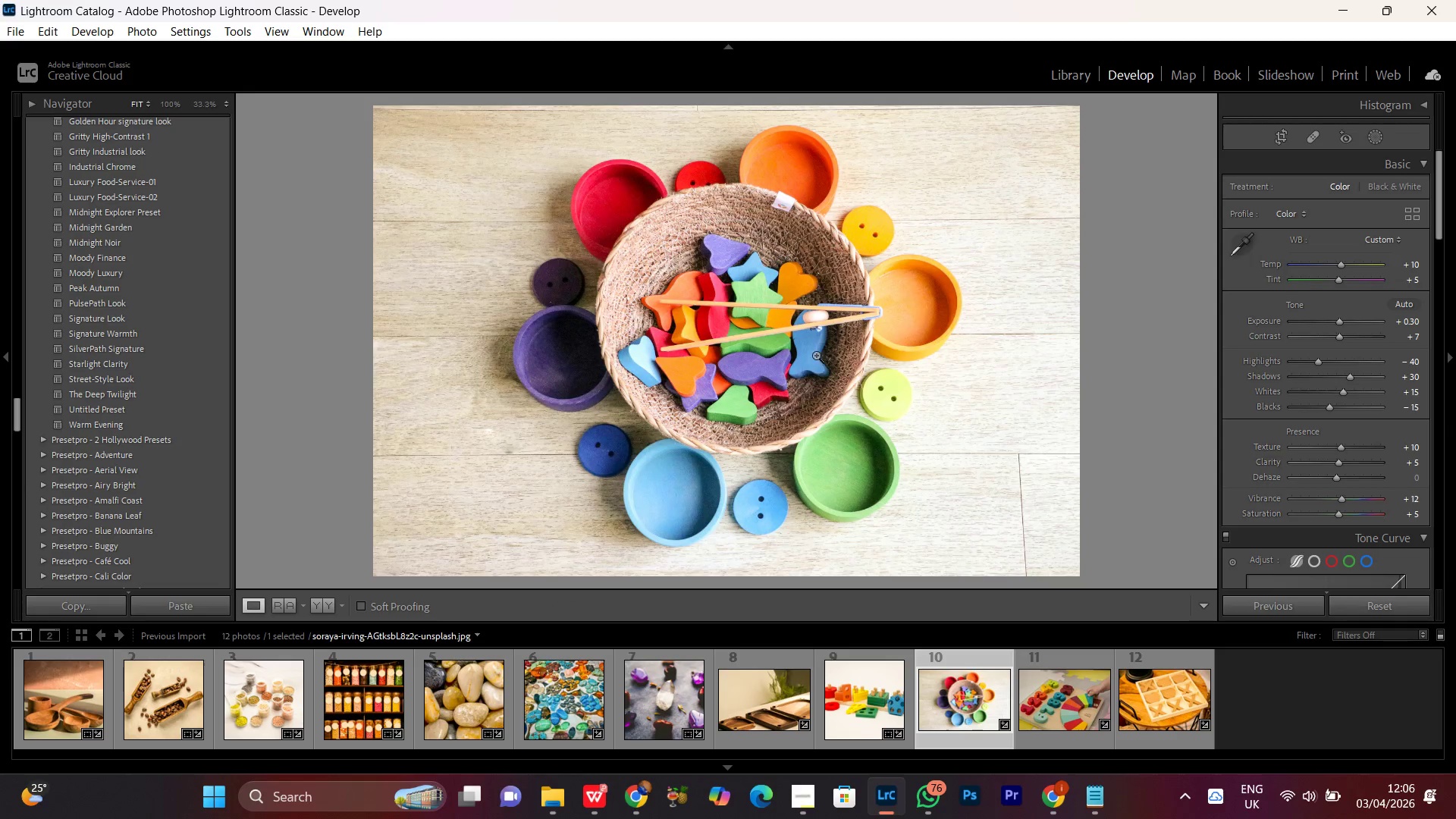 
double_click([814, 355])
 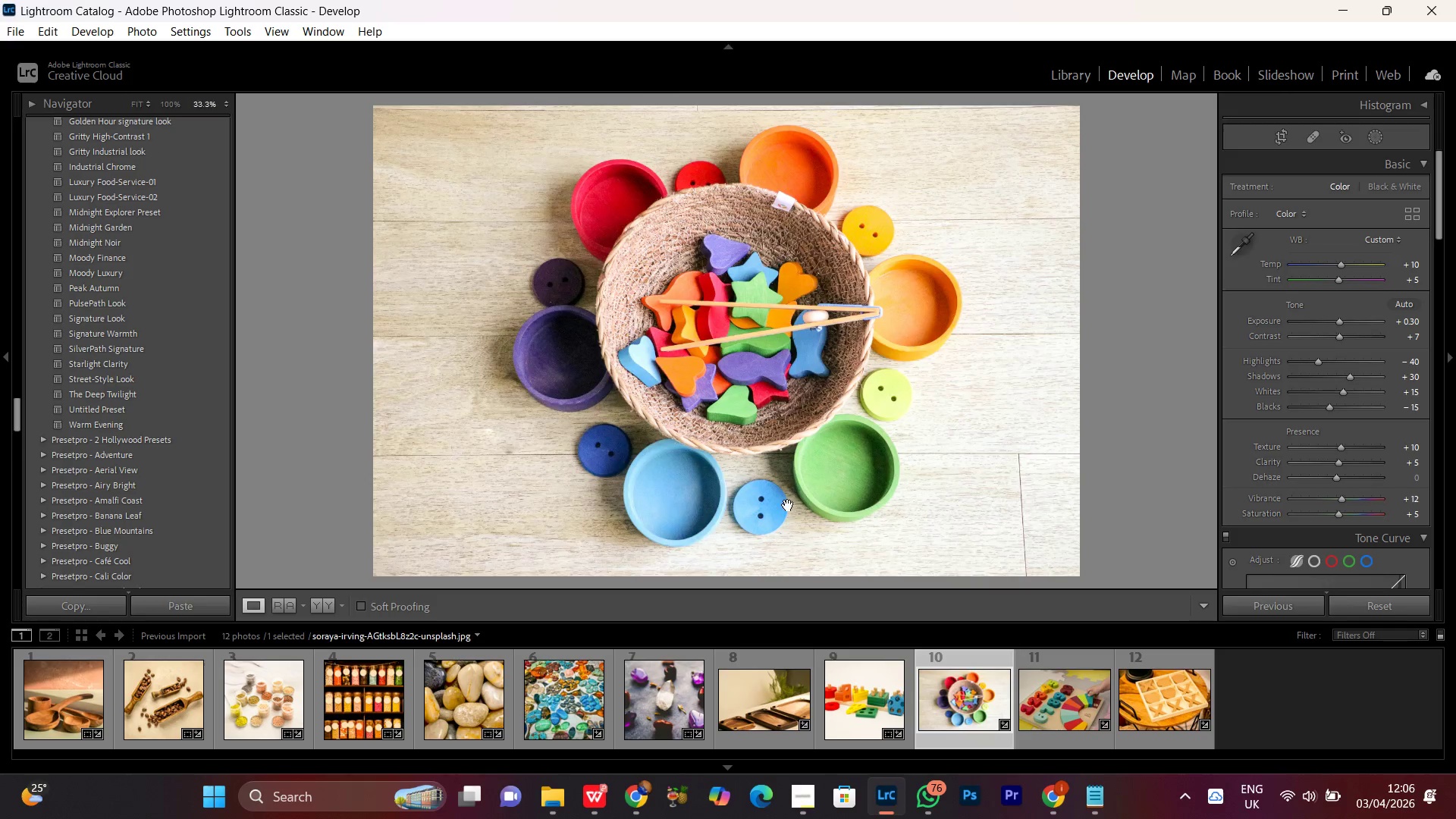 
left_click_drag(start_coordinate=[794, 521], to_coordinate=[821, 406])
 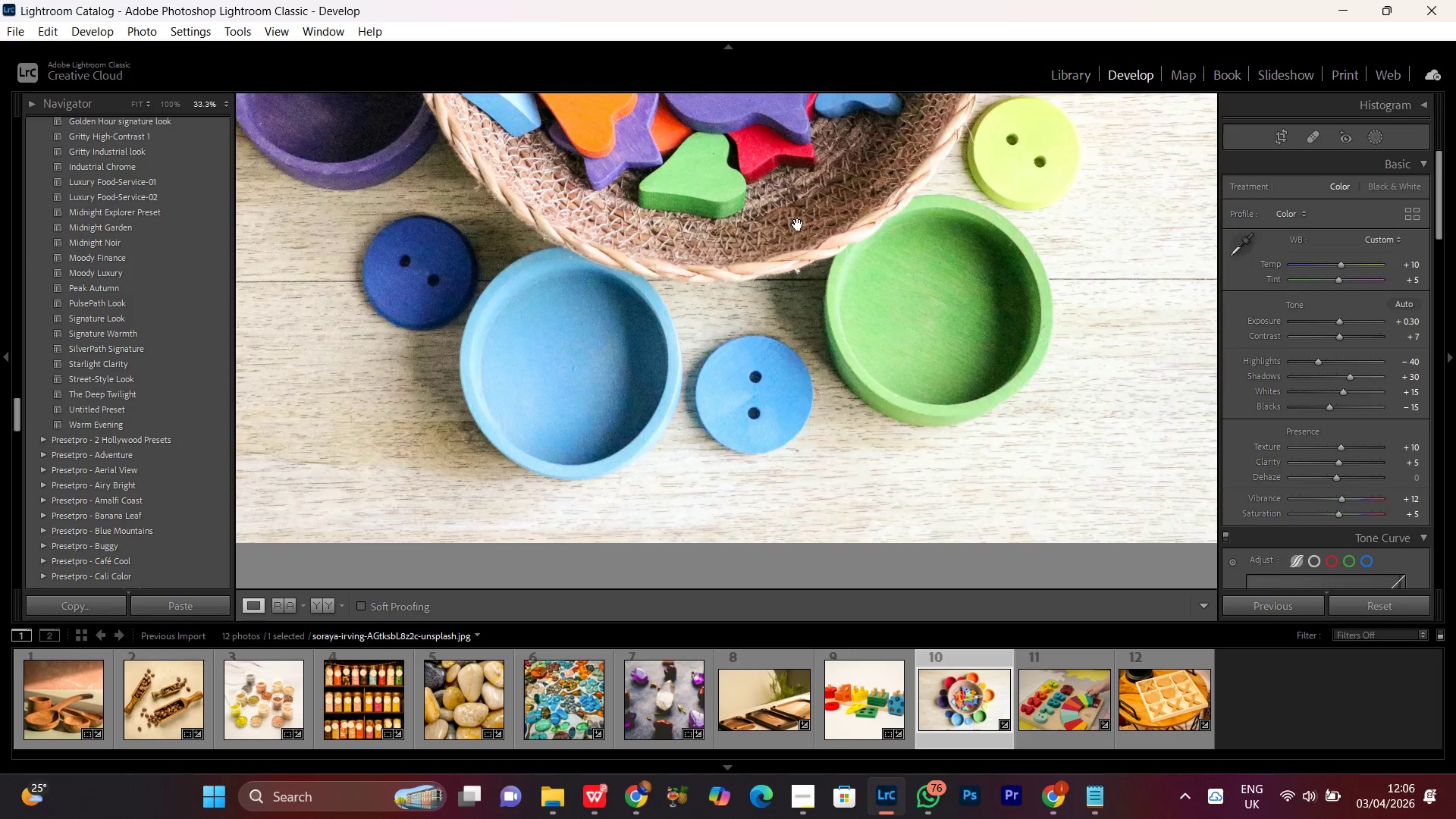 
left_click_drag(start_coordinate=[796, 209], to_coordinate=[857, 494])
 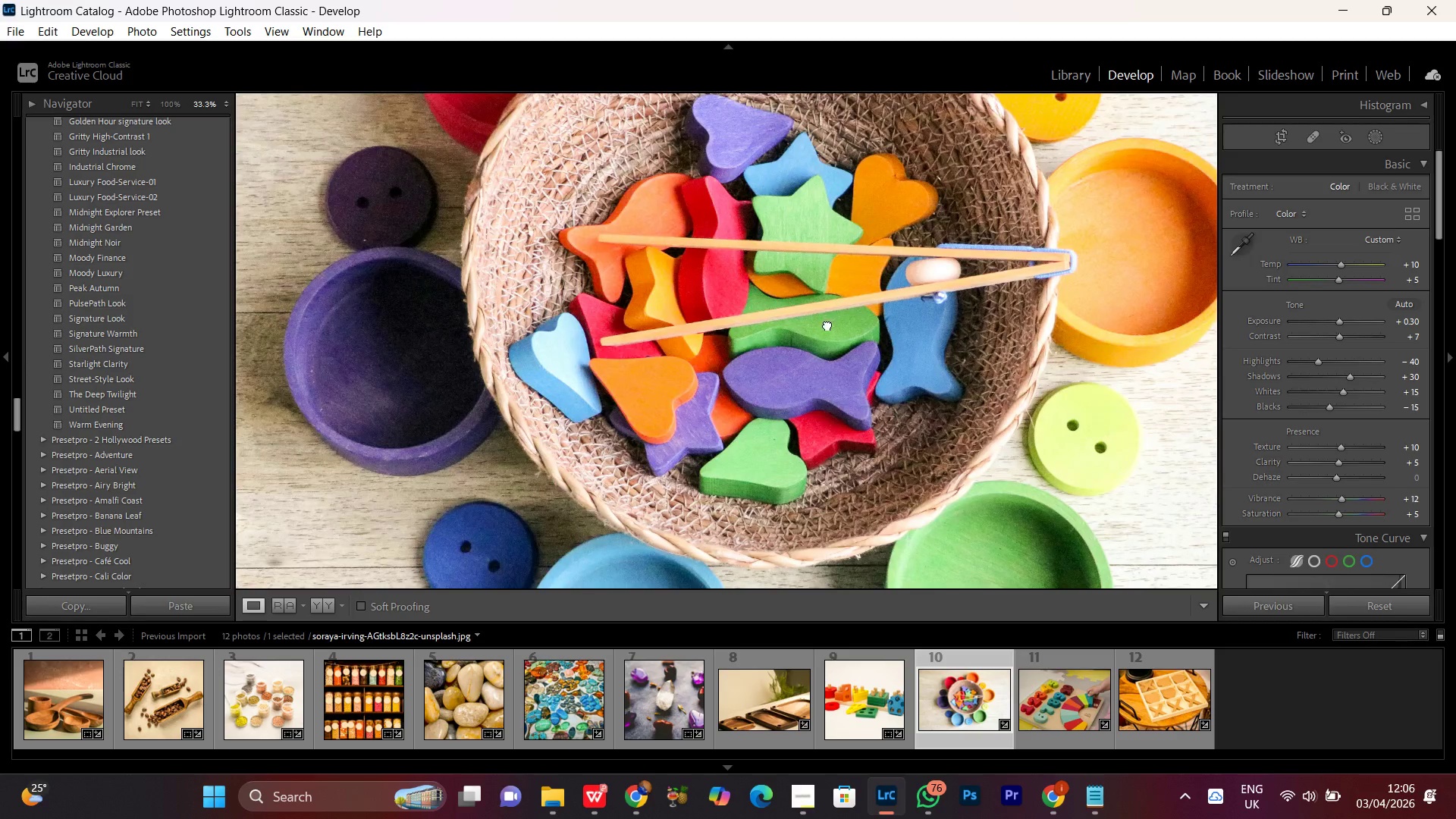 
left_click_drag(start_coordinate=[827, 325], to_coordinate=[817, 526])
 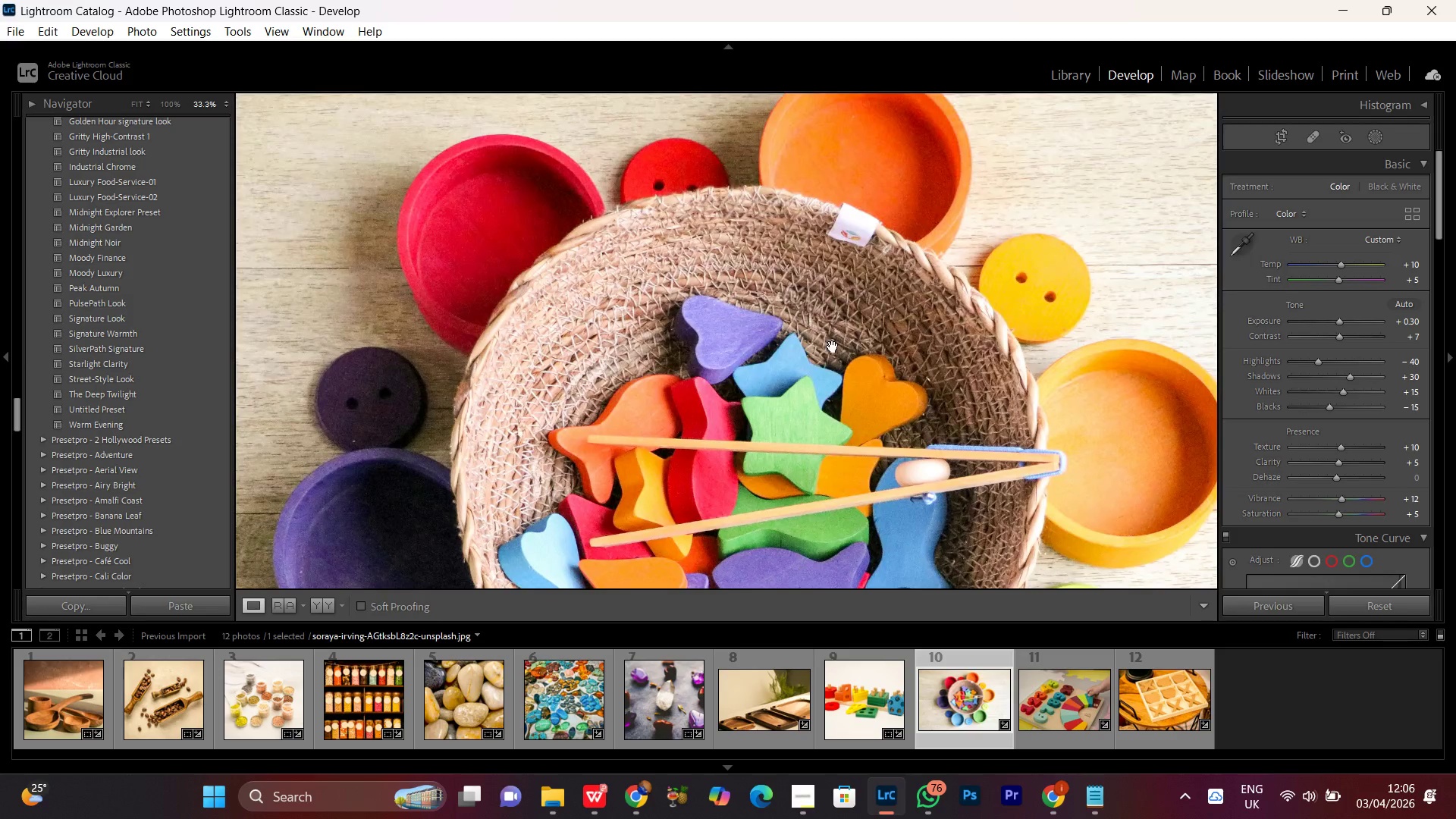 
left_click([833, 347])
 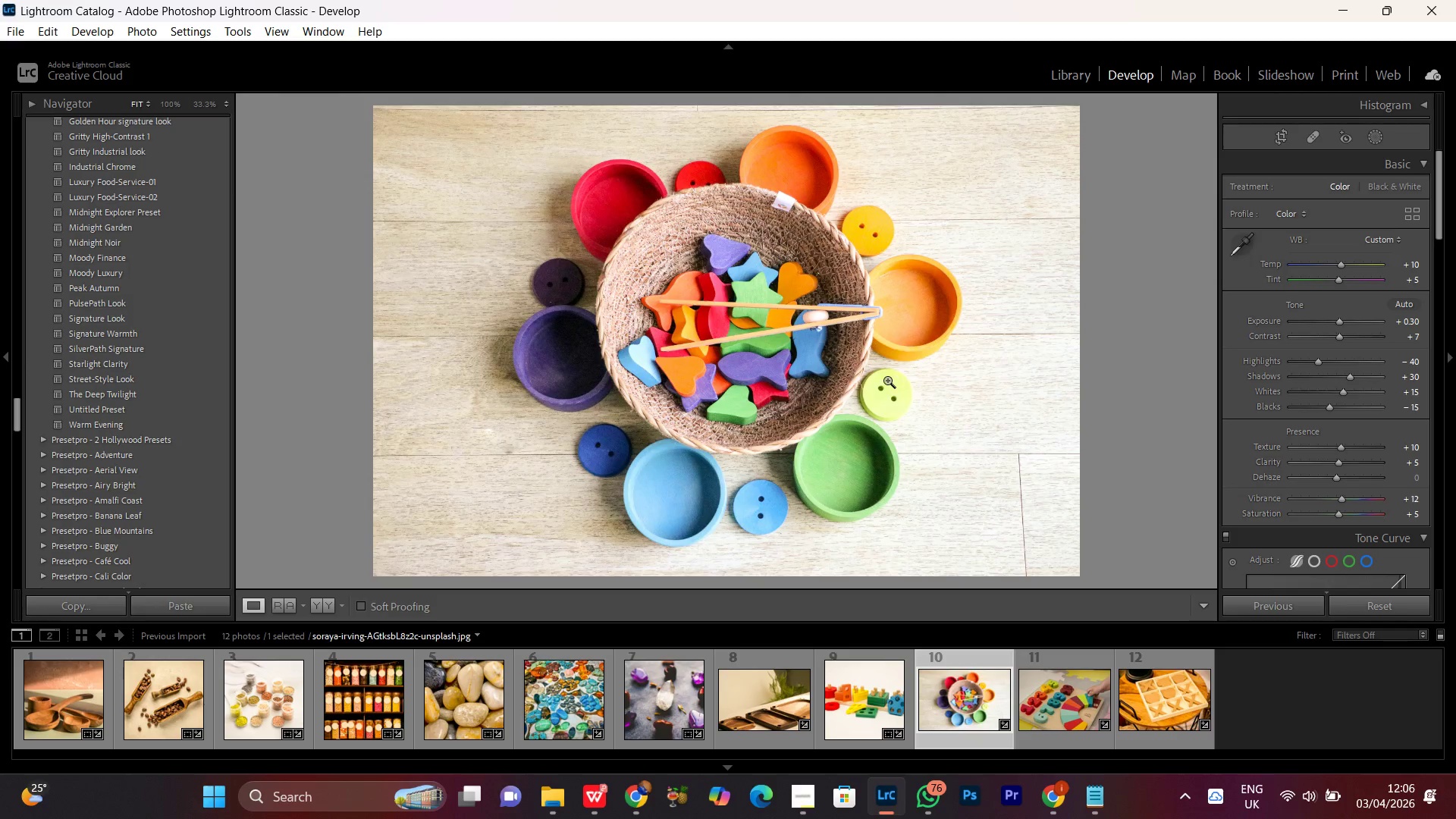 
left_click_drag(start_coordinate=[923, 295], to_coordinate=[905, 385])
 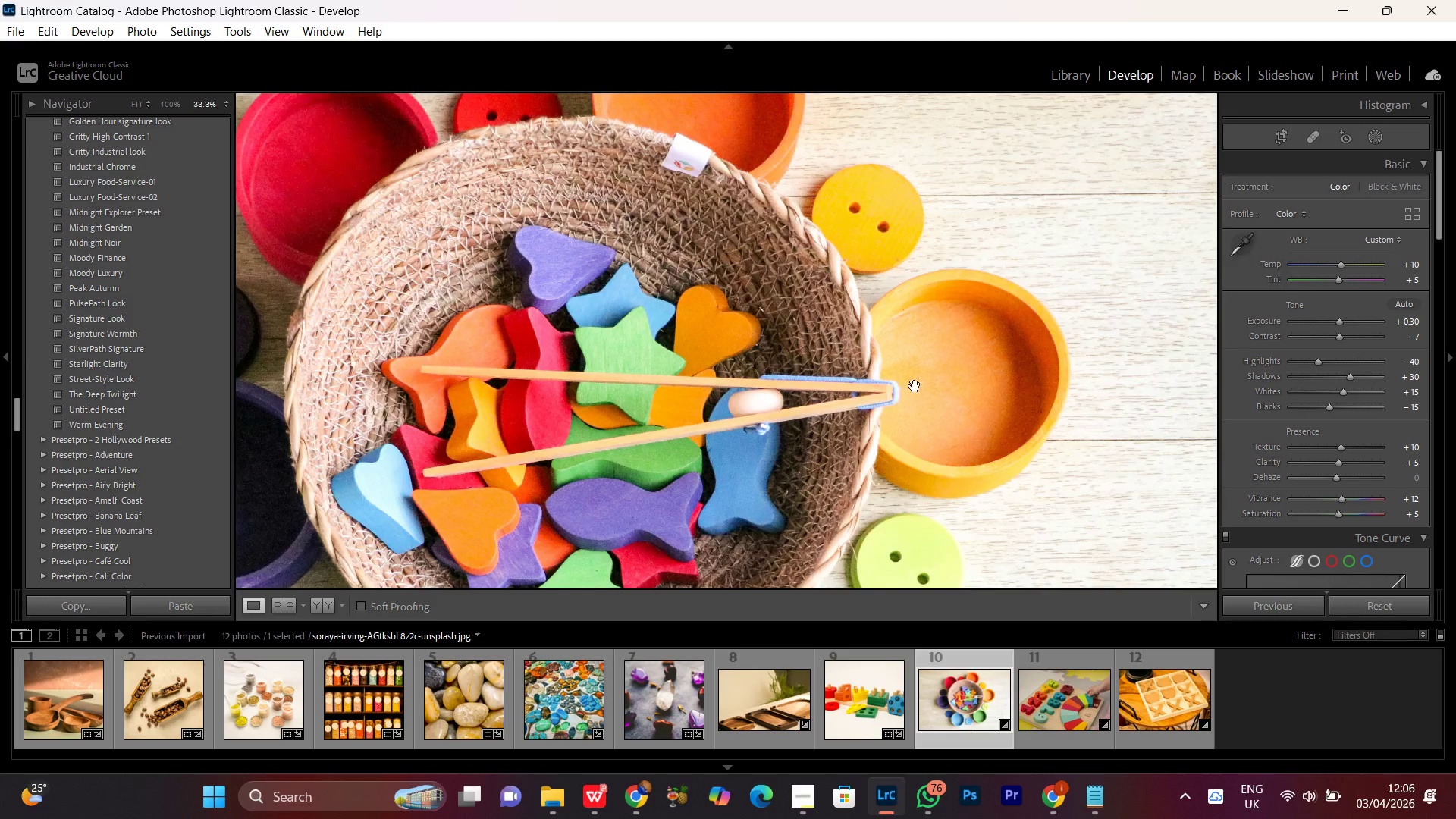 
left_click([915, 386])
 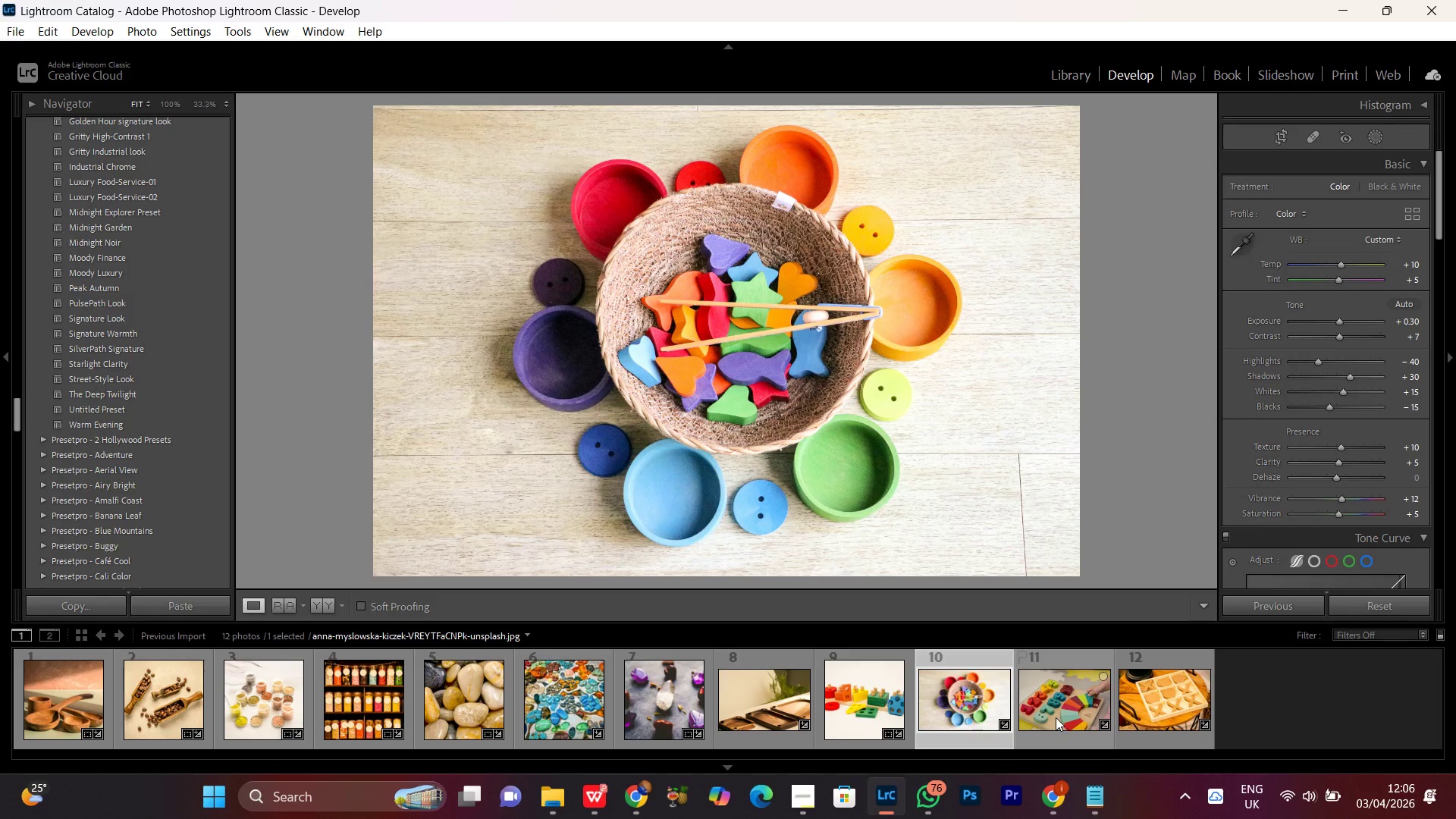 
double_click([1056, 717])
 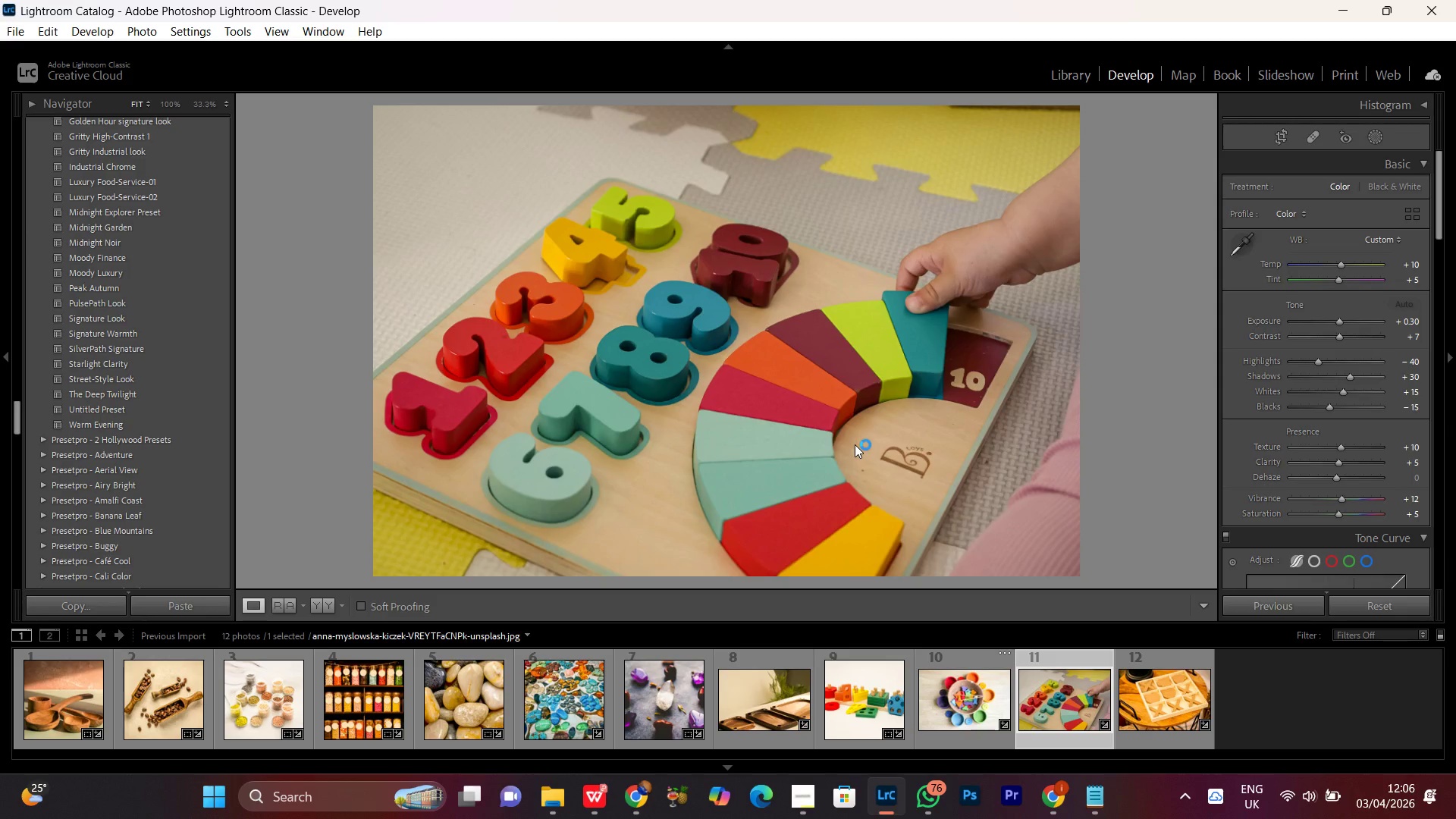 
double_click([1147, 701])
 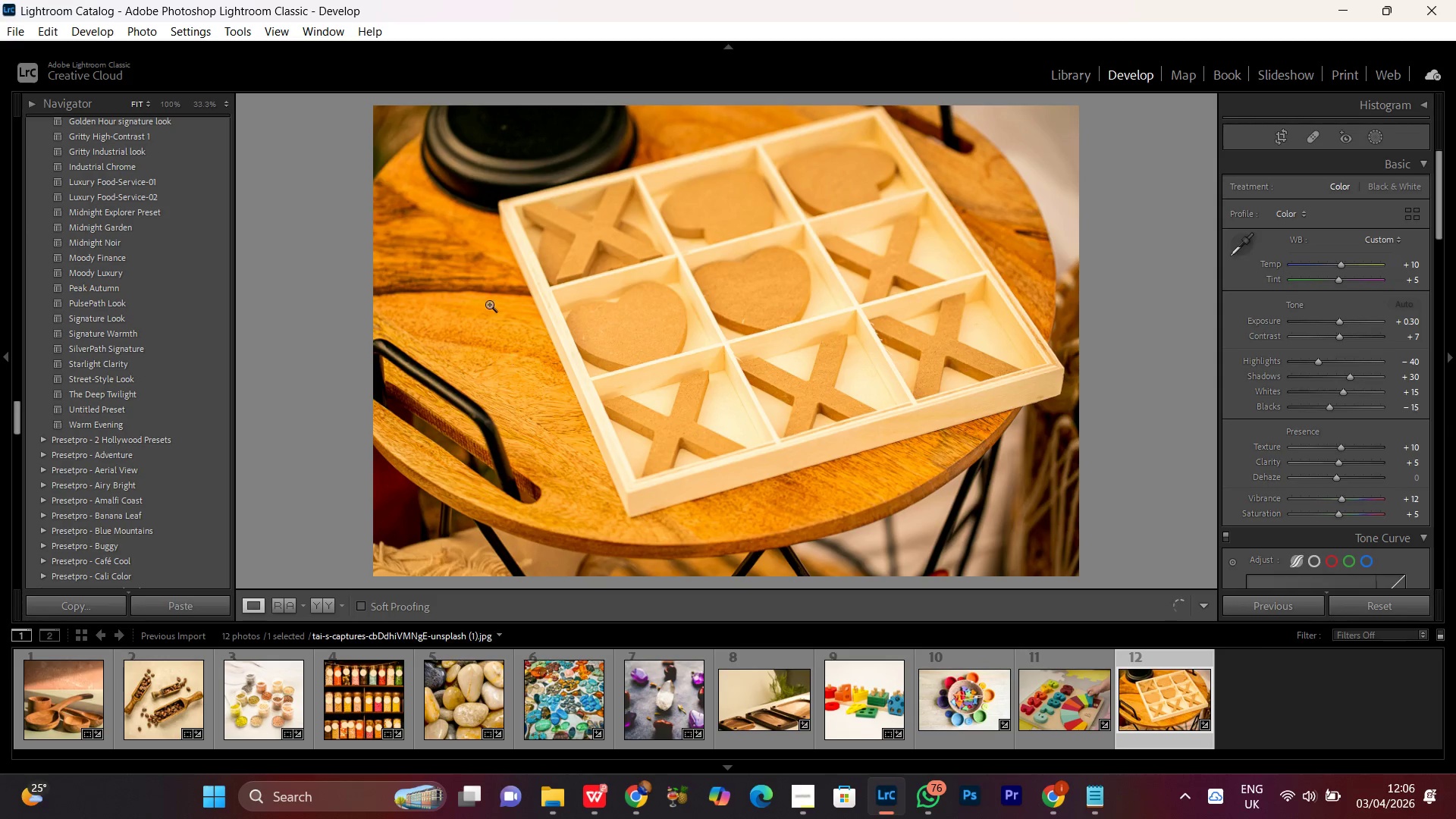 
wait(8.89)
 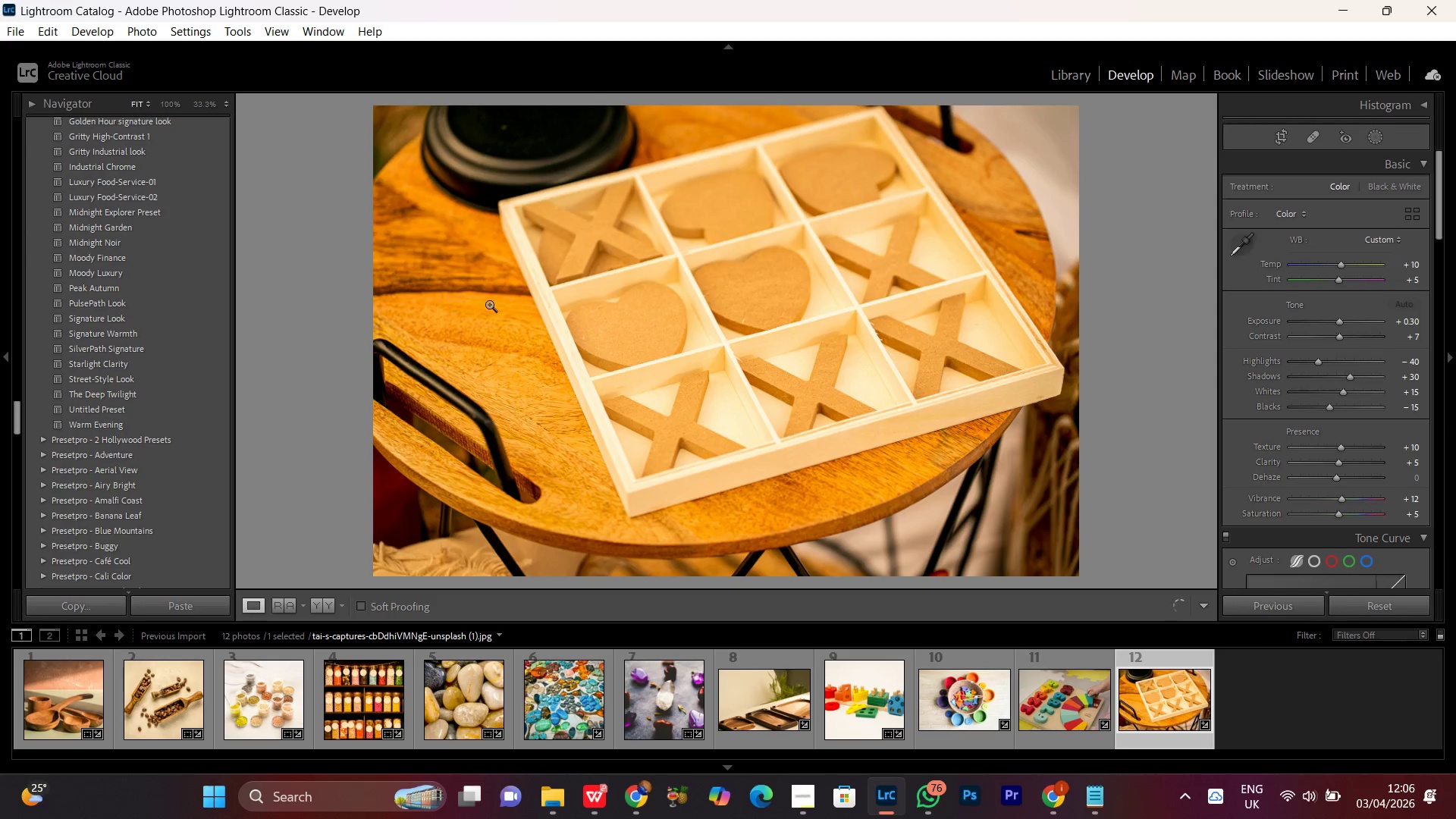 
left_click([670, 328])
 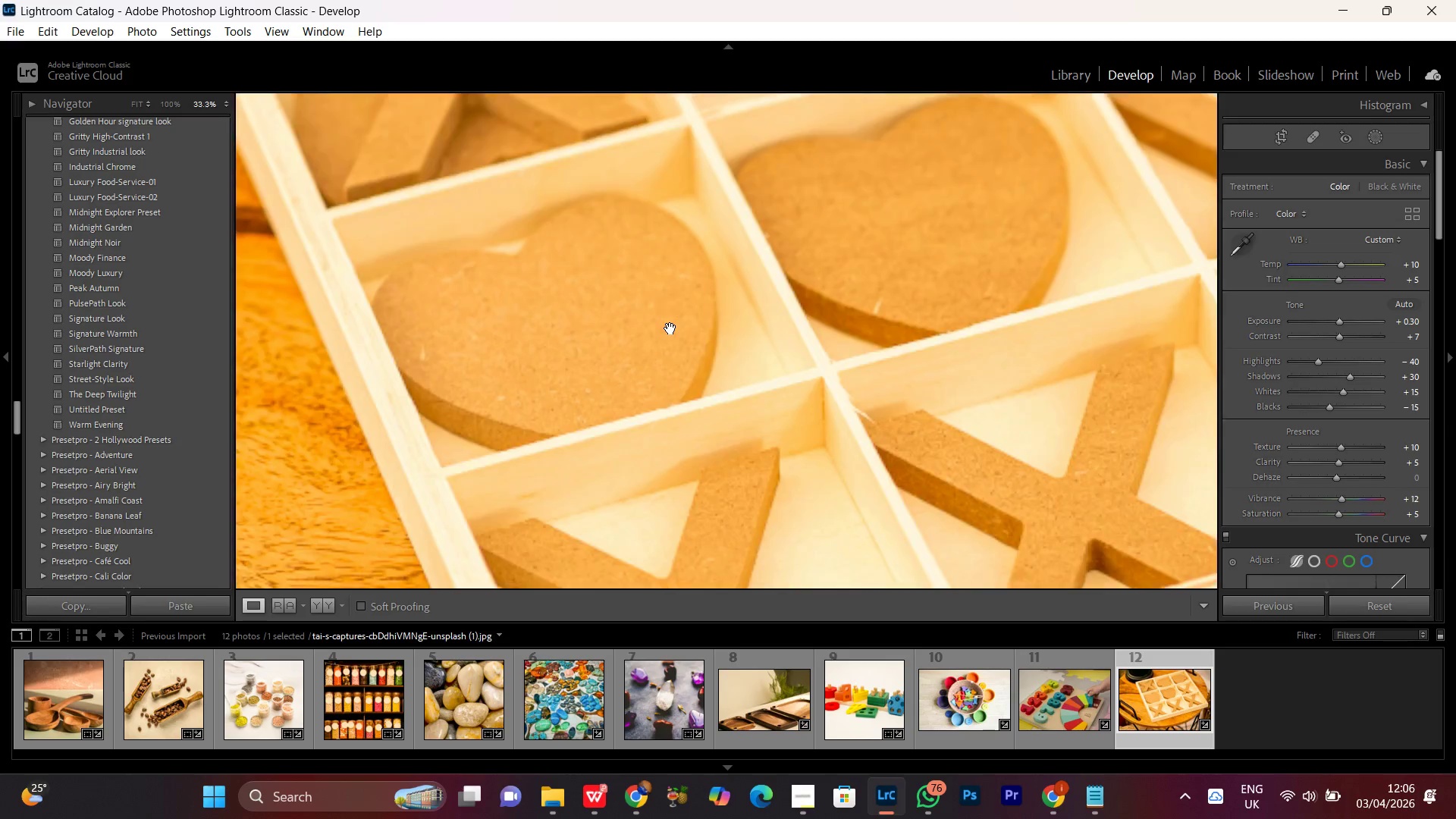 
left_click([670, 325])
 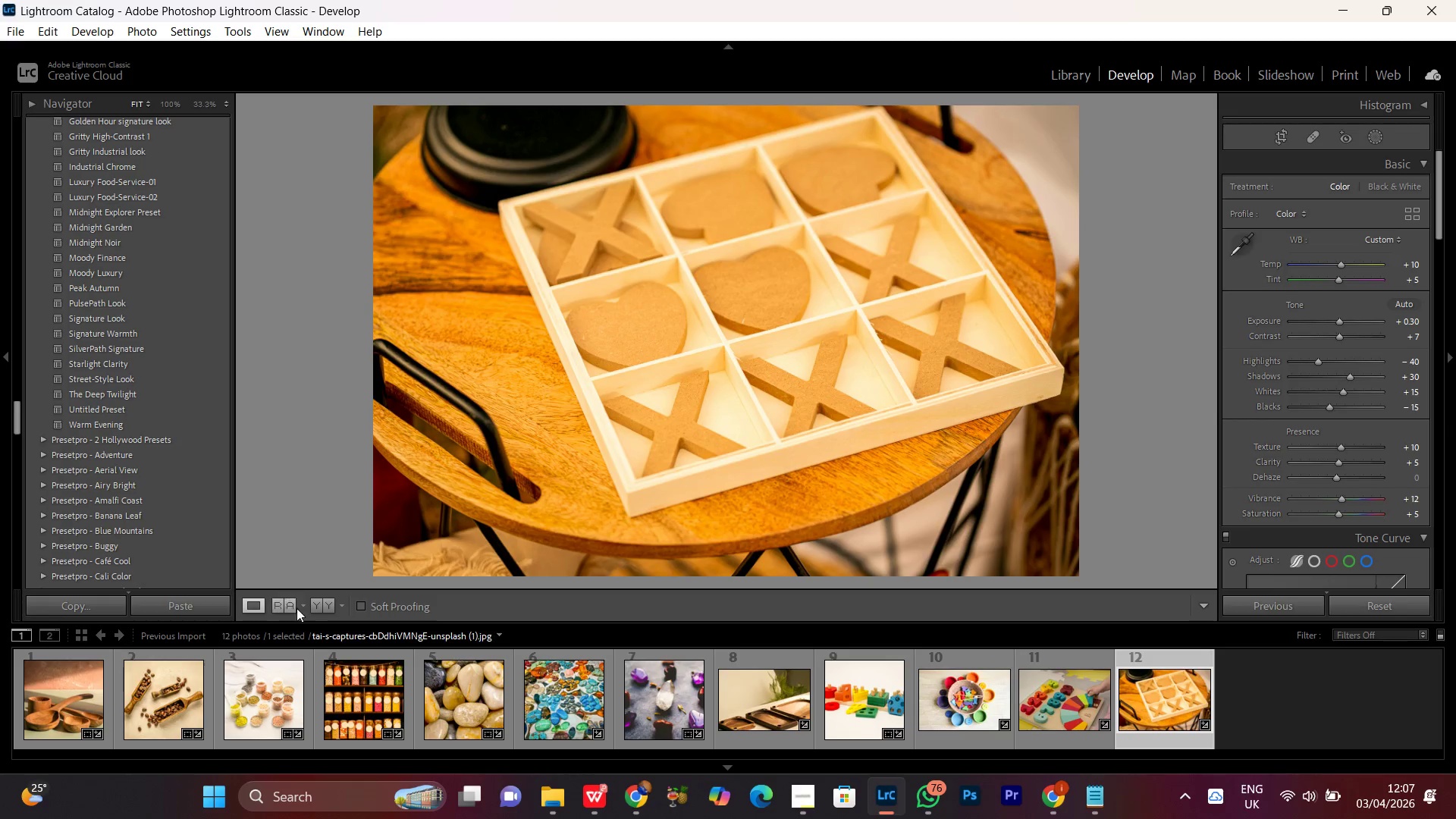 
left_click([316, 602])
 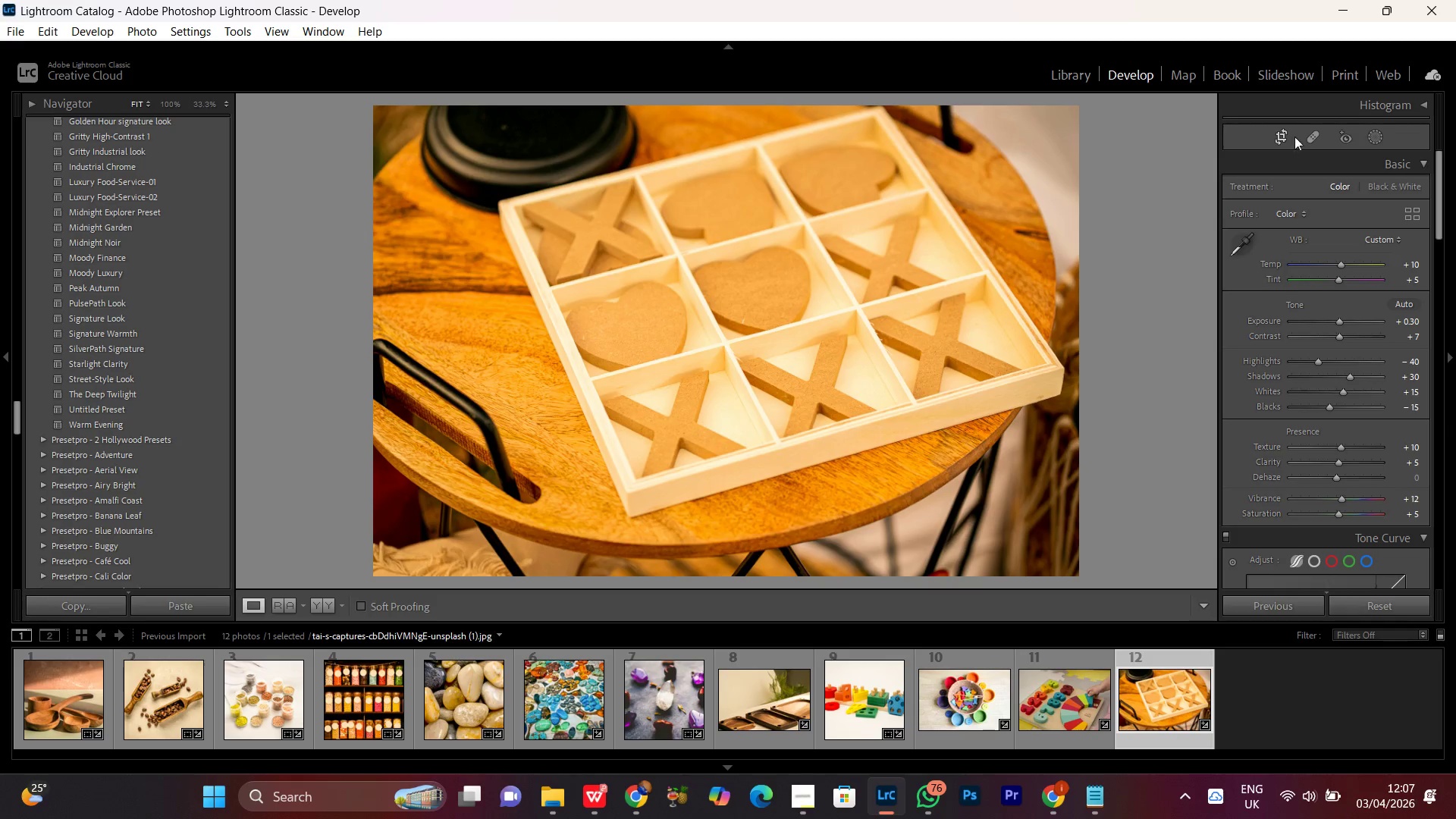 
wait(5.22)
 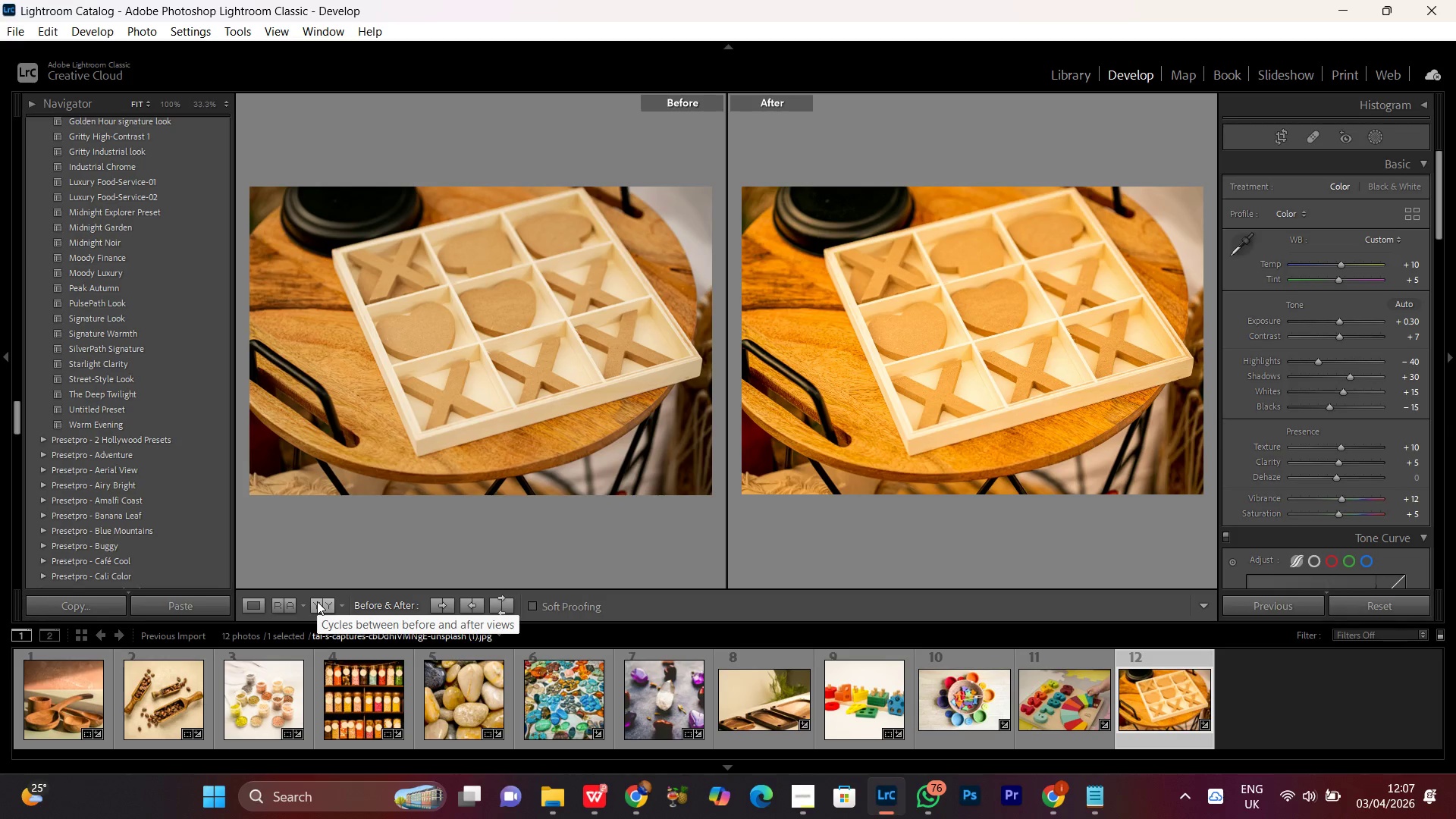 
left_click([1276, 136])
 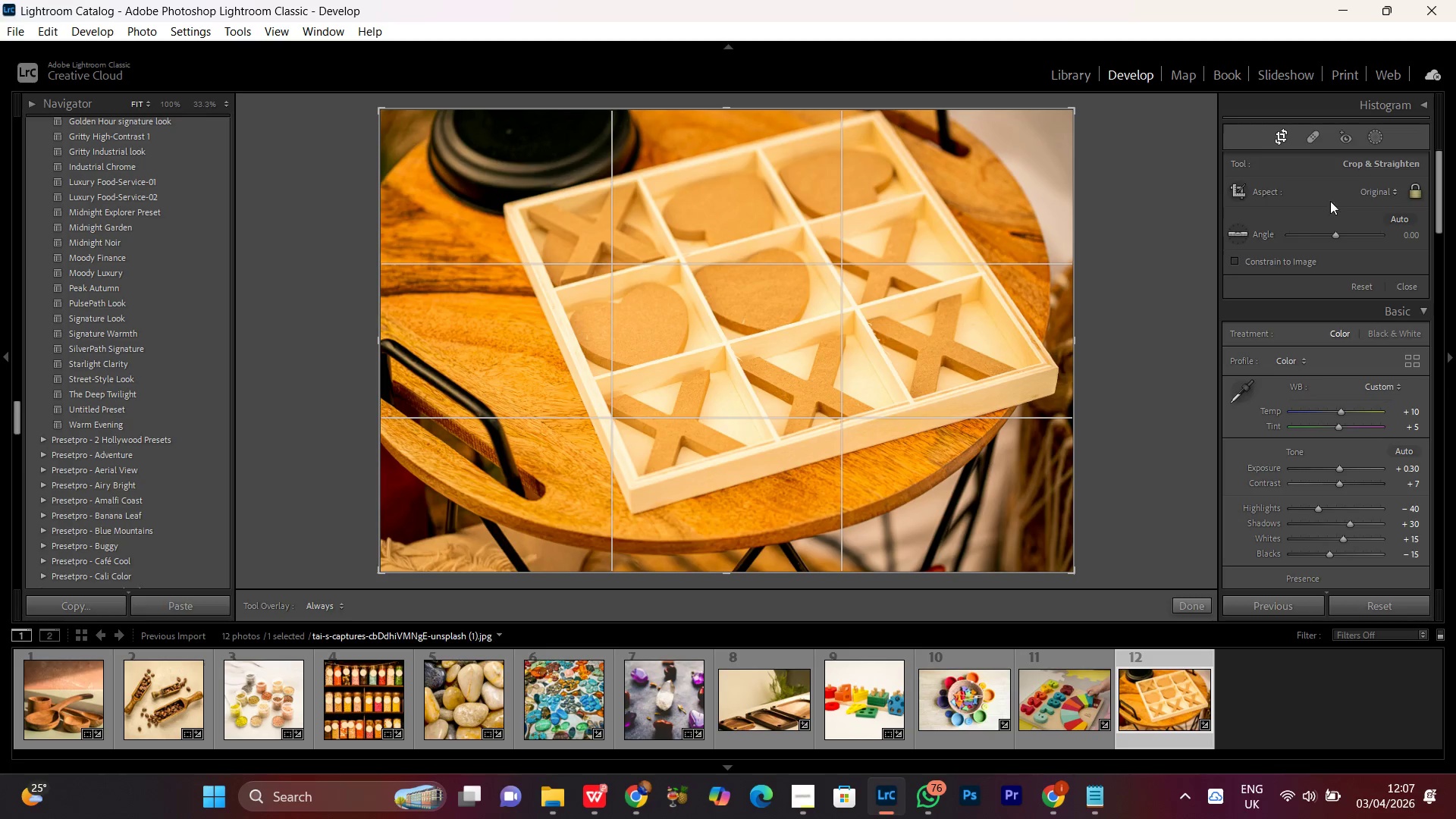 
left_click([1374, 186])
 